 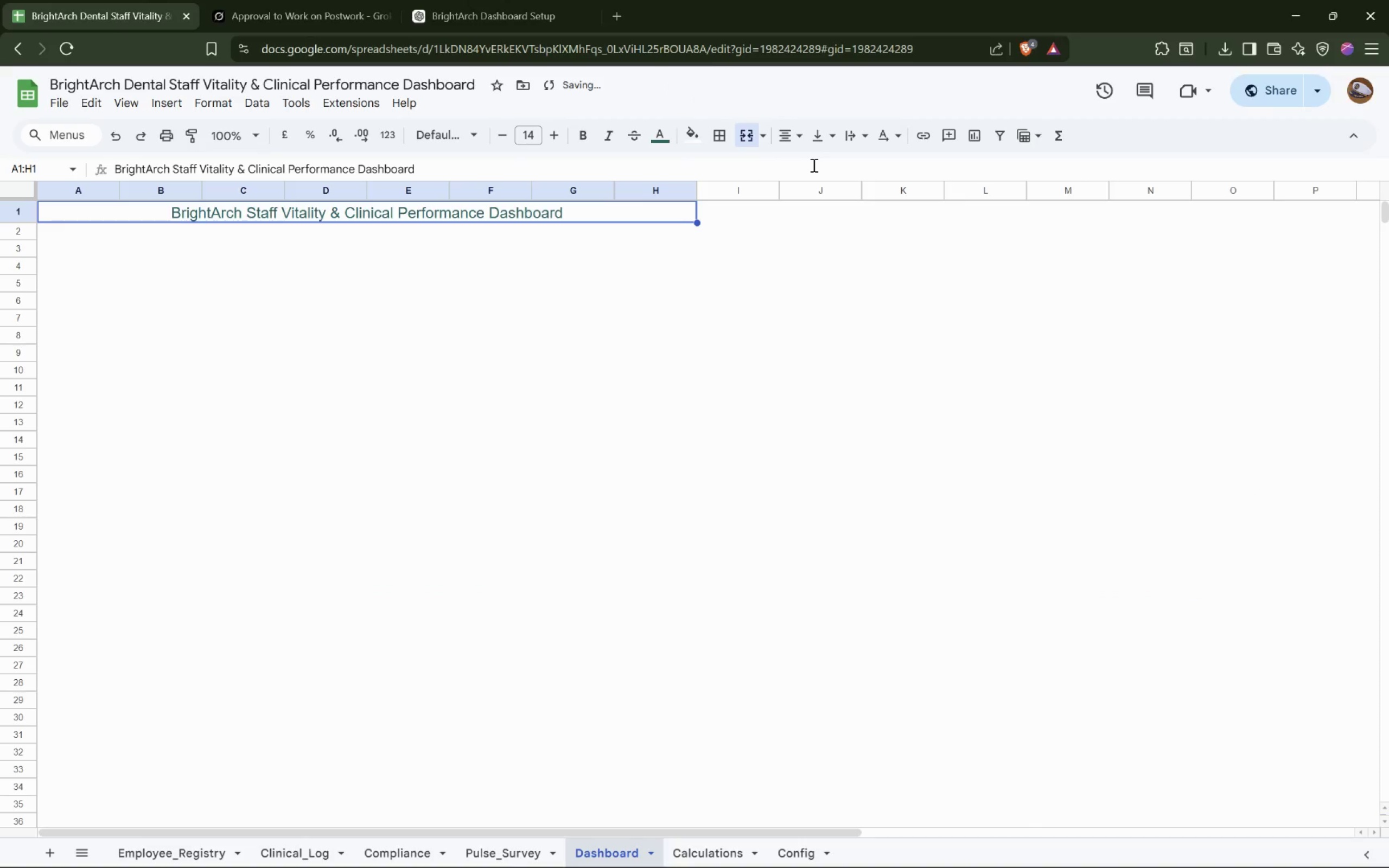 
left_click([579, 133])
 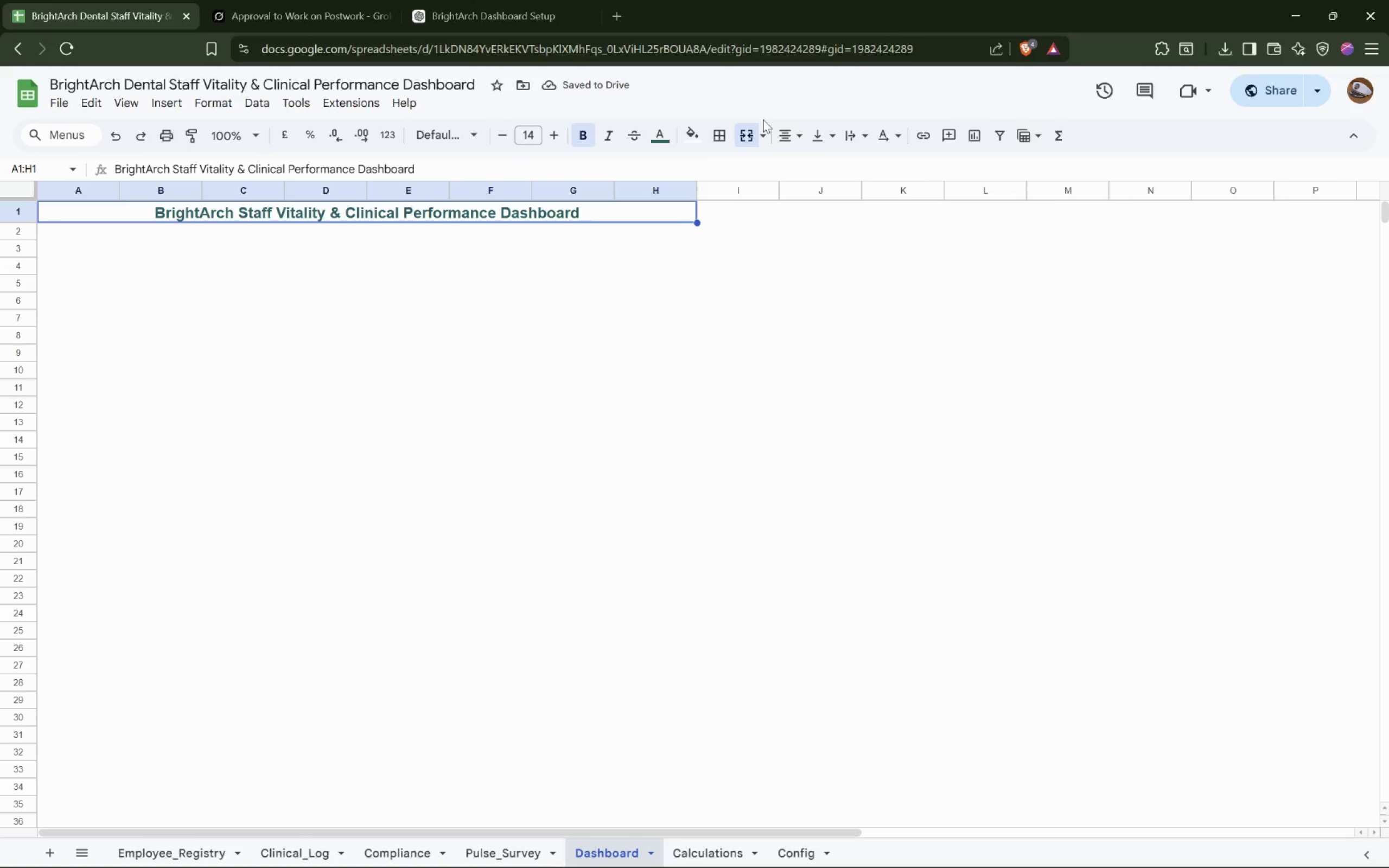 
left_click([665, 135])
 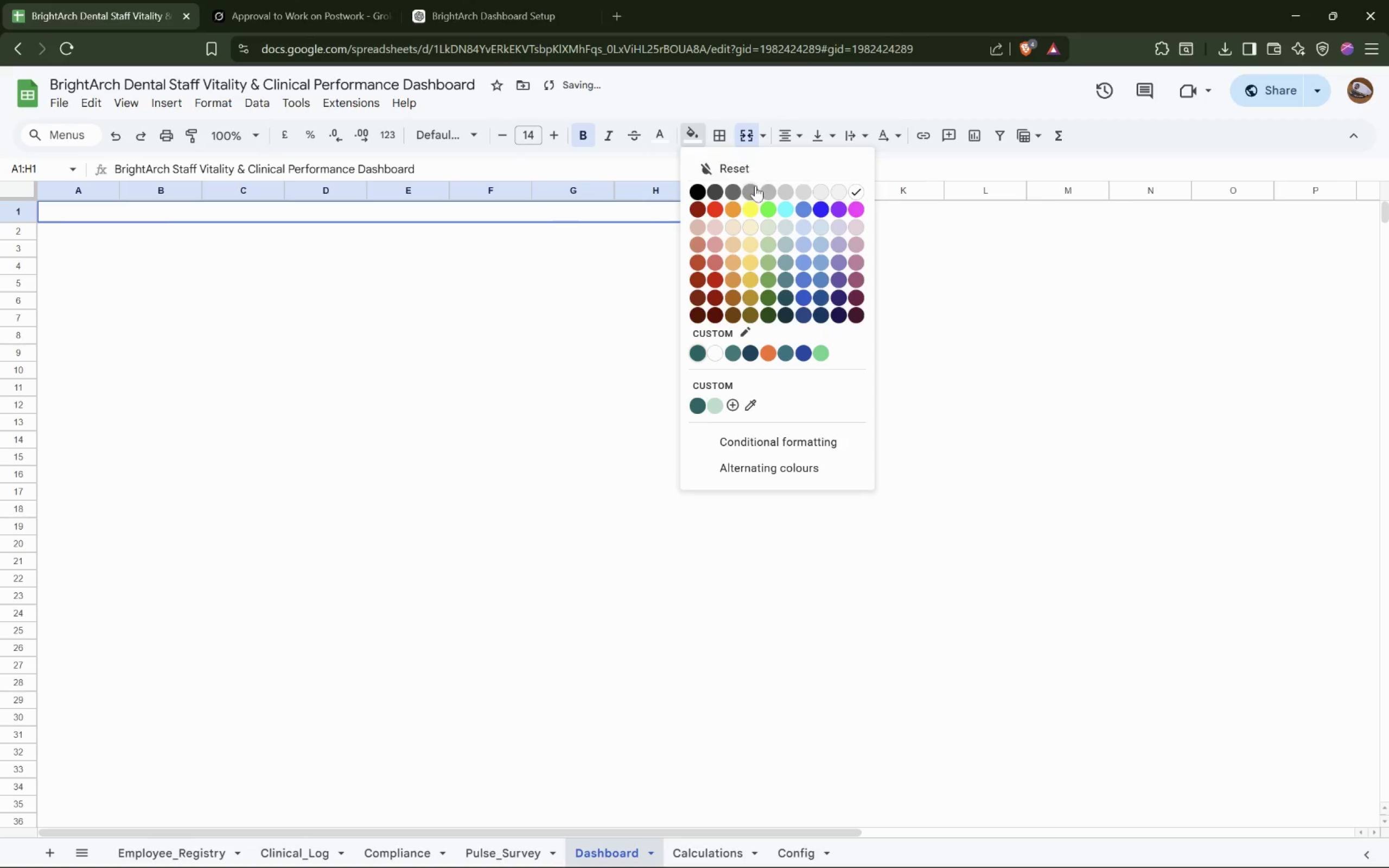 
left_click([692, 353])
 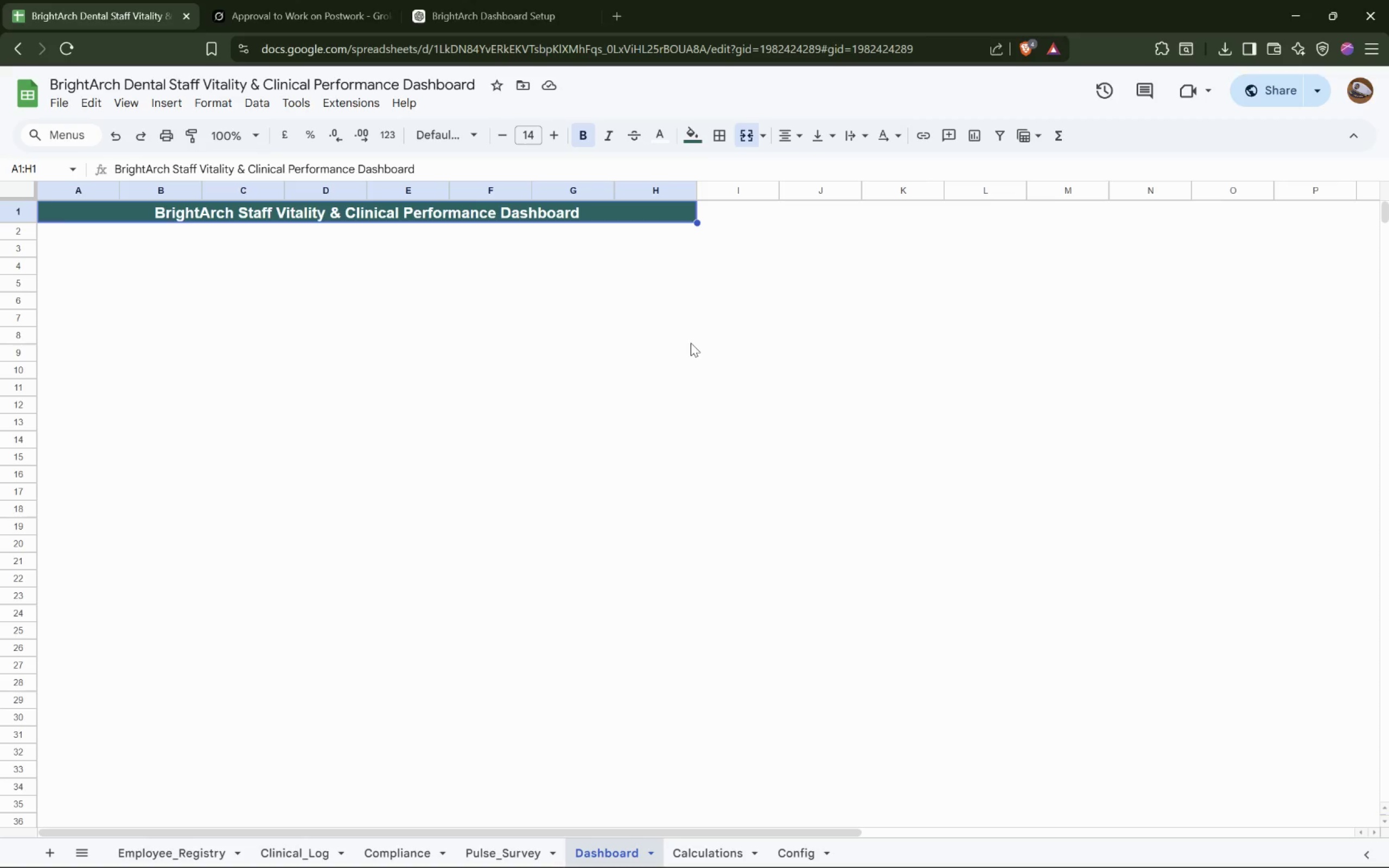 
wait(12.84)
 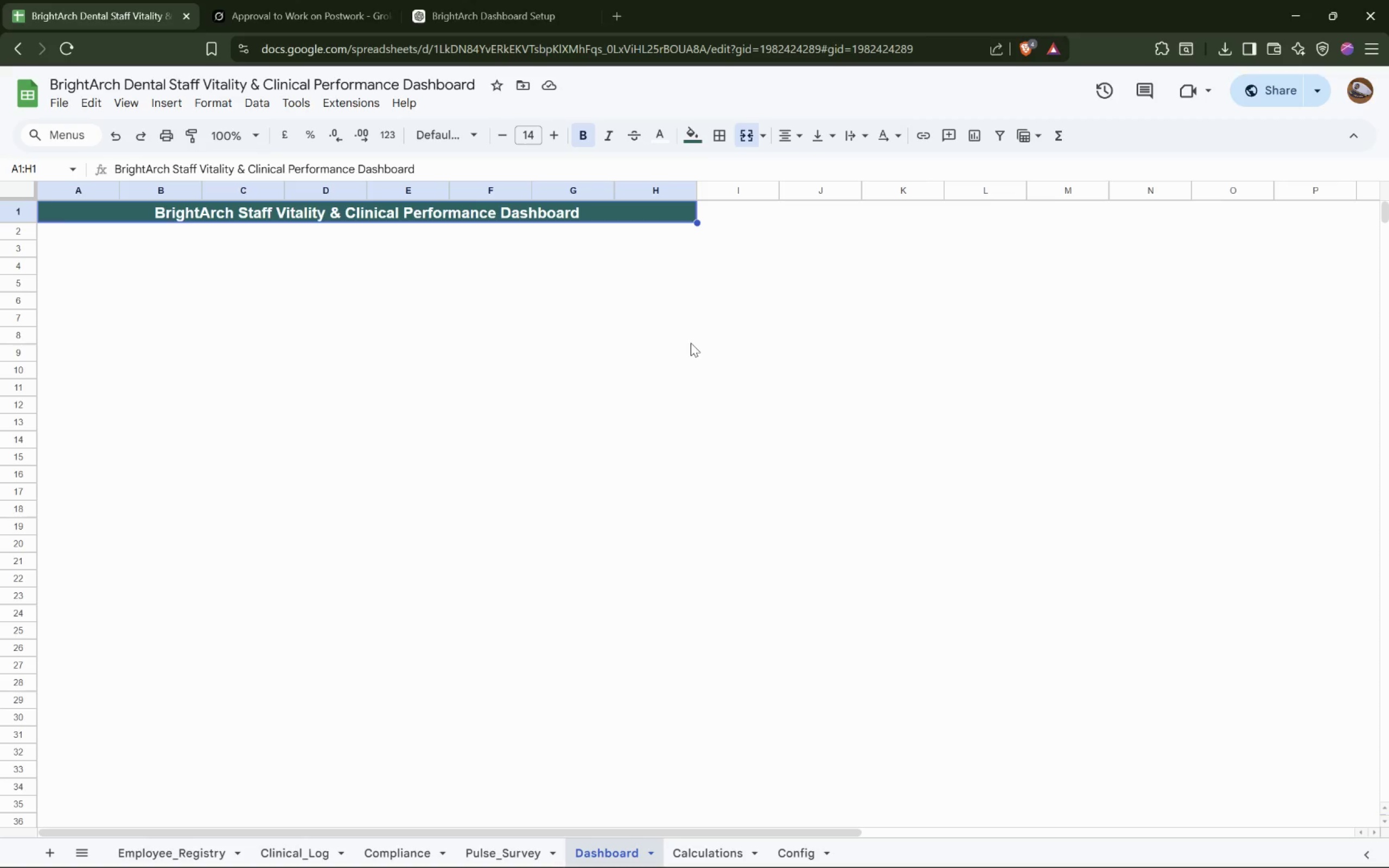 
double_click([555, 139])
 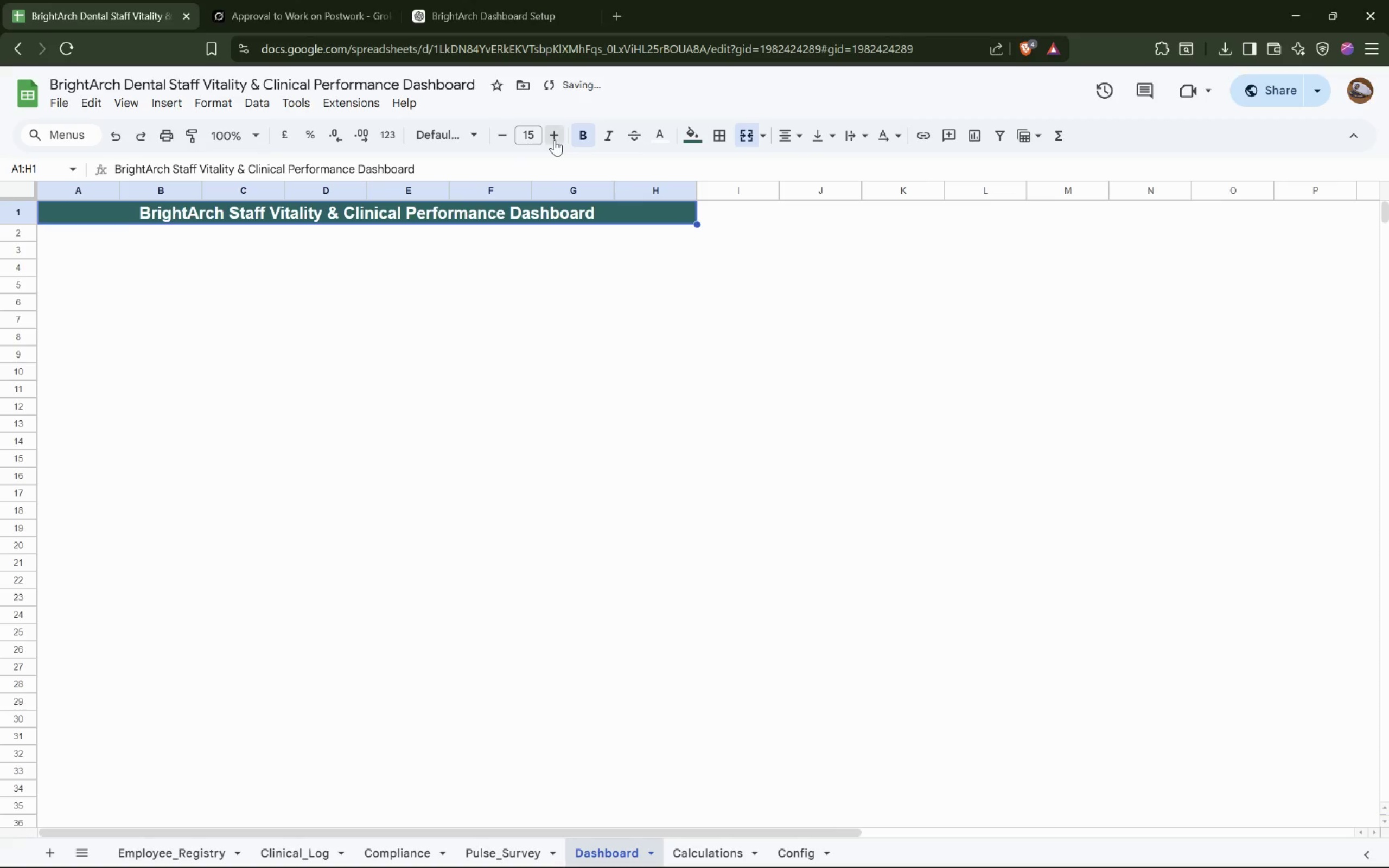 
triple_click([555, 139])
 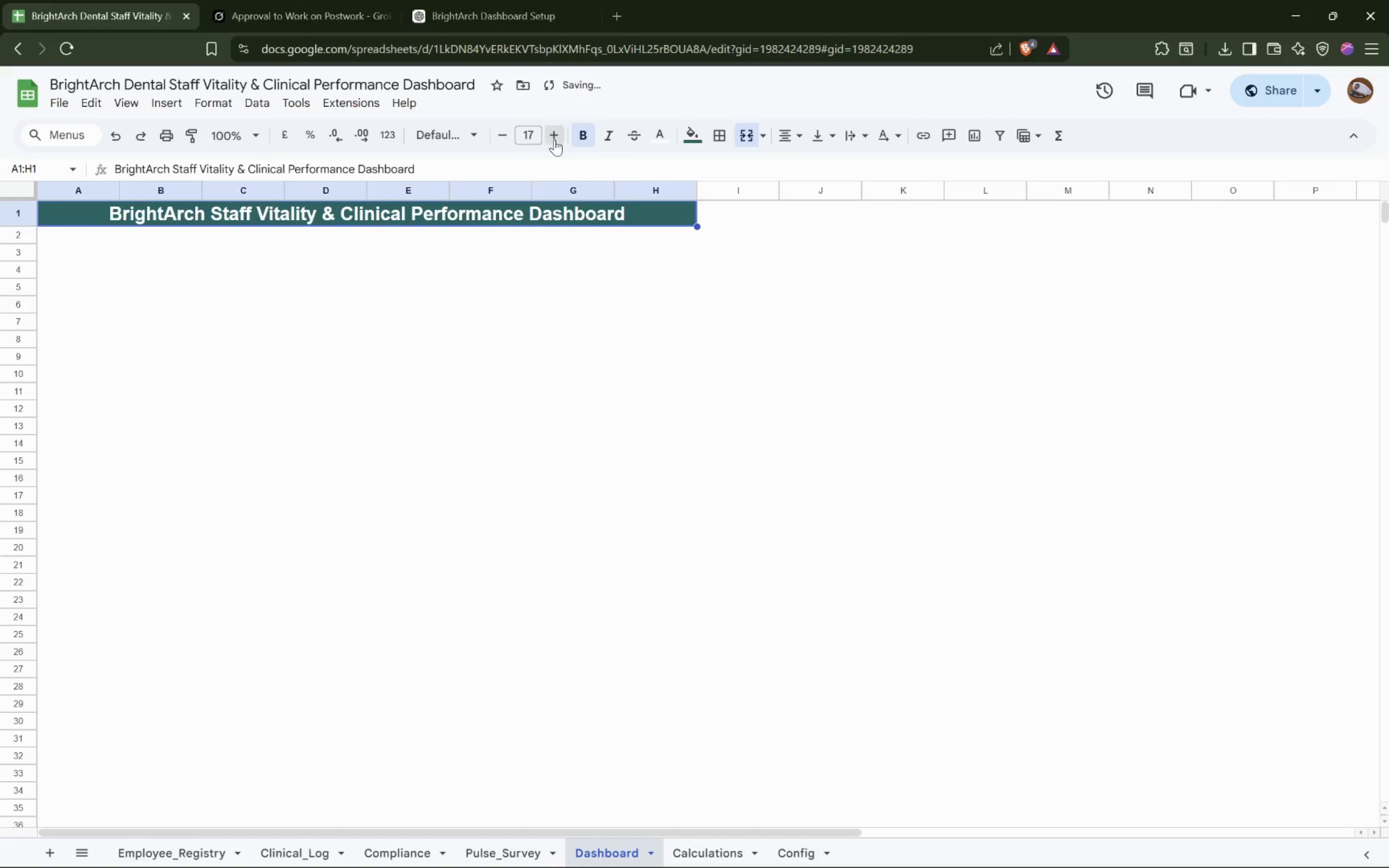 
triple_click([555, 139])
 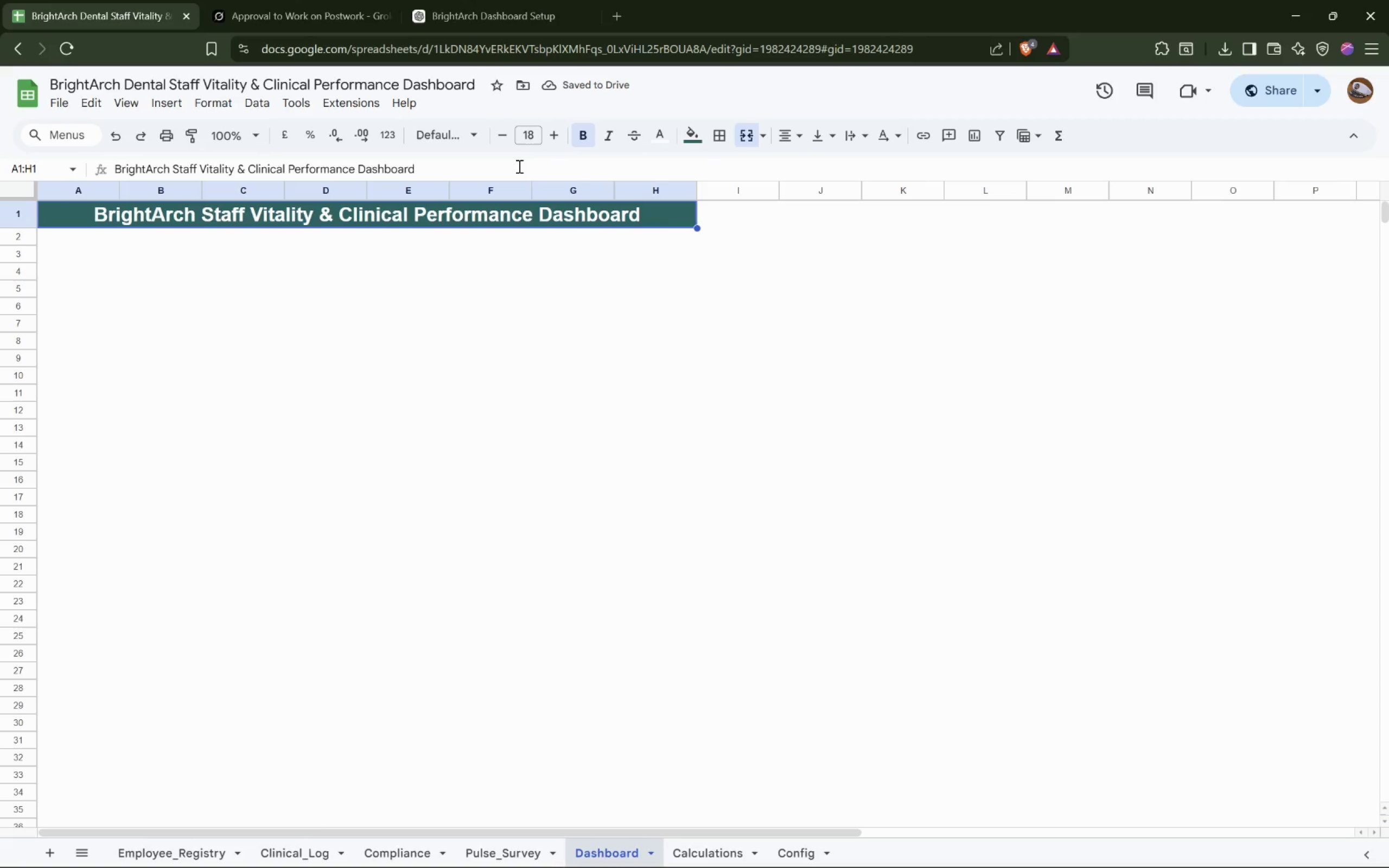 
wait(9.39)
 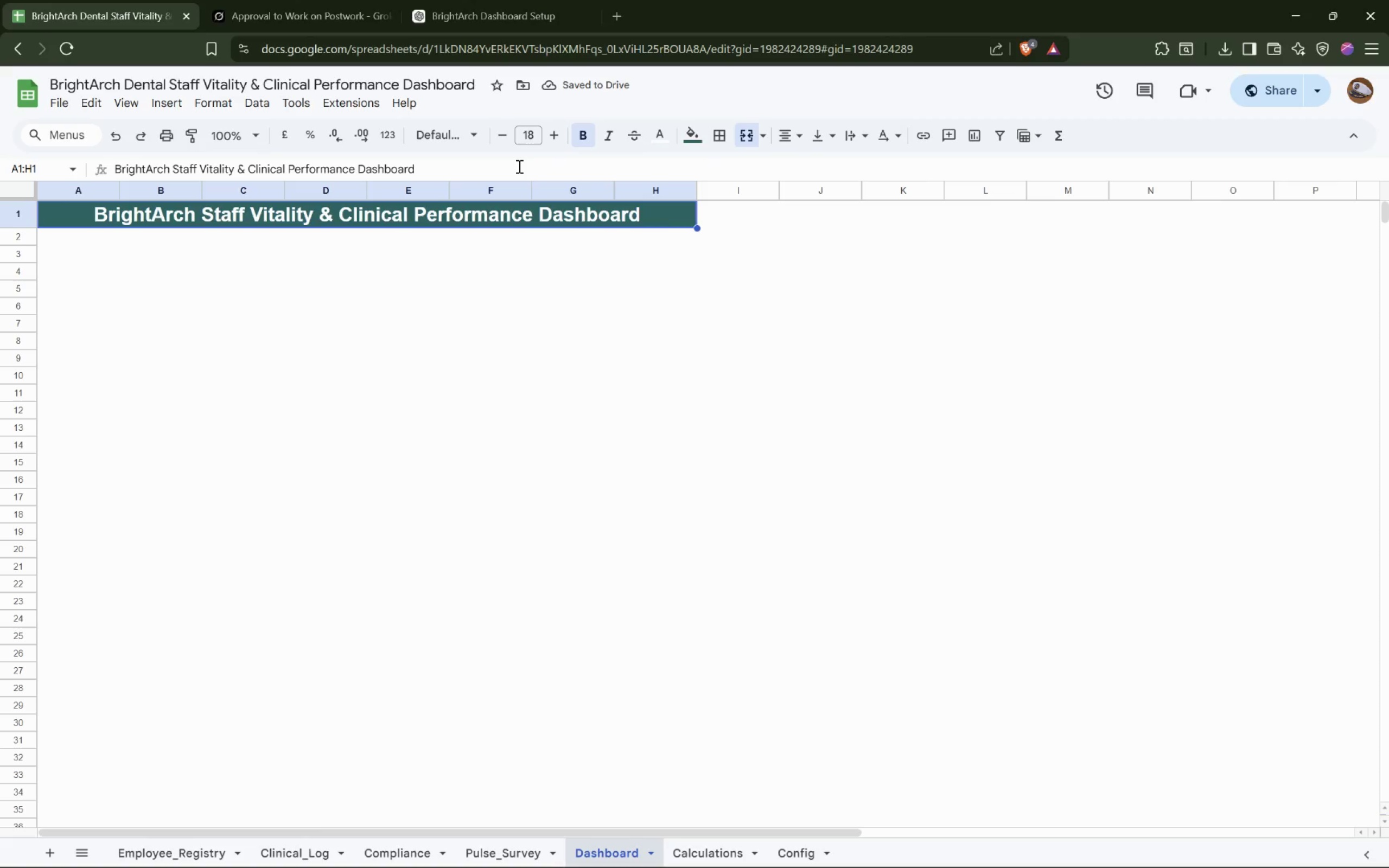 
left_click([60, 229])
 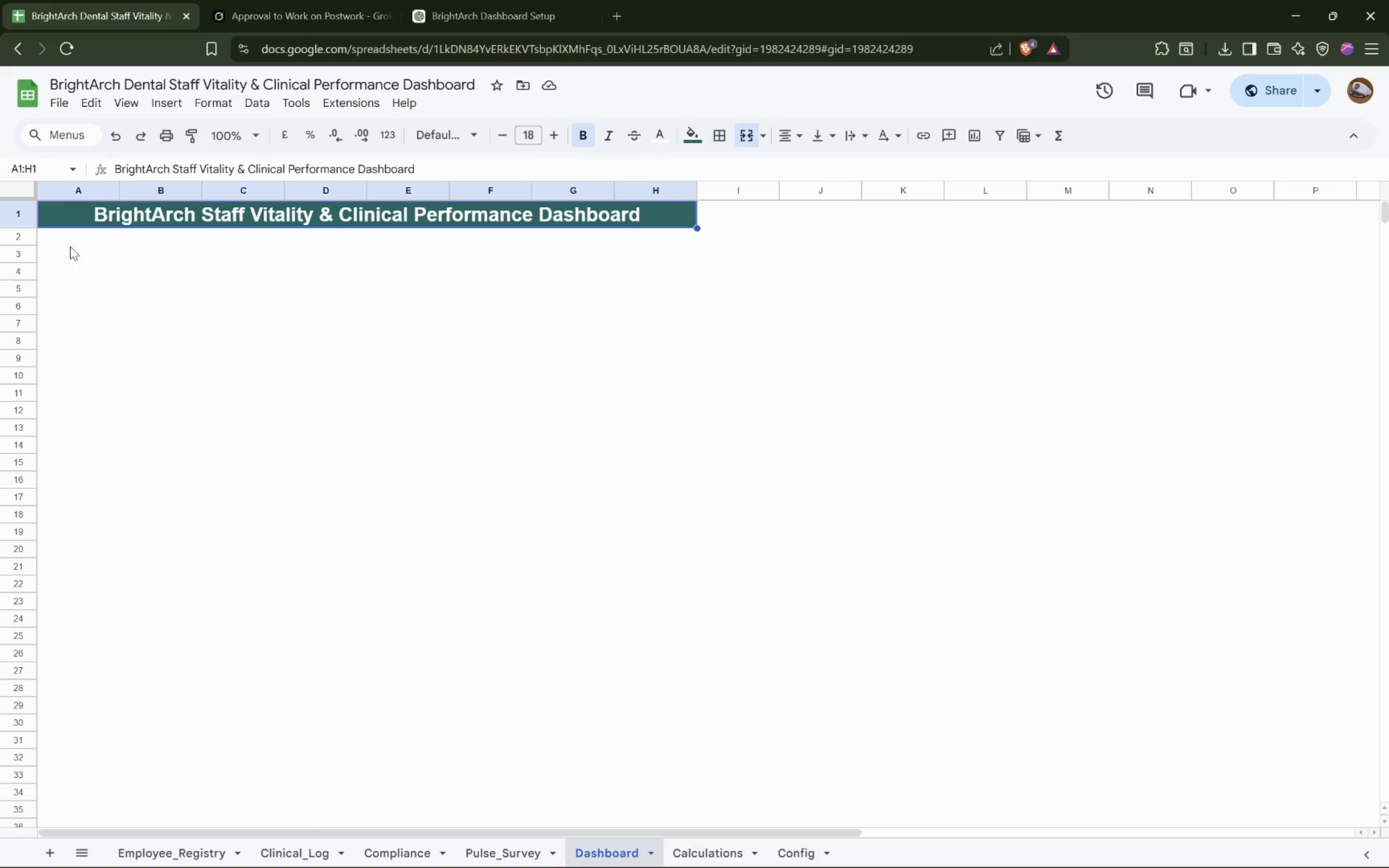 
left_click([72, 245])
 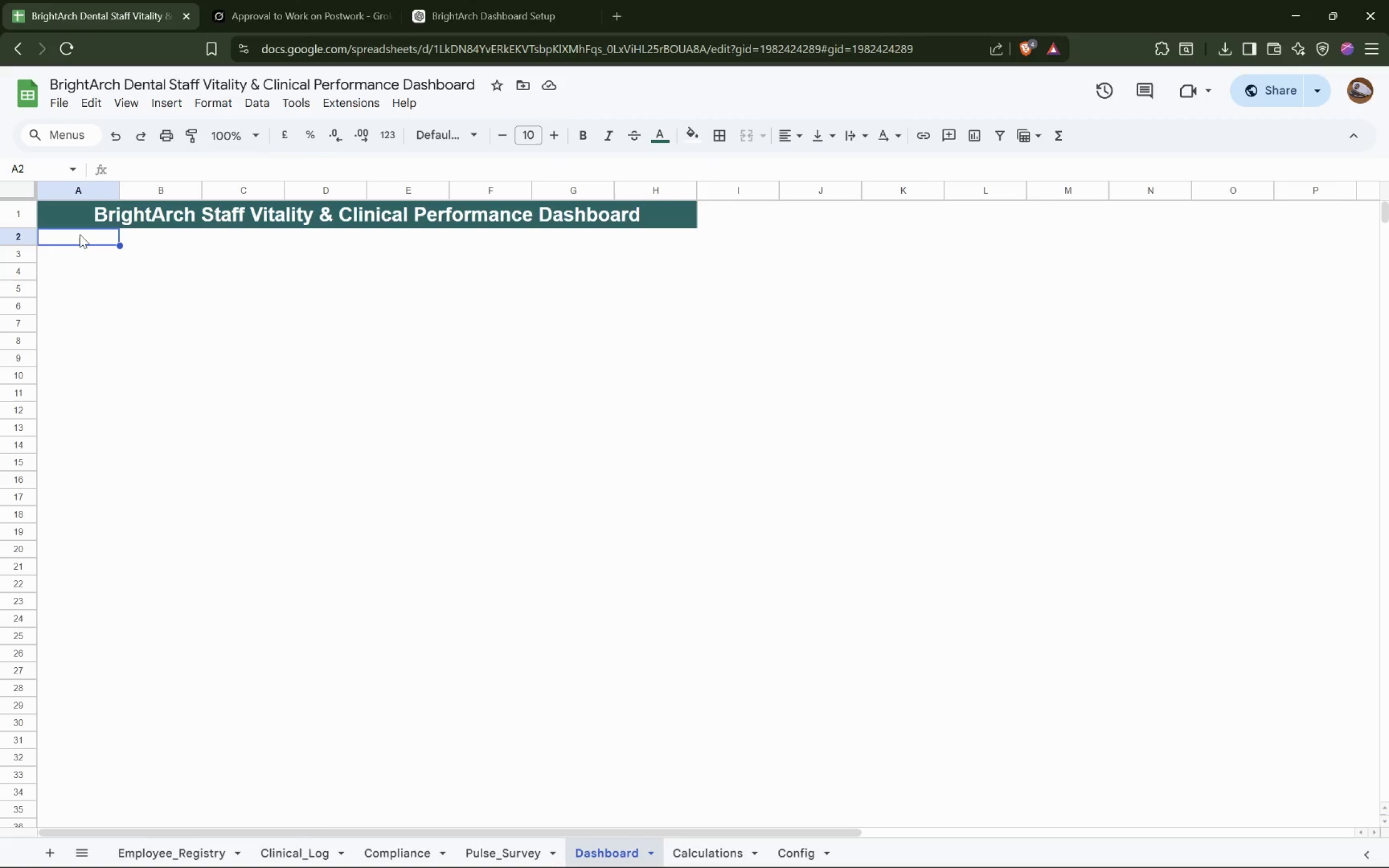 
wait(14.42)
 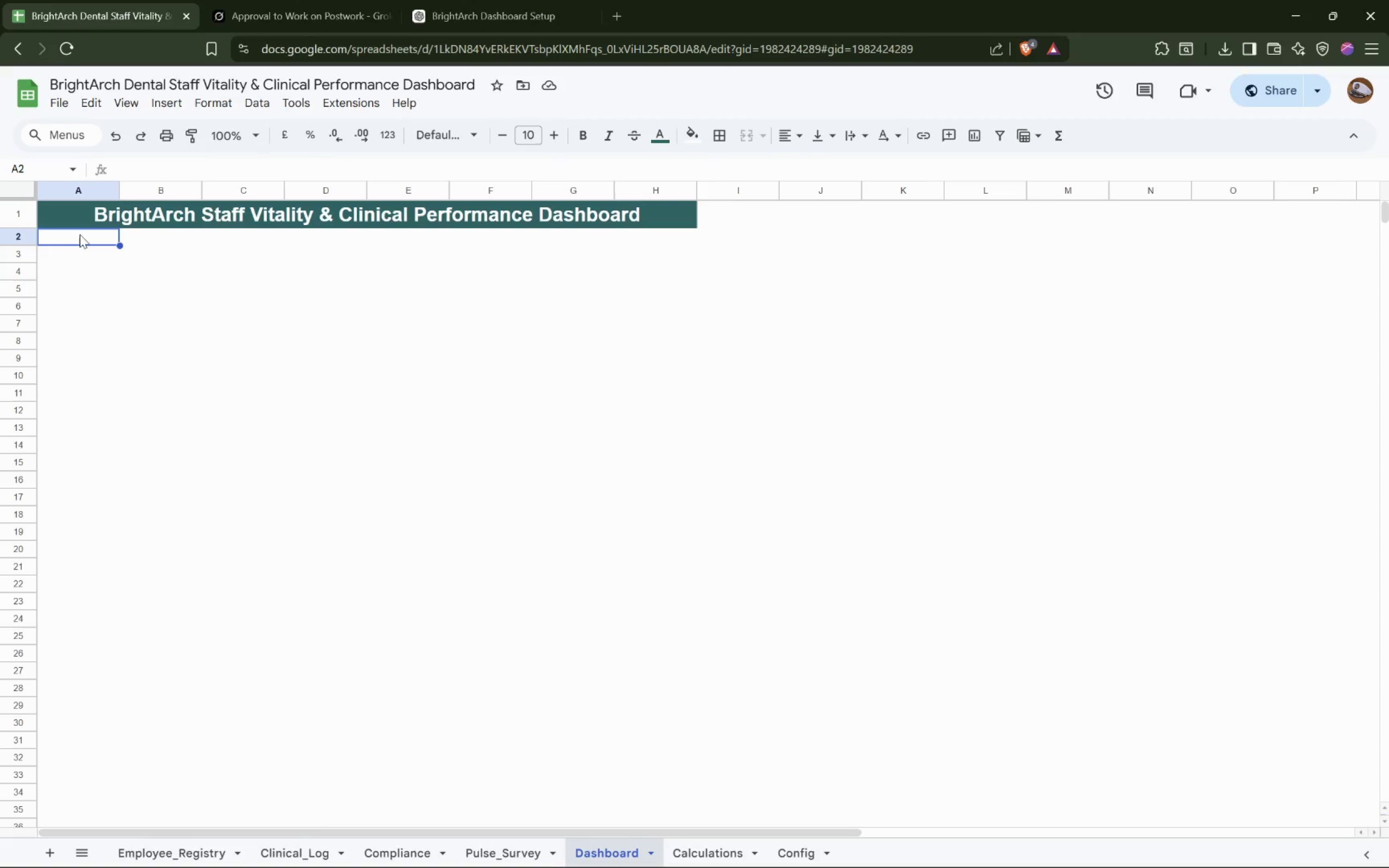 
left_click([392, 15])
 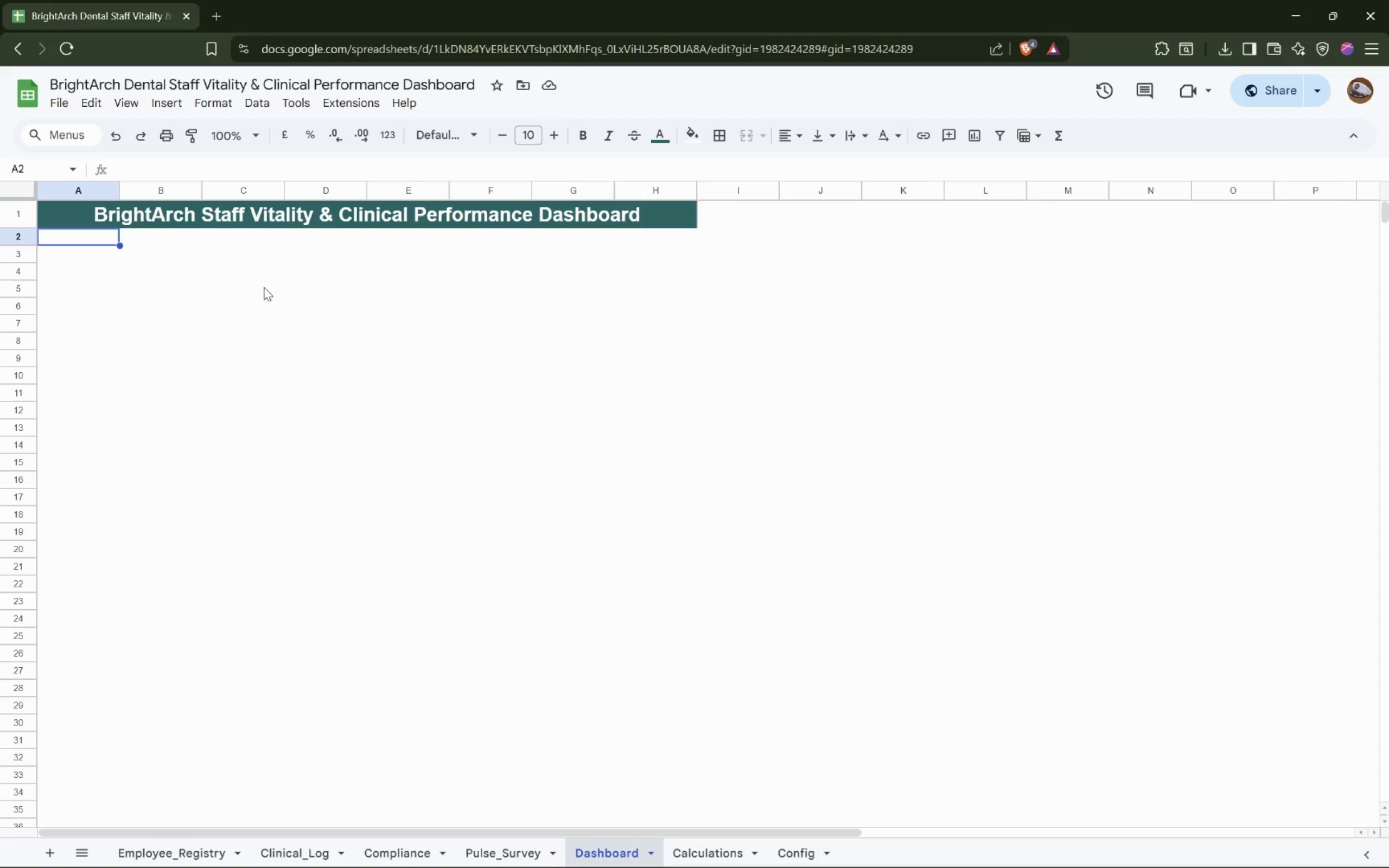 
wait(11.66)
 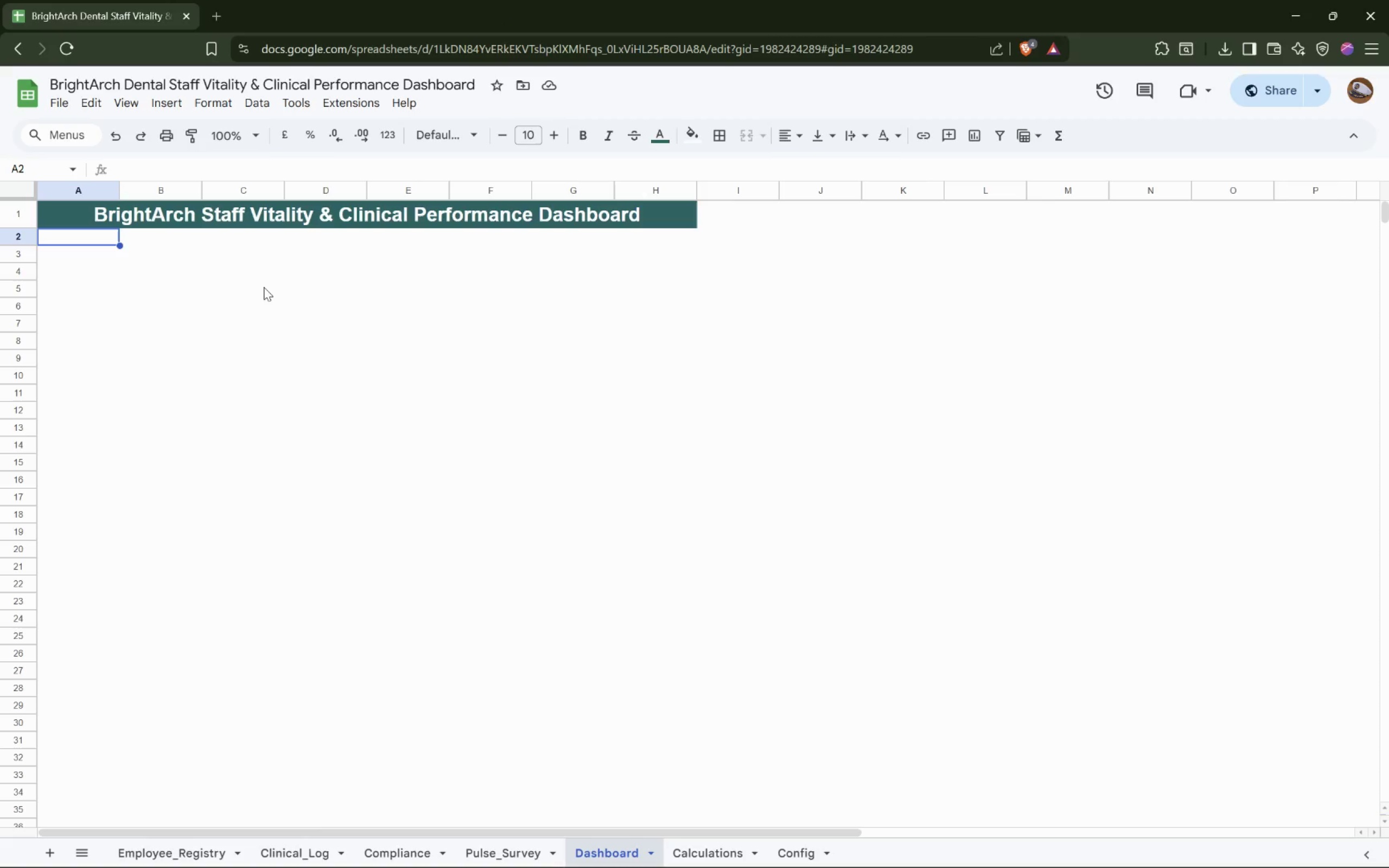 
key(Alt+Tab)
 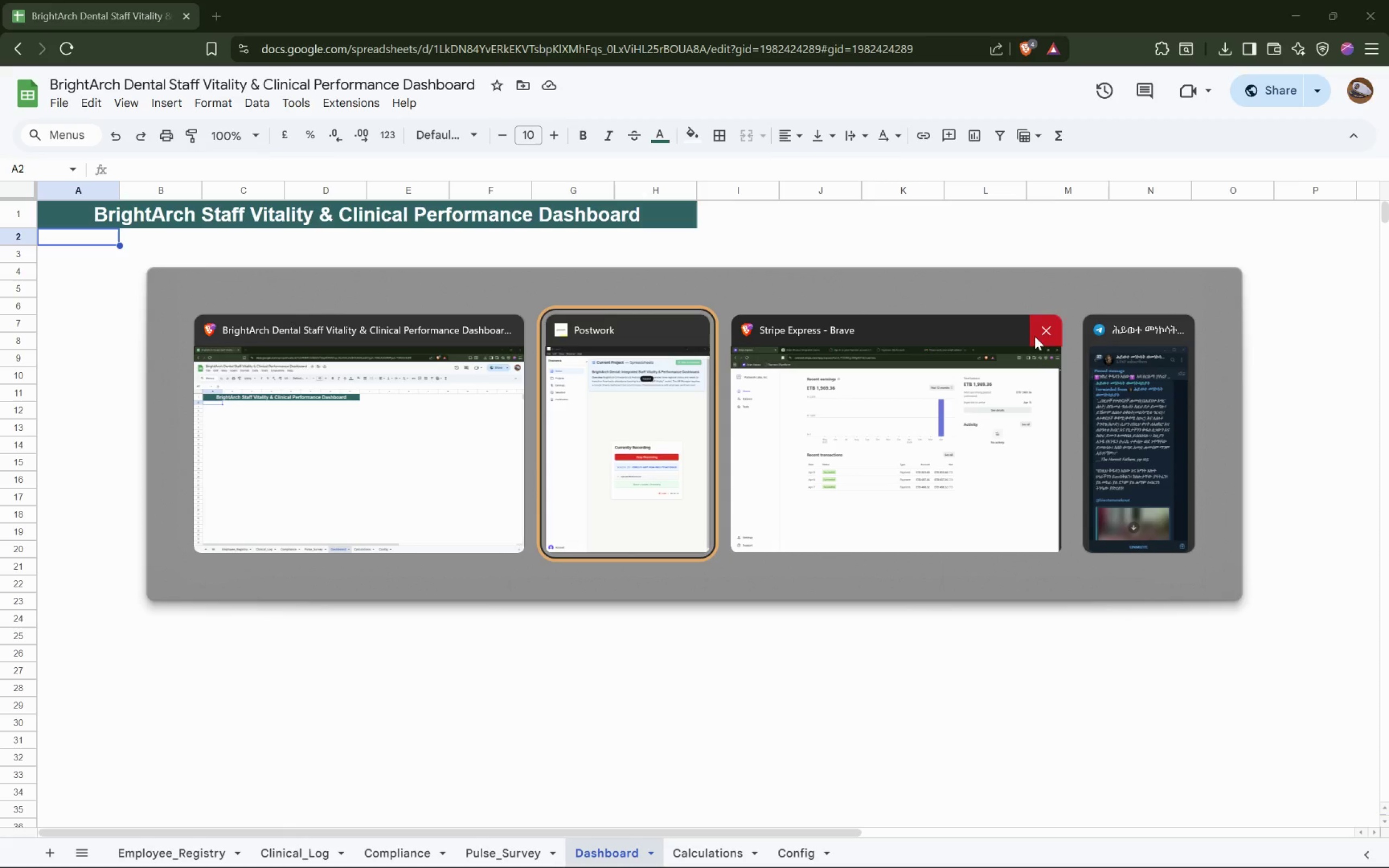 
left_click([1044, 336])
 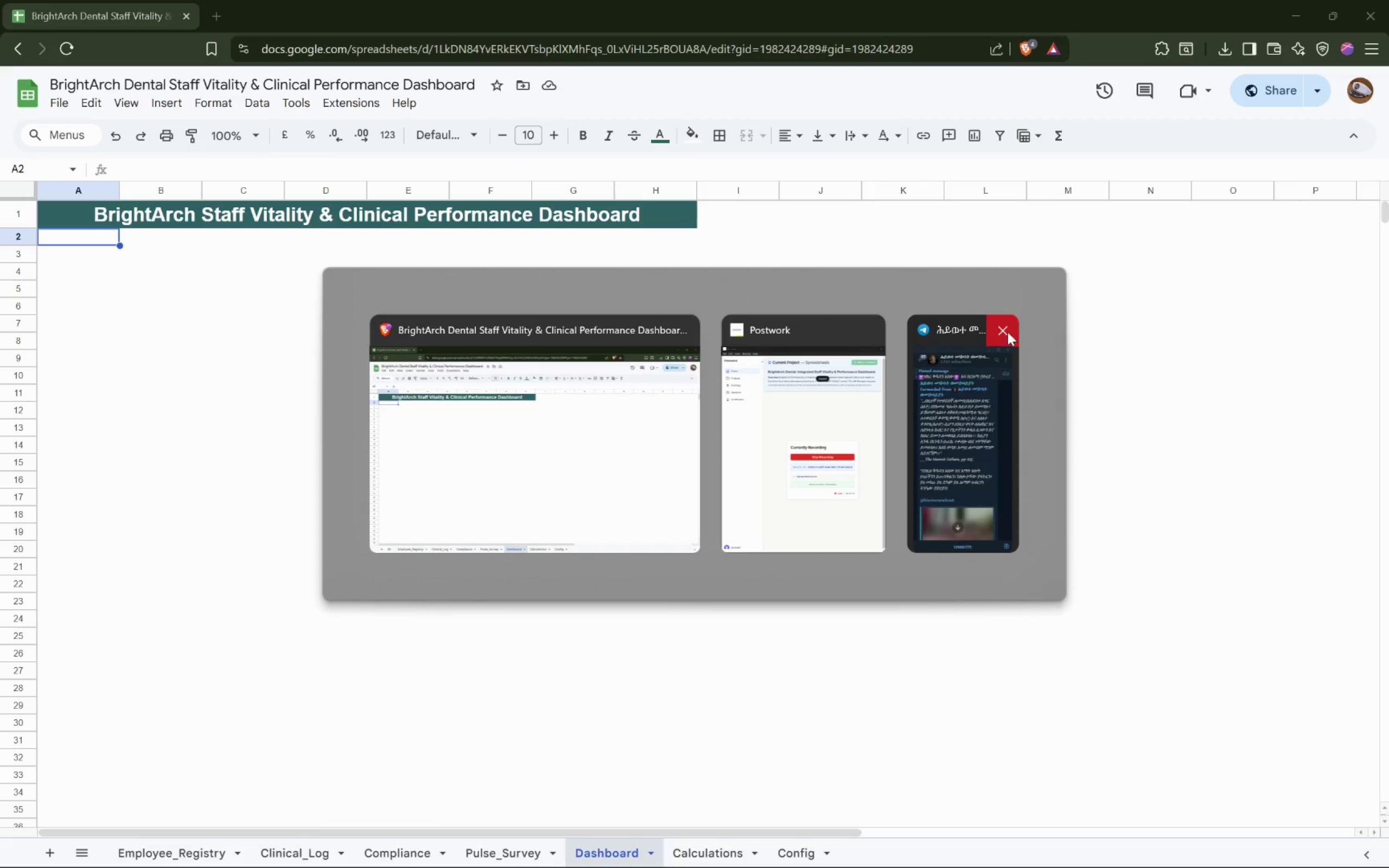 
left_click([1001, 330])
 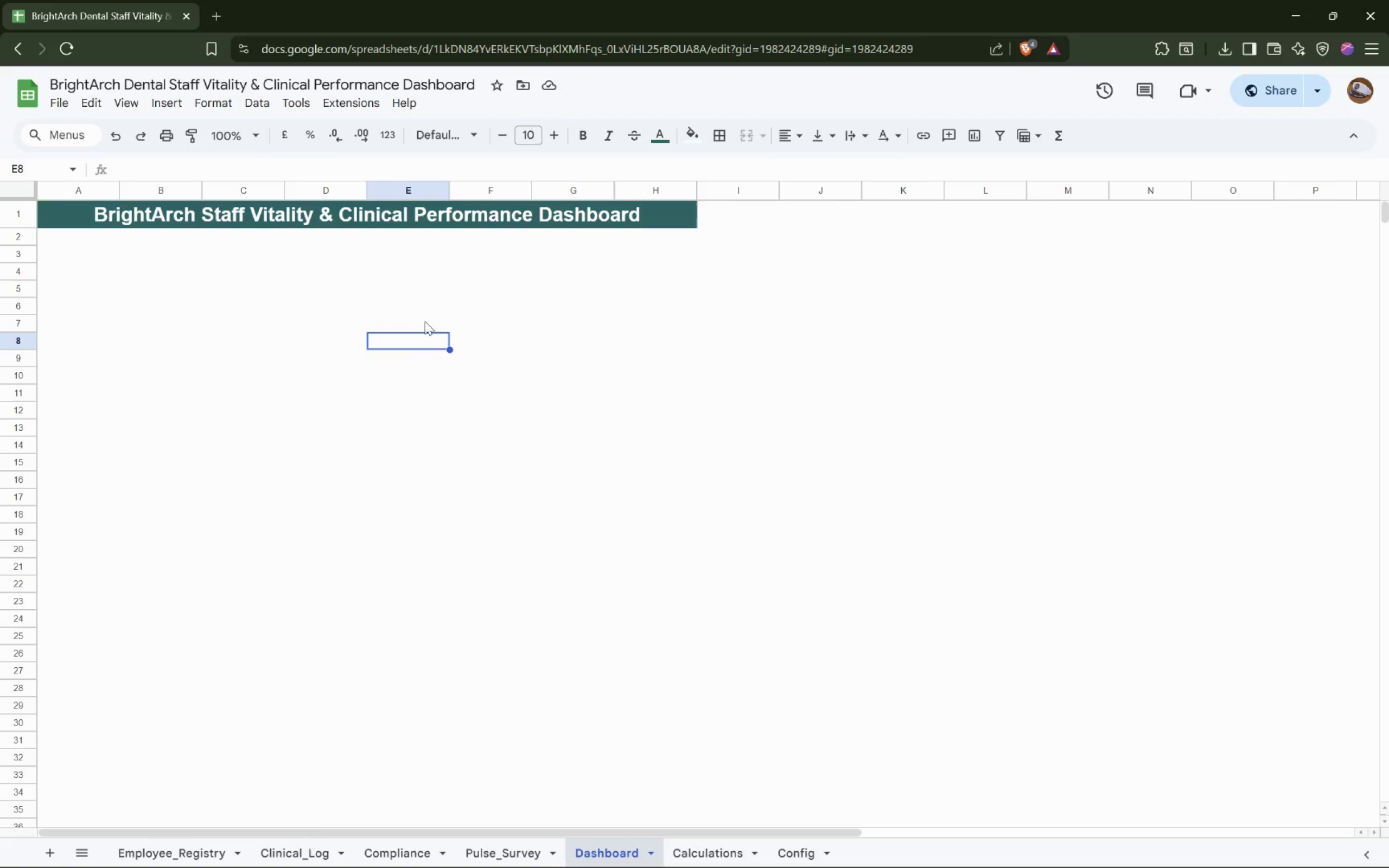 
wait(10.02)
 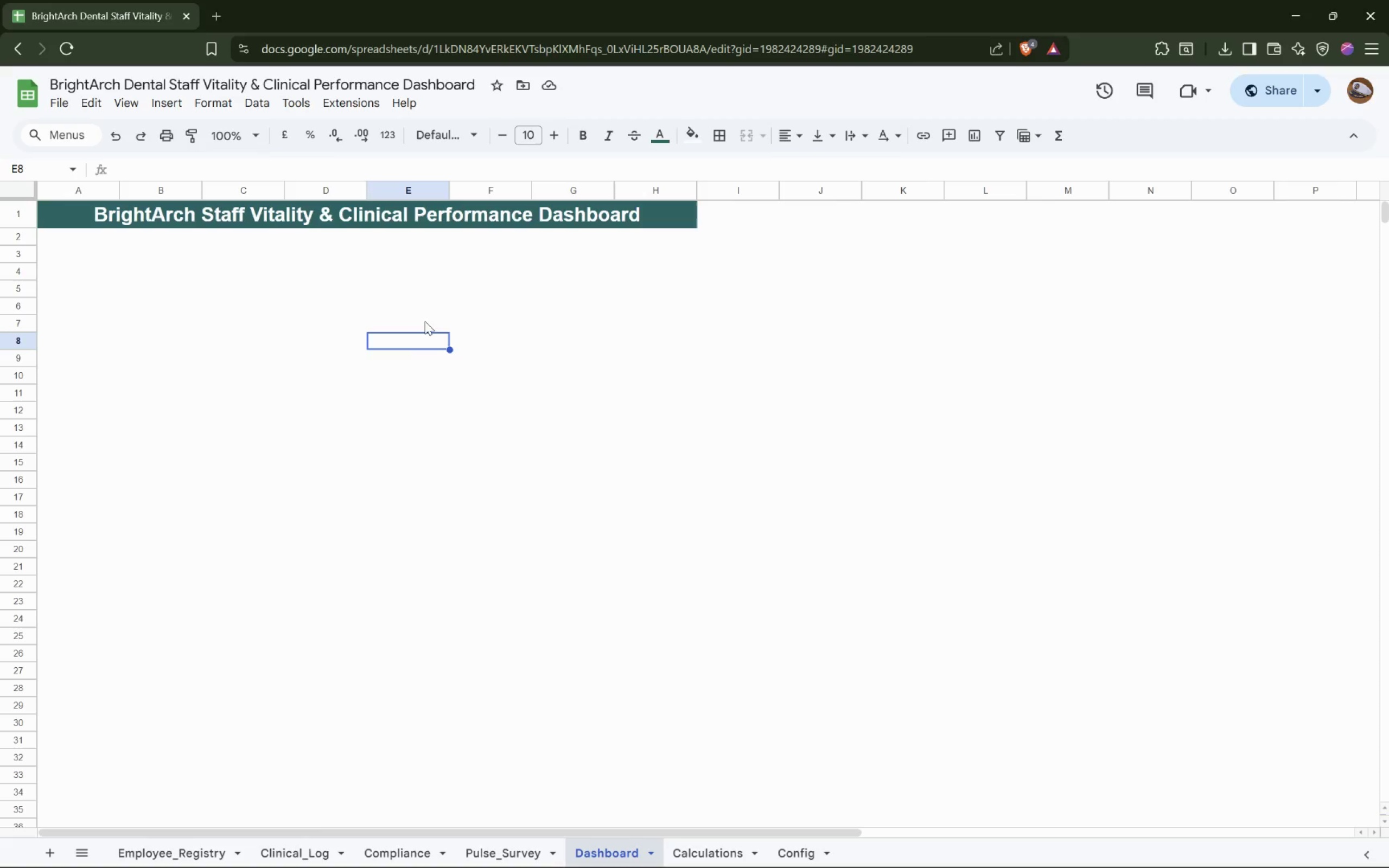 
left_click([78, 256])
 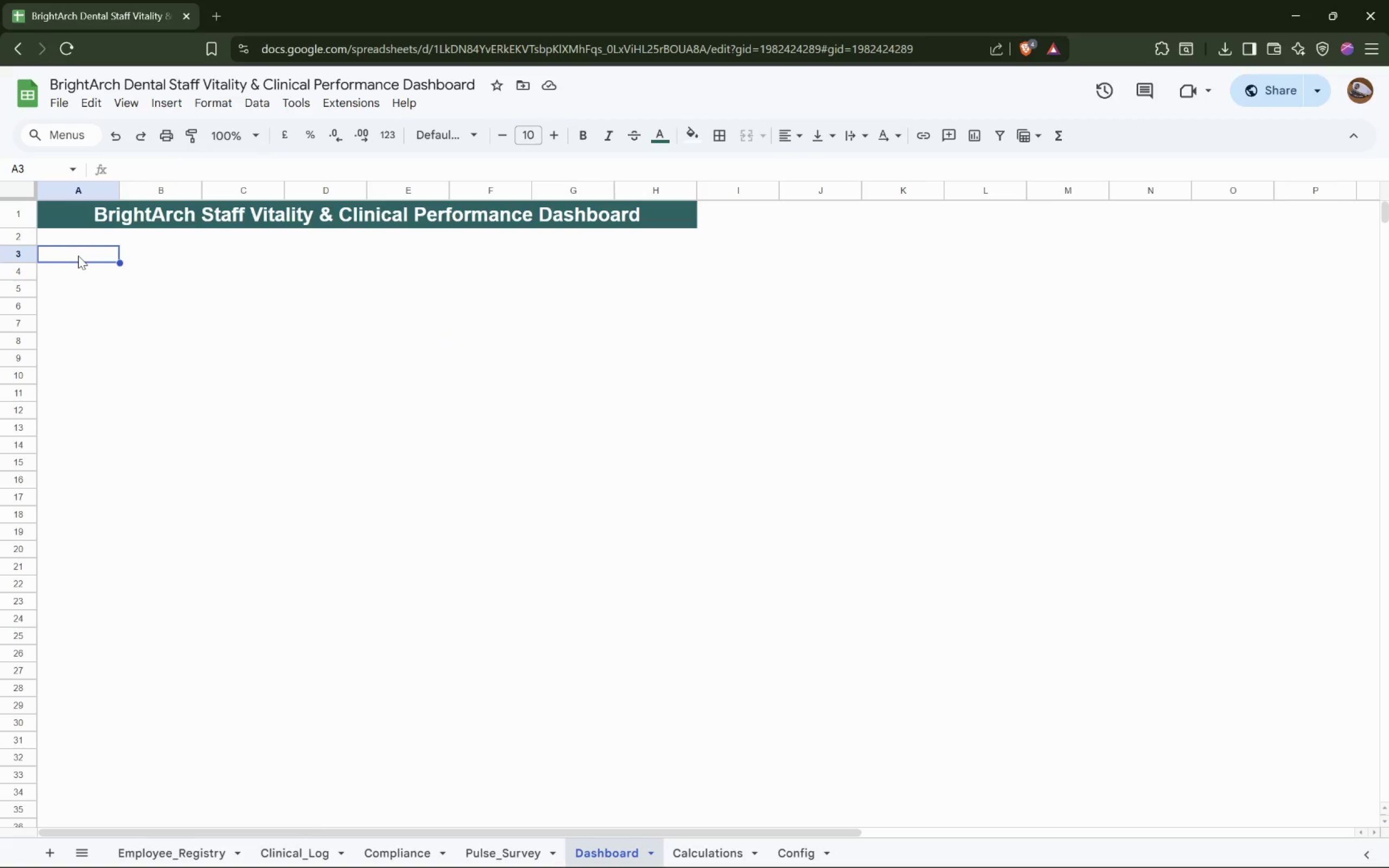 
wait(5.17)
 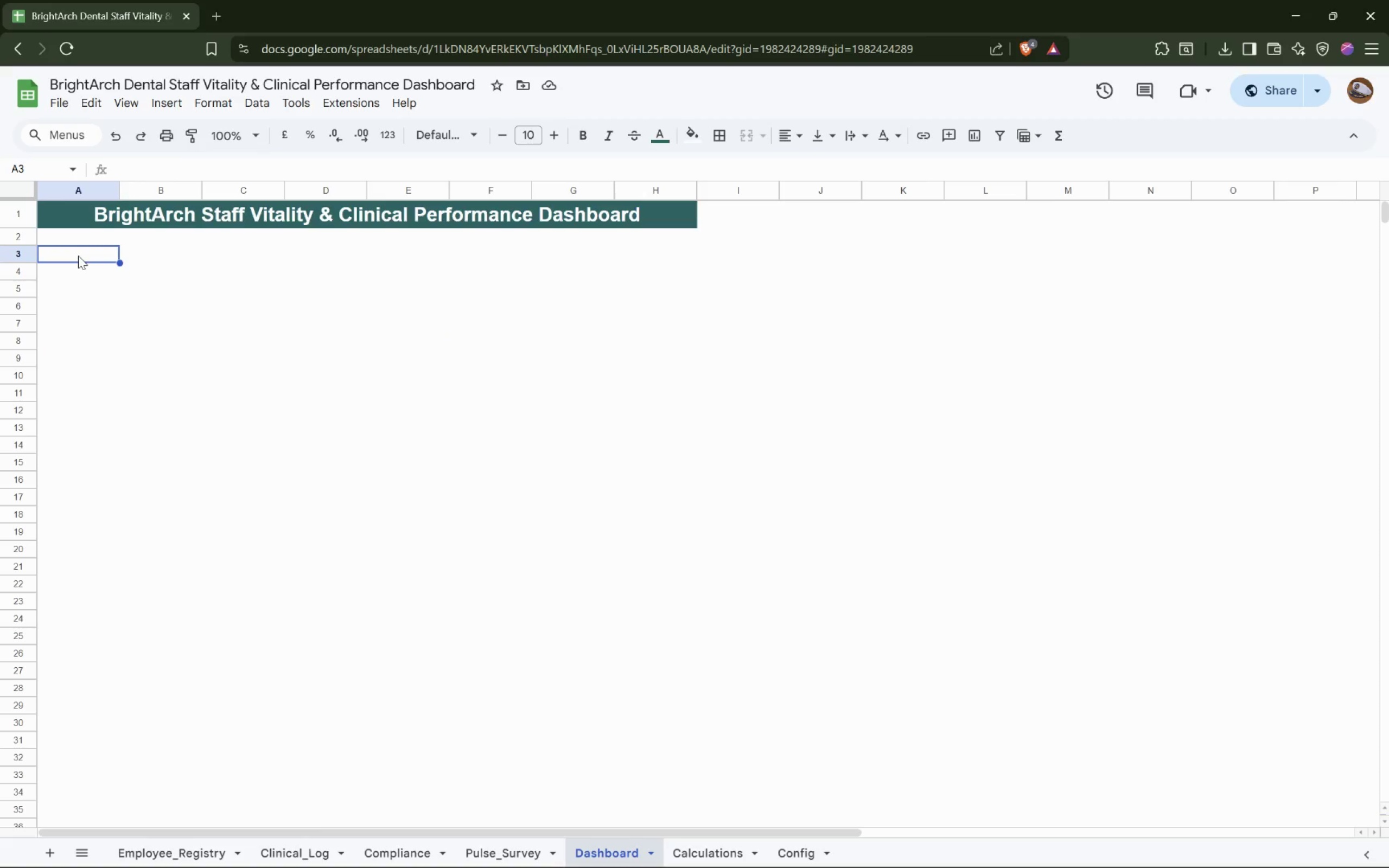 
type(Filter by Clinic Location)
 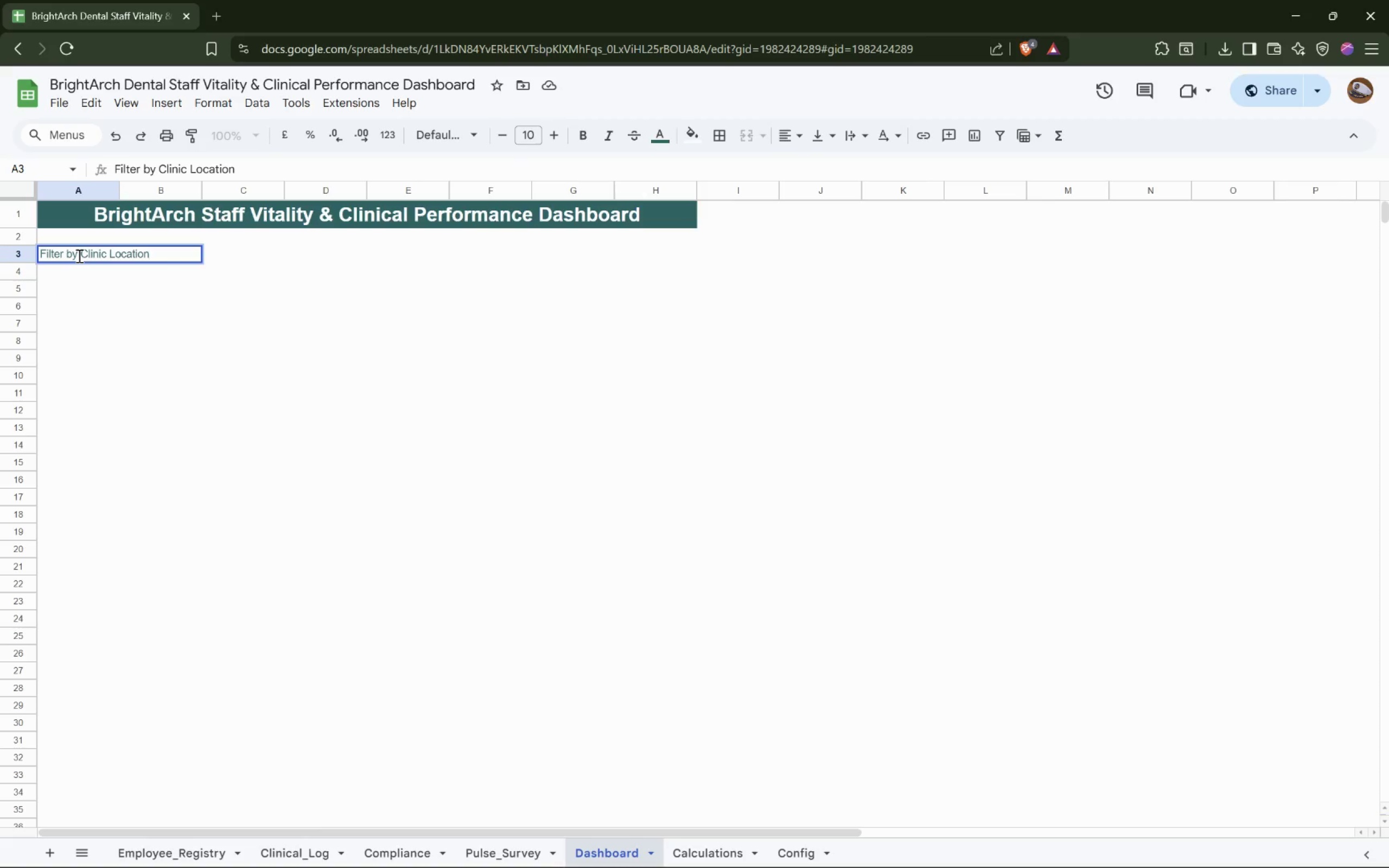 
key(Tab)
type(Filter by Employee Name)
 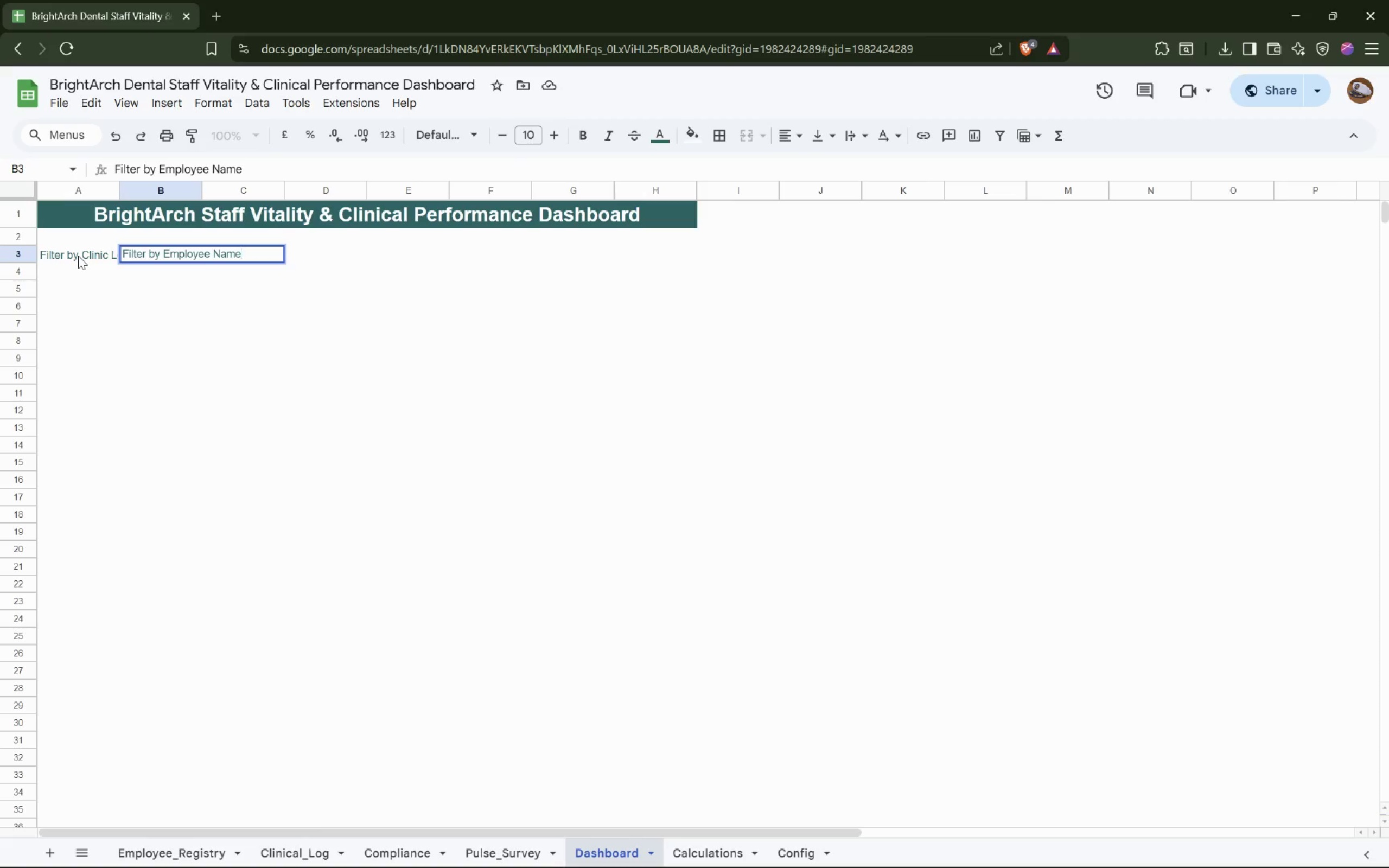 
double_click([118, 187])
 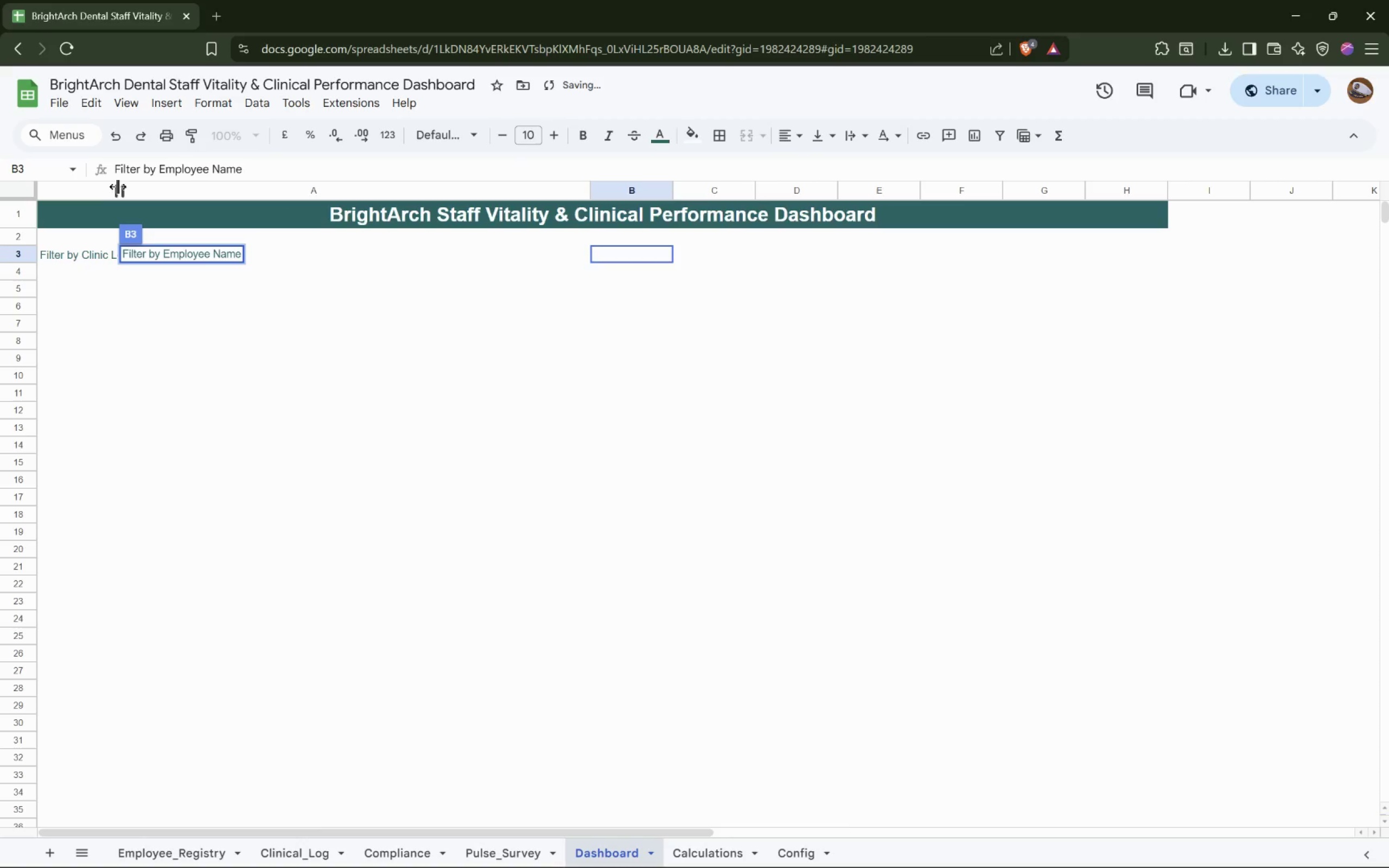 
left_click([118, 187])
 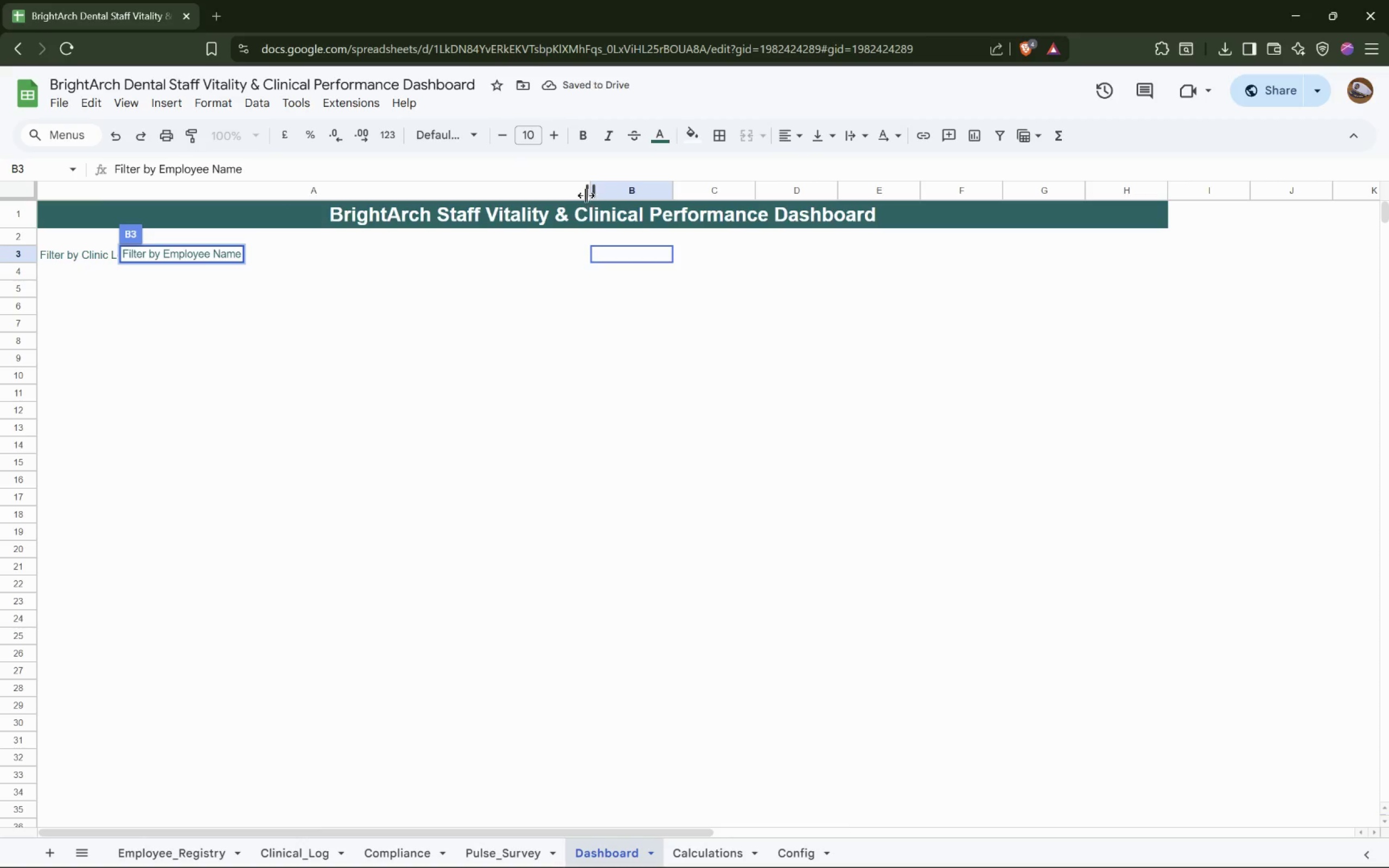 
left_click_drag(start_coordinate=[589, 193], to_coordinate=[279, 195])
 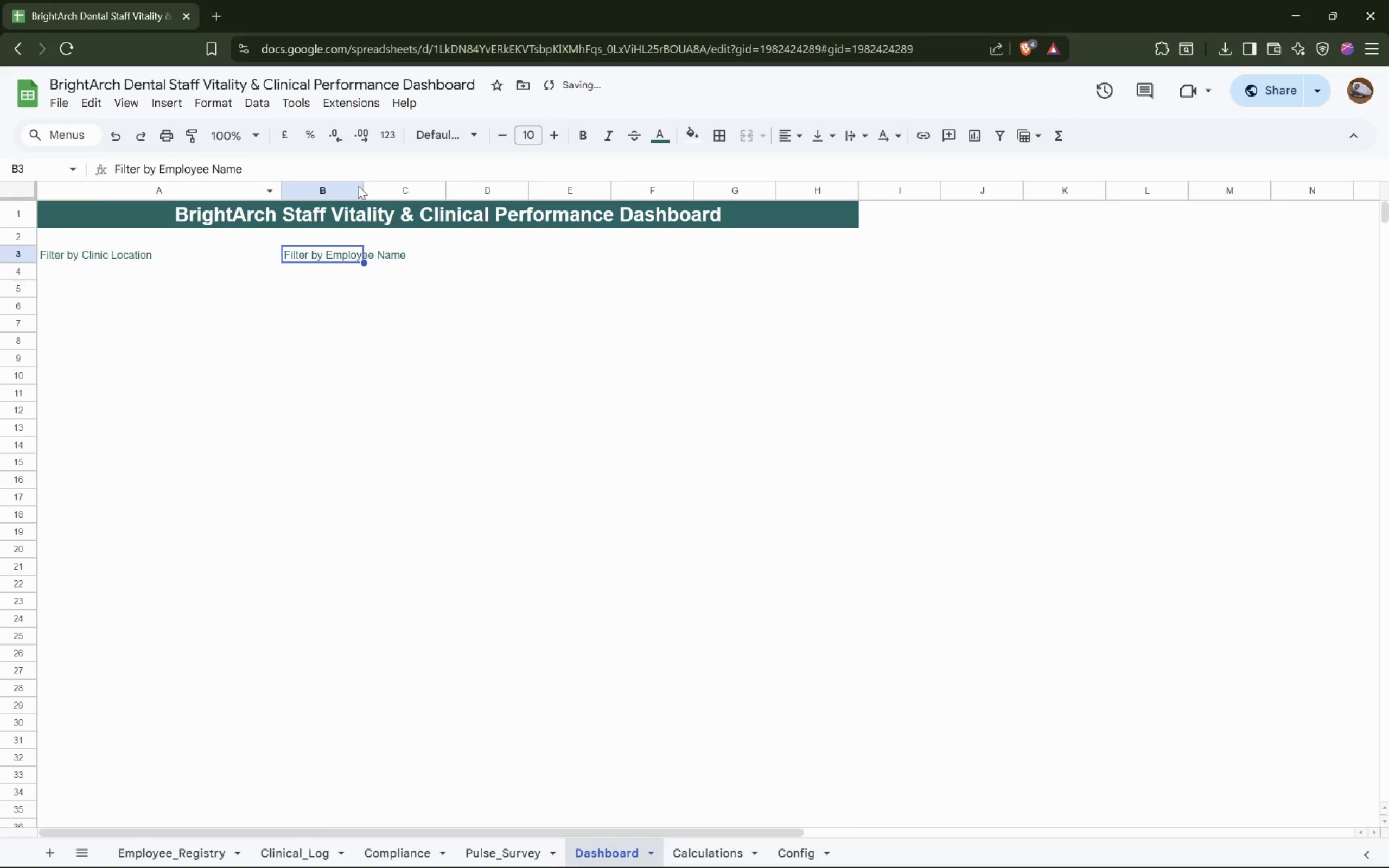 
double_click([362, 182])
 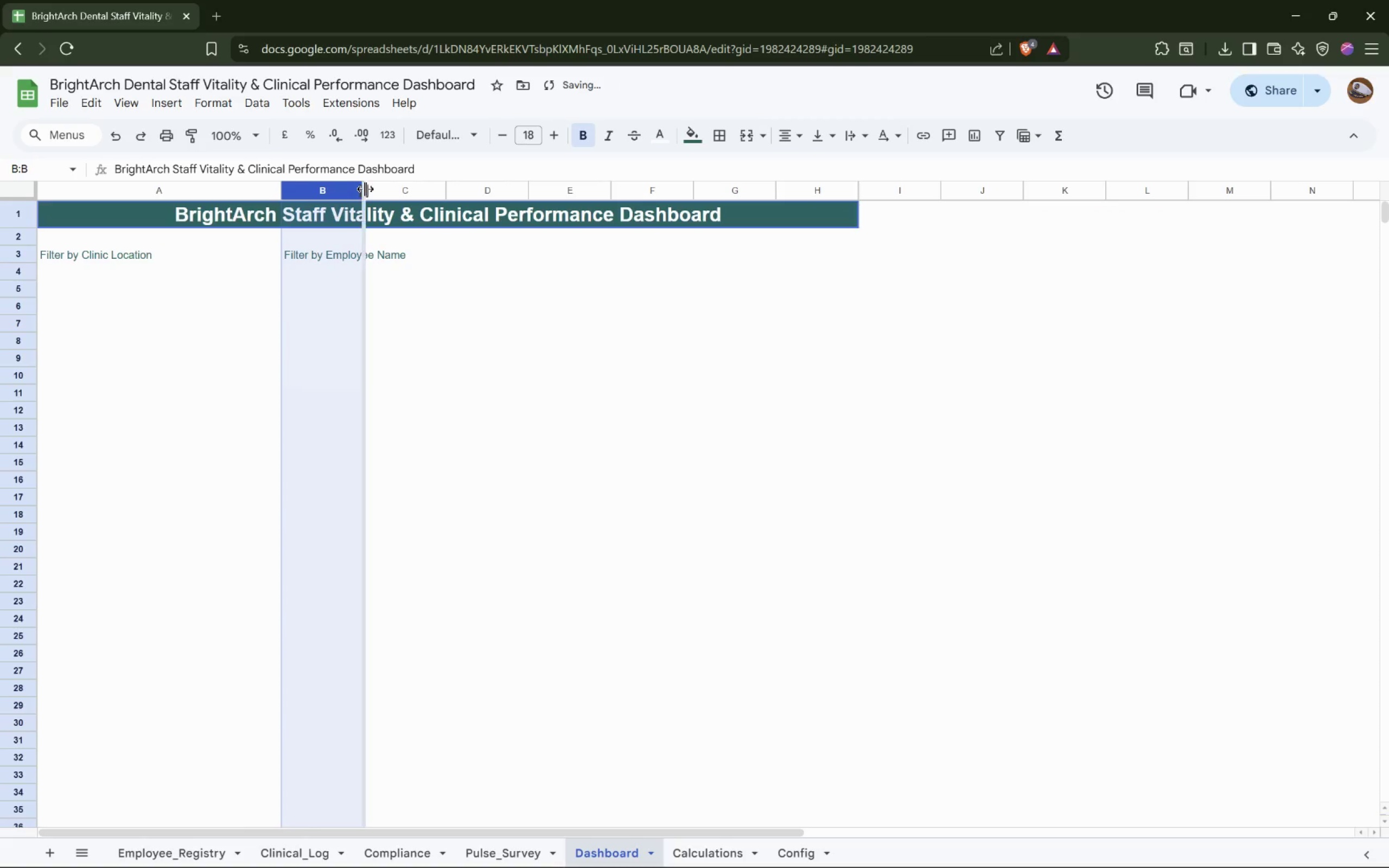 
double_click([365, 189])
 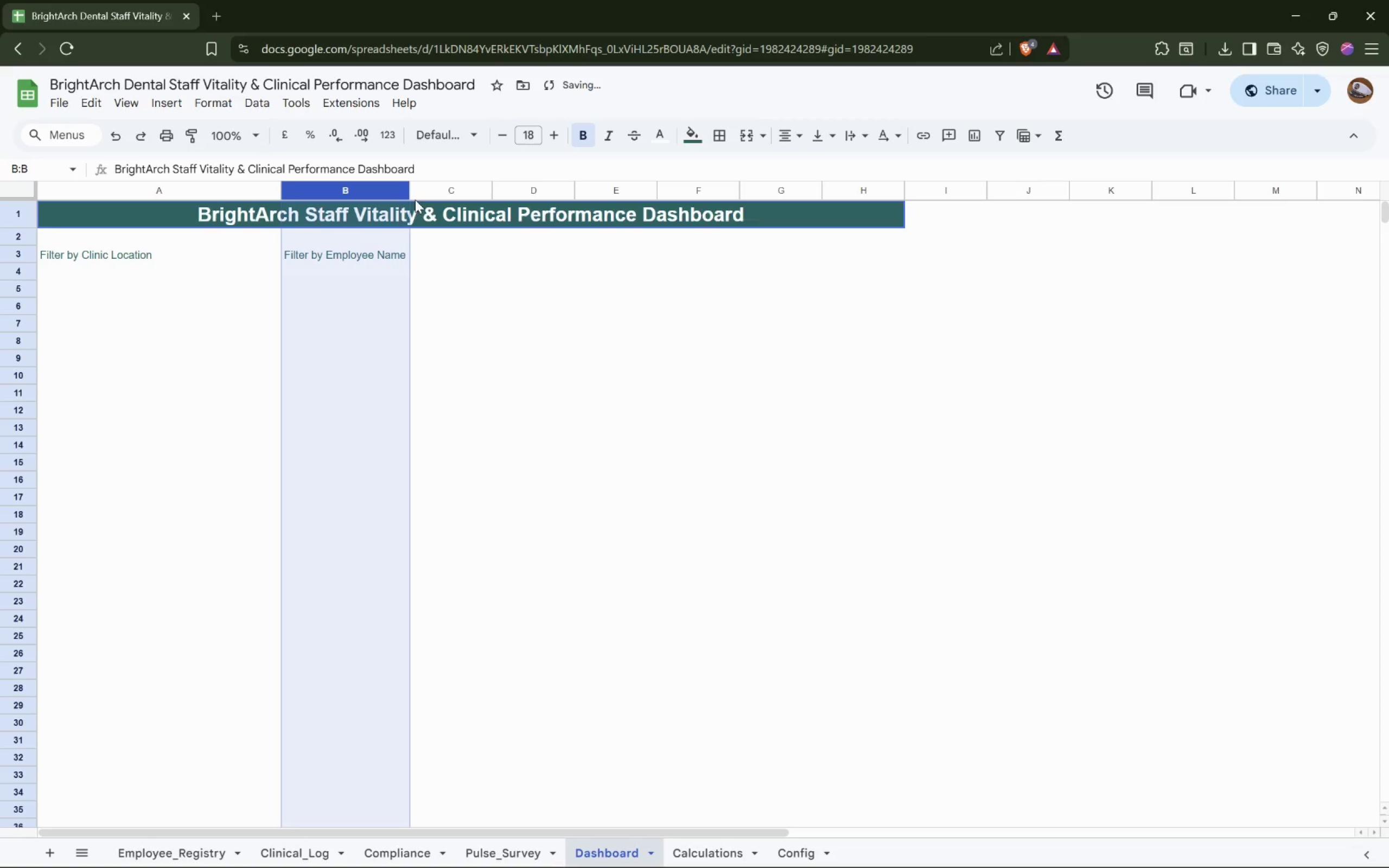 
left_click_drag(start_coordinate=[406, 192], to_coordinate=[517, 205])
 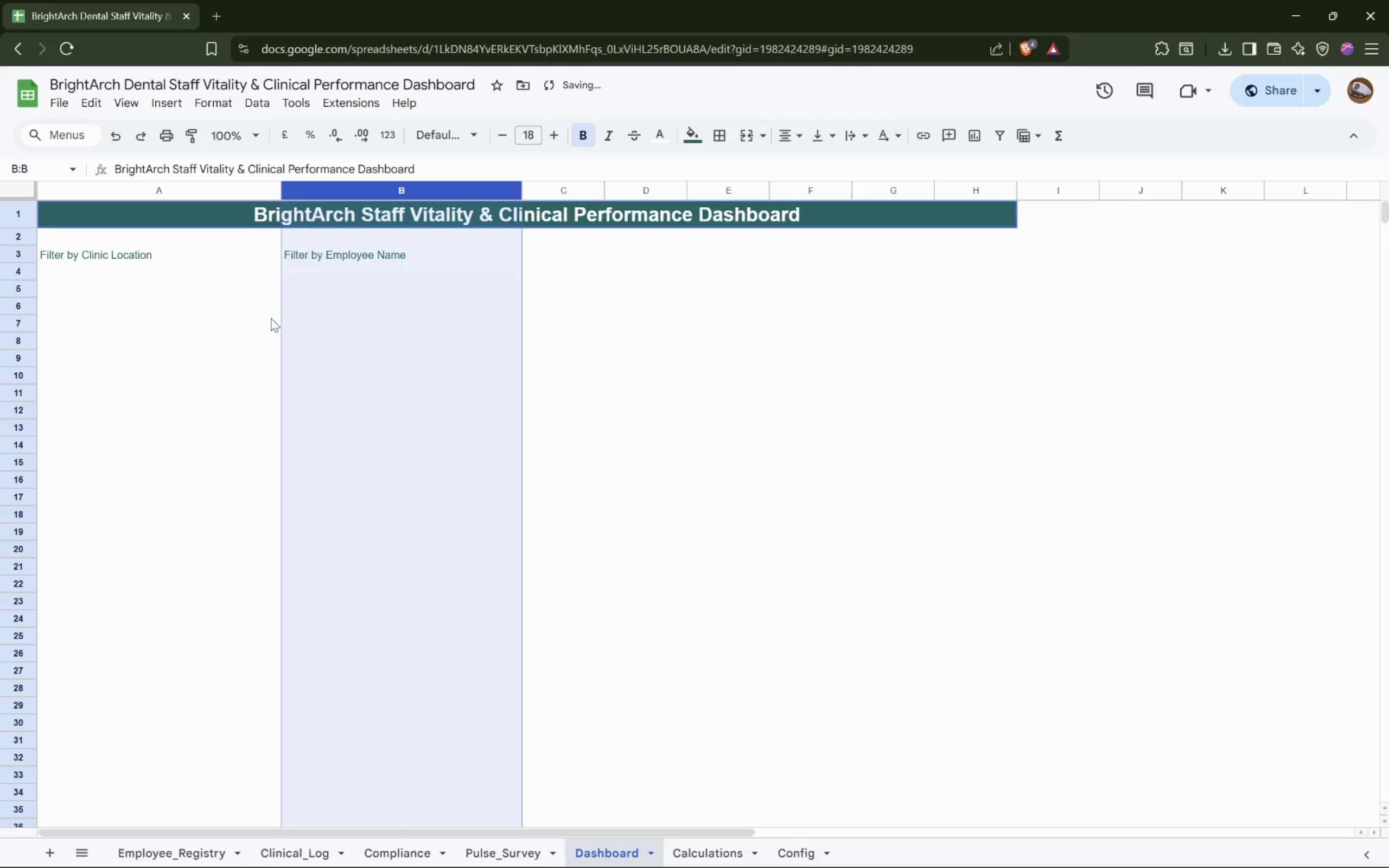 
left_click([148, 305])
 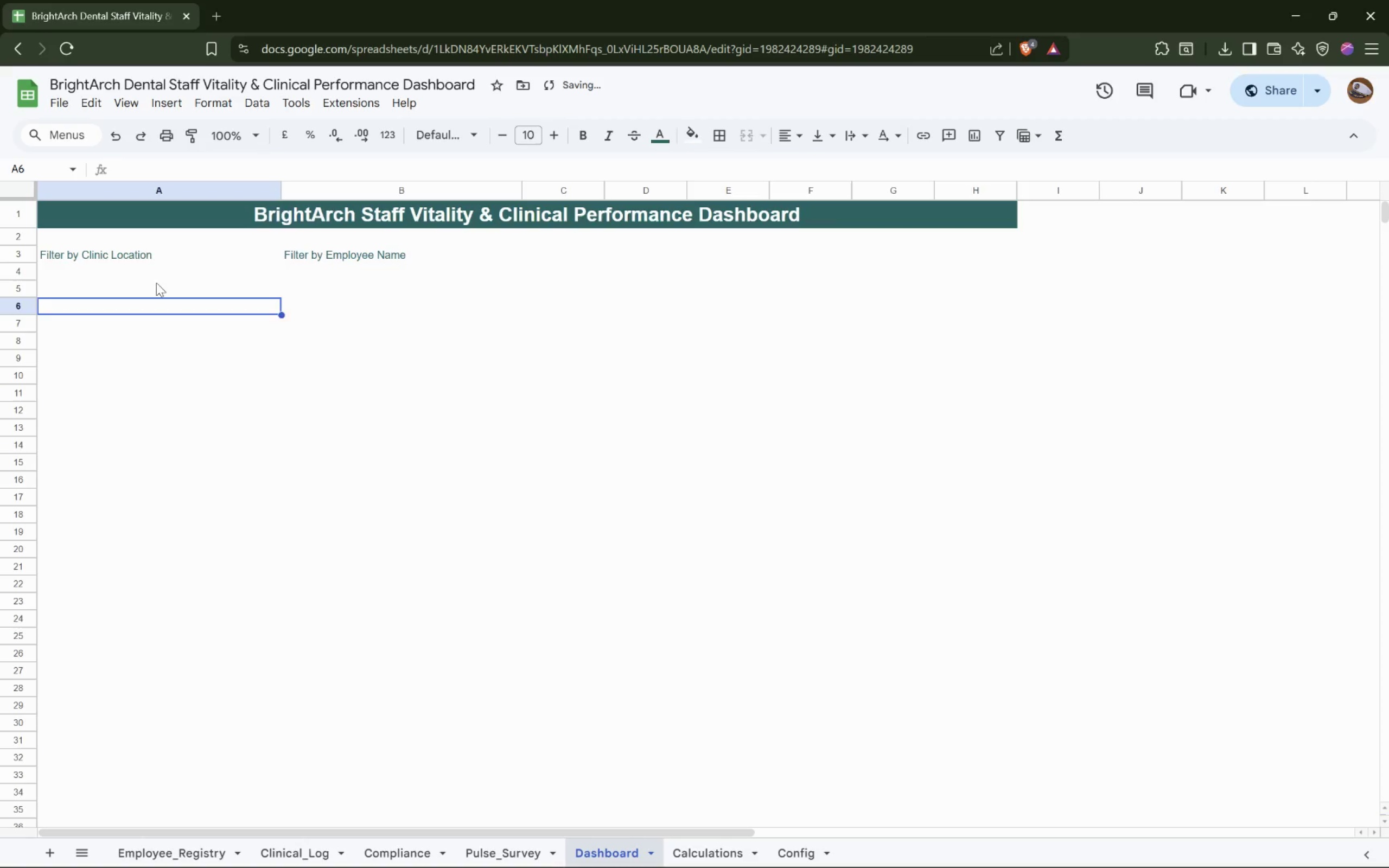 
left_click([158, 280])
 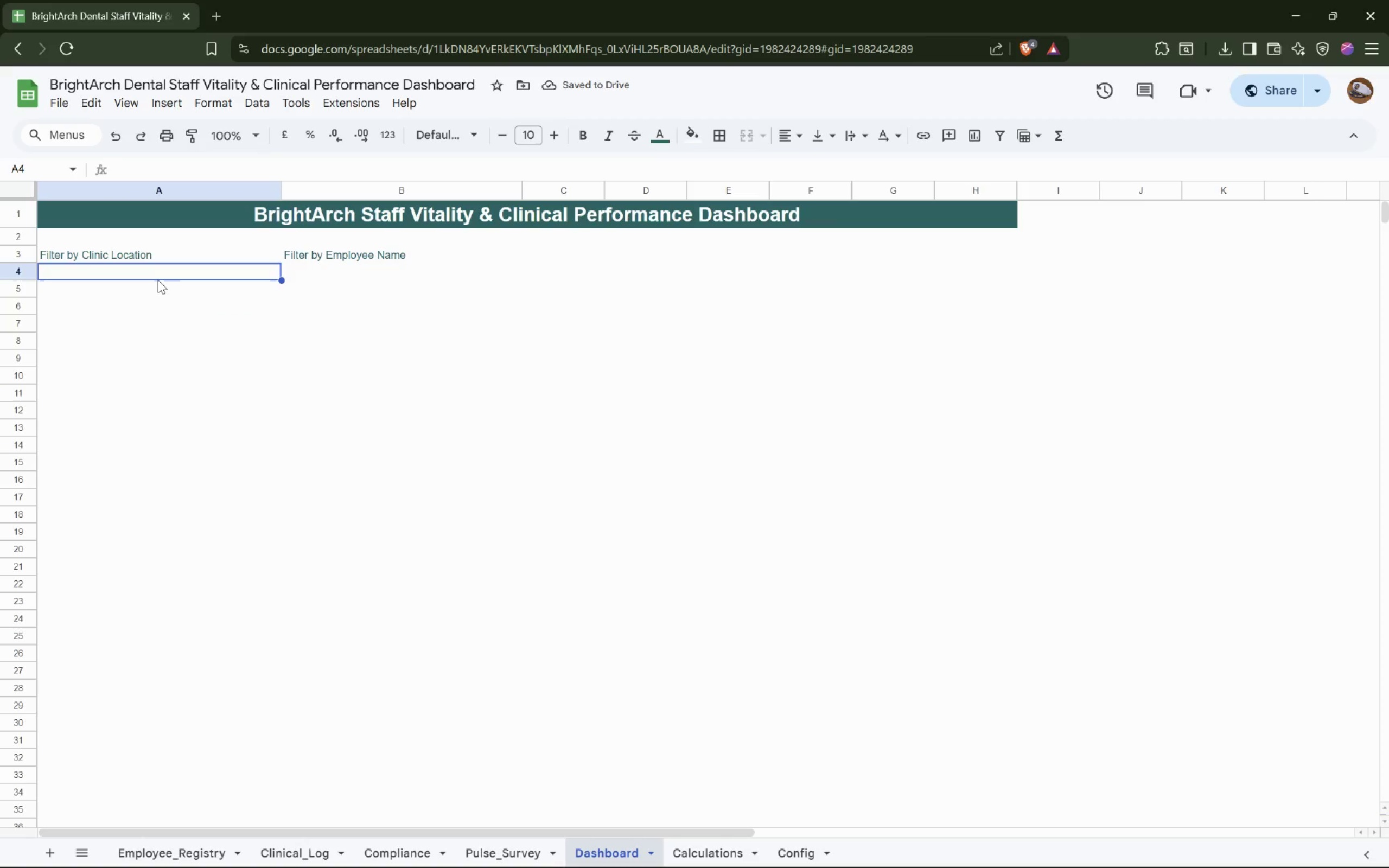 
mouse_move([254, 109])
 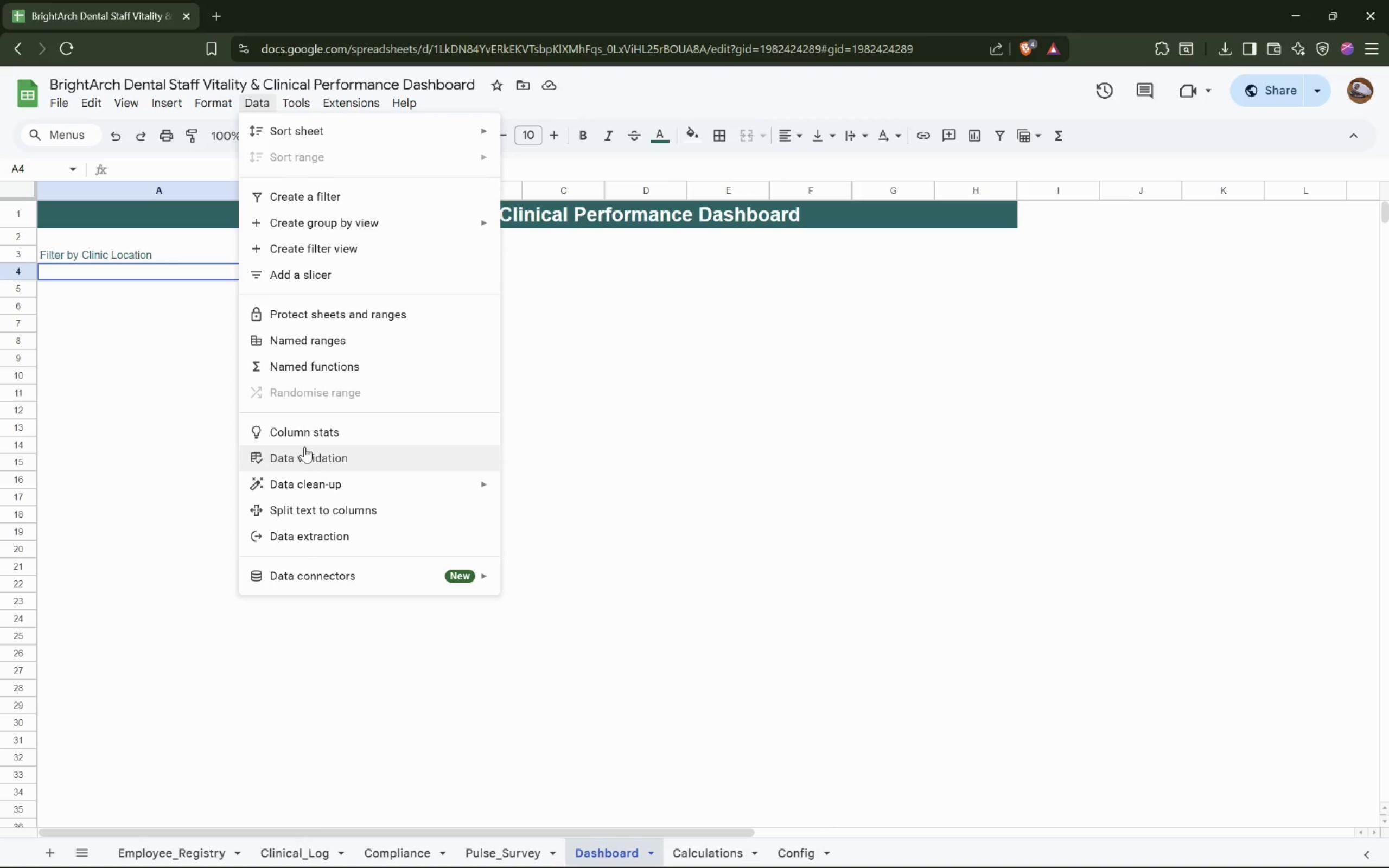 
left_click([304, 452])
 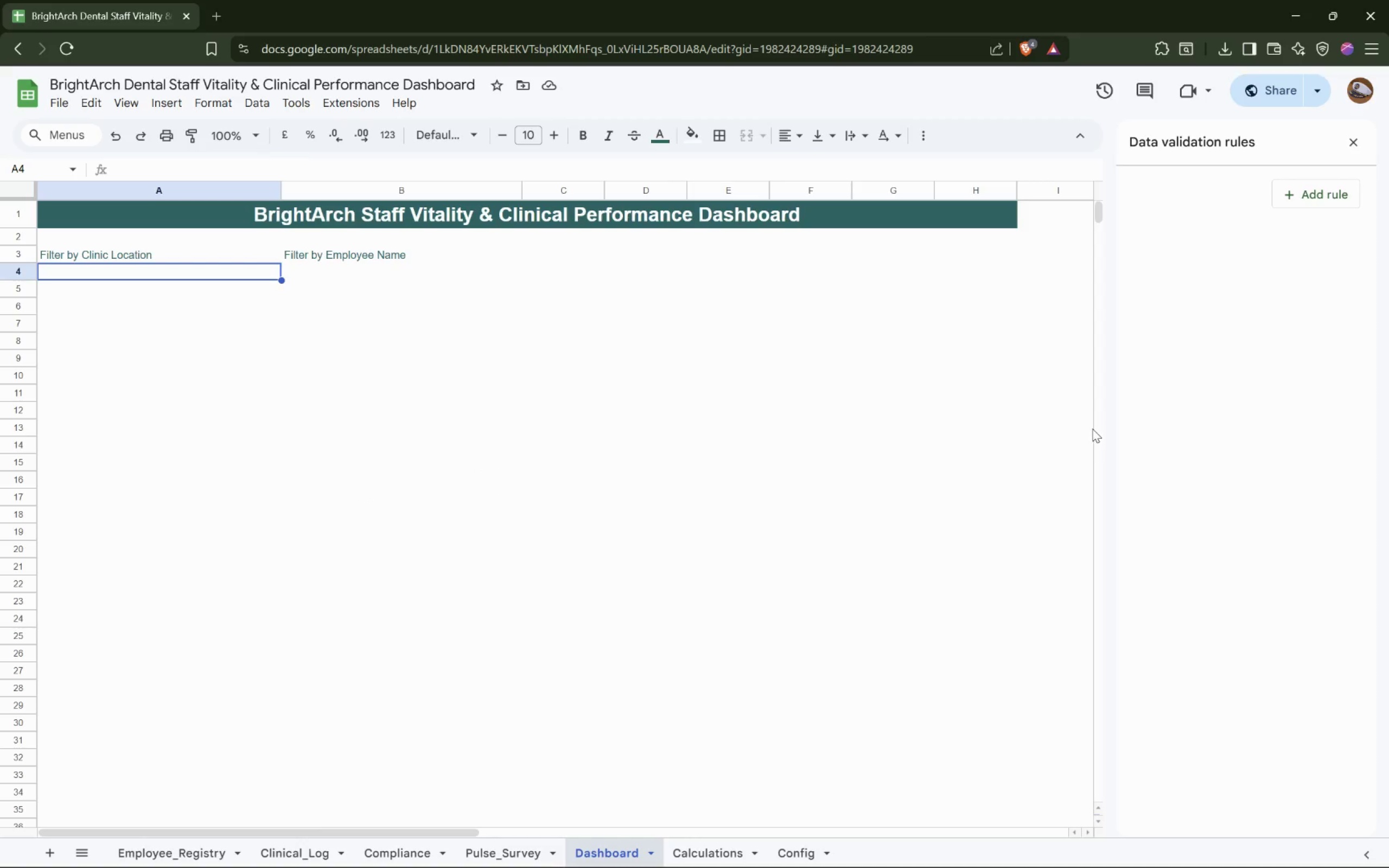 
left_click_drag(start_coordinate=[1101, 428], to_coordinate=[1088, 429])
 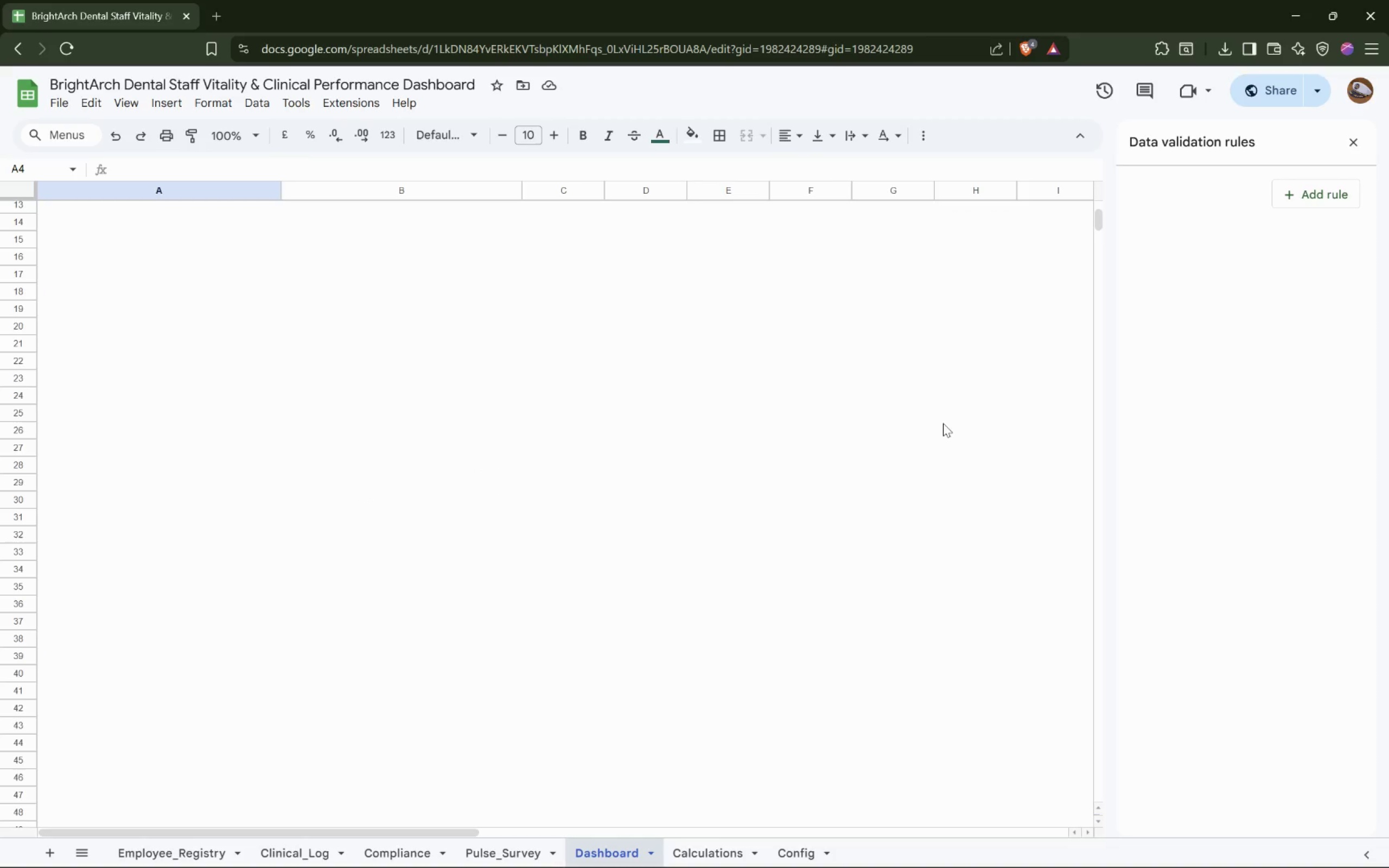 
scroll: coordinate [943, 422], scroll_direction: up, amount: 10.0
 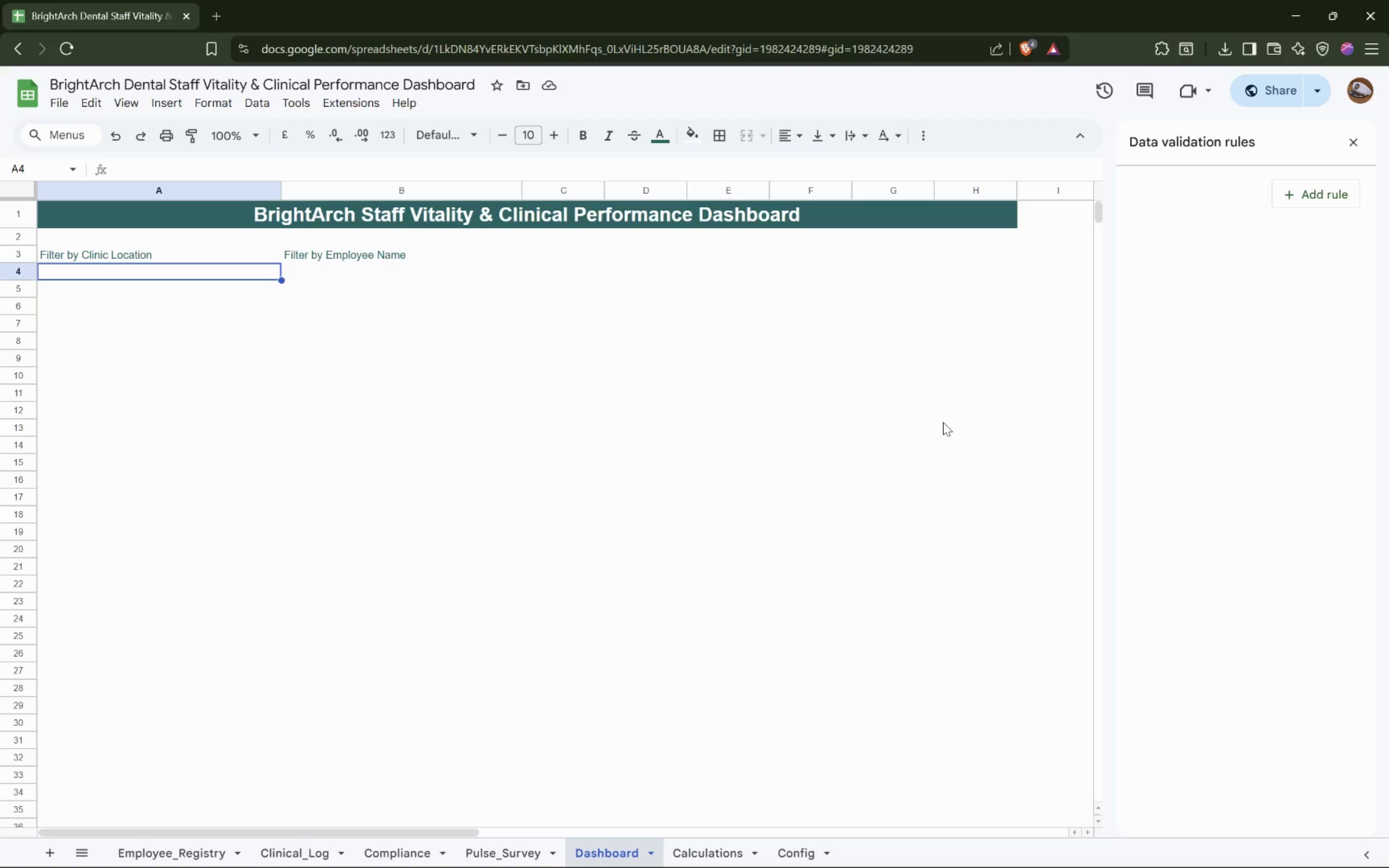 
wait(5.51)
 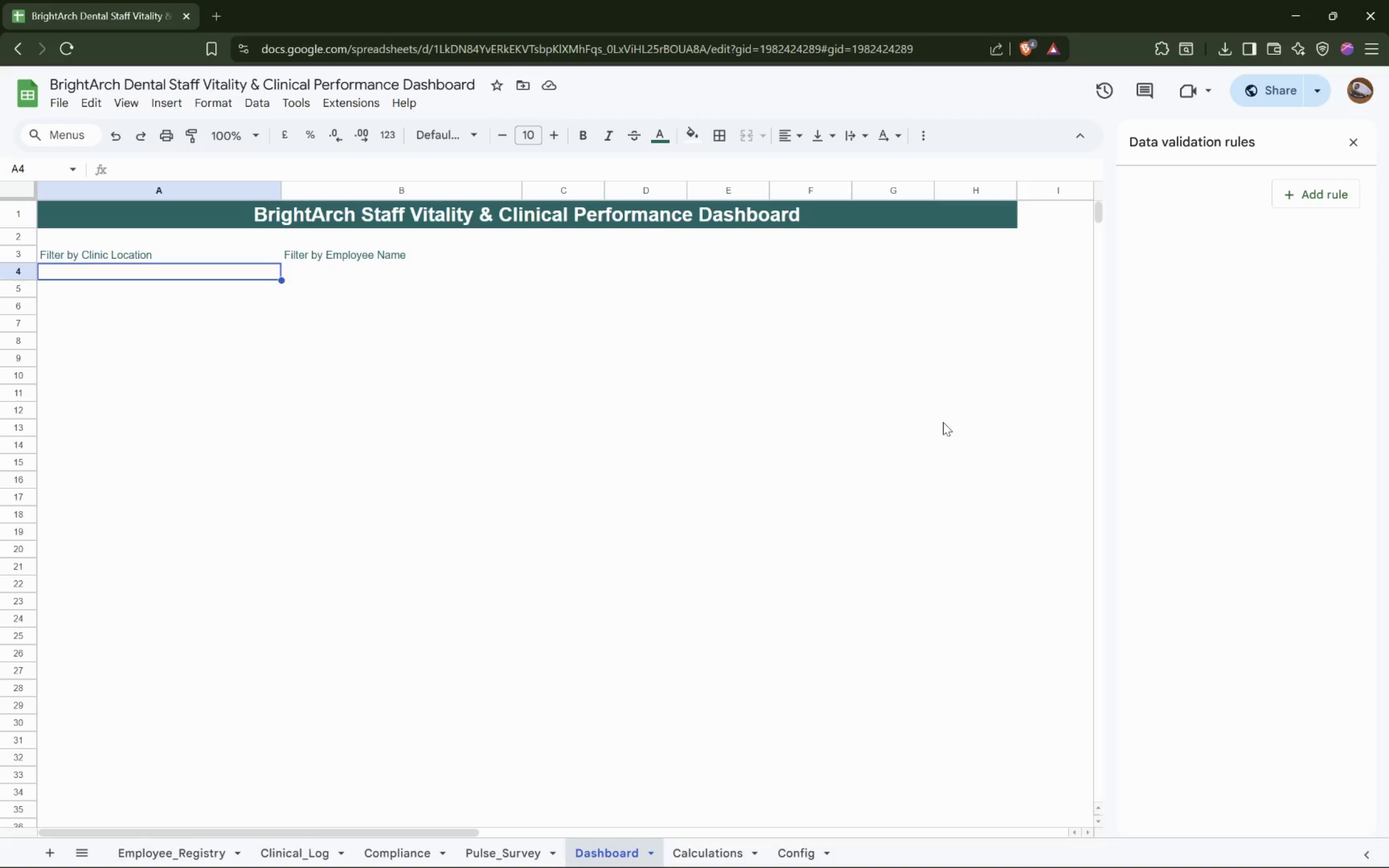 
left_click([219, 18])
 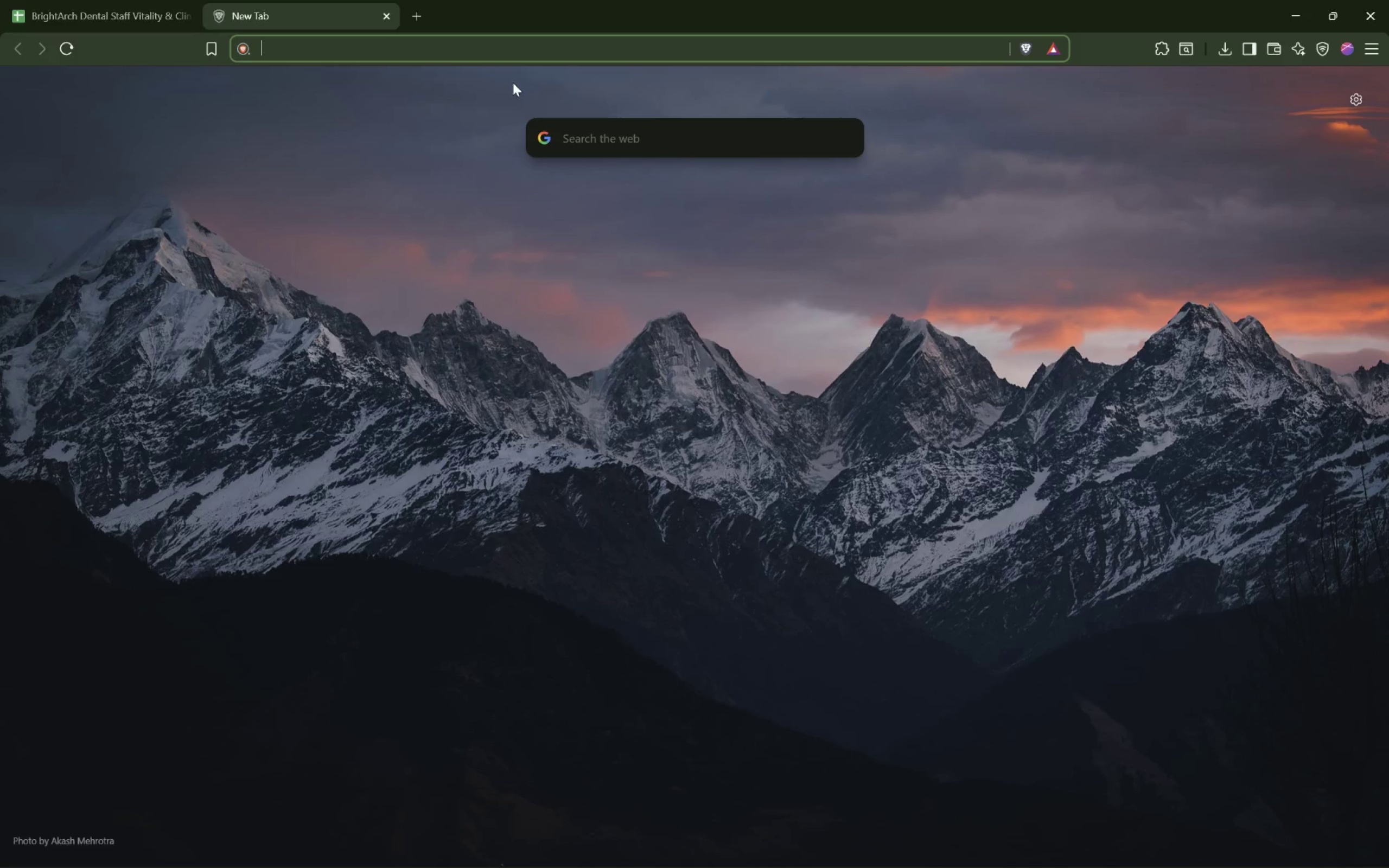 
left_click([515, 55])
 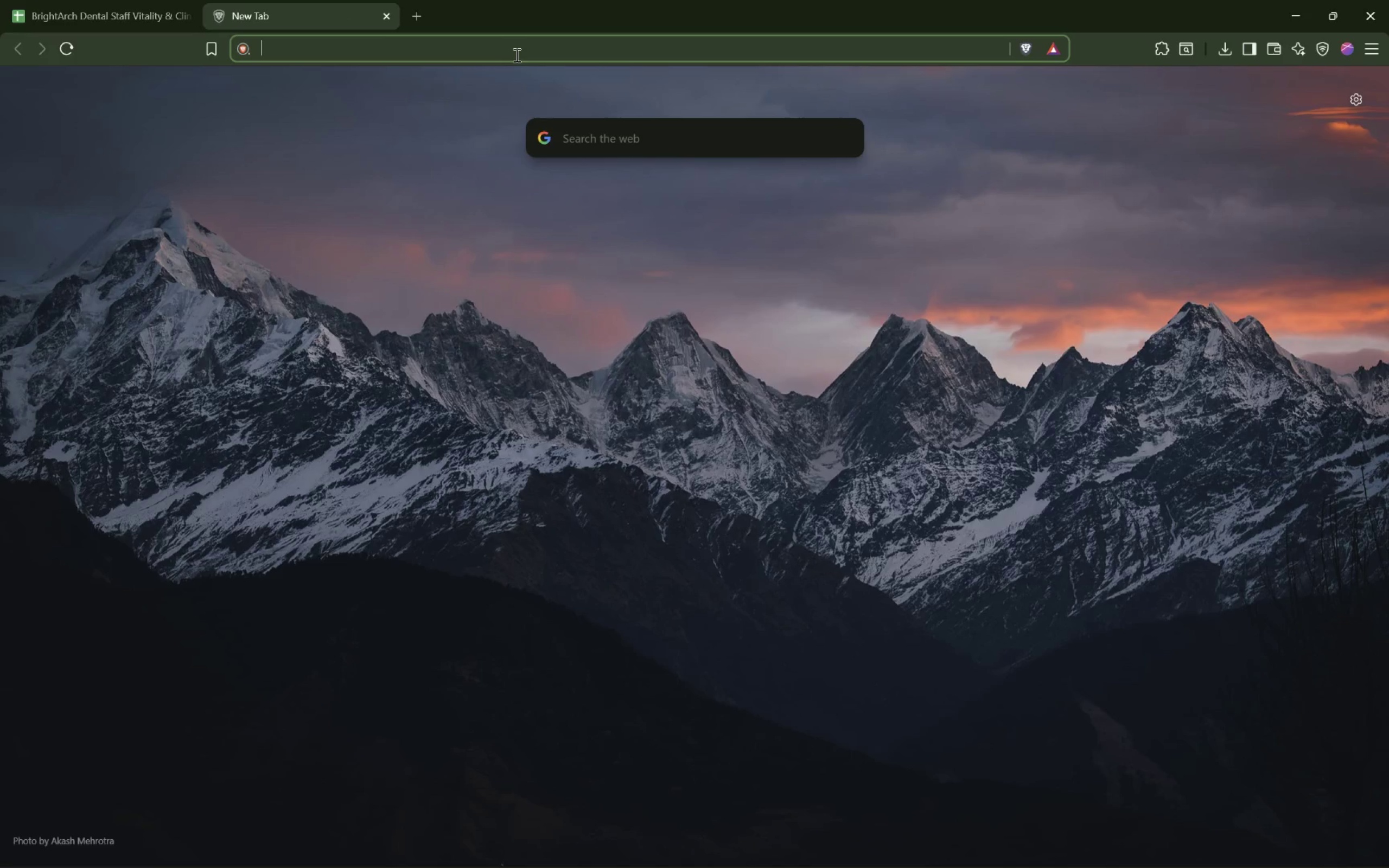 
type(you)
 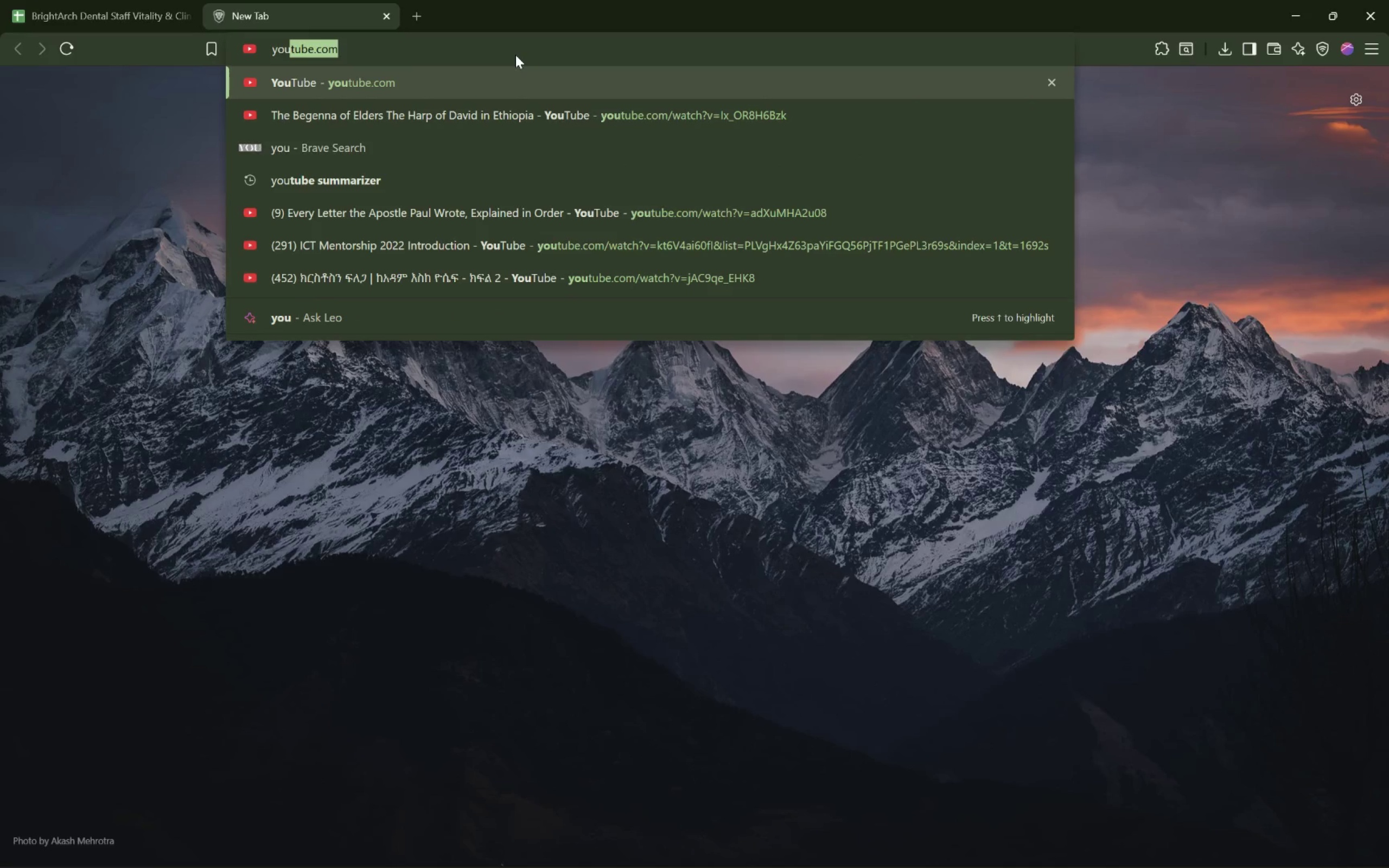 
wait(20.62)
 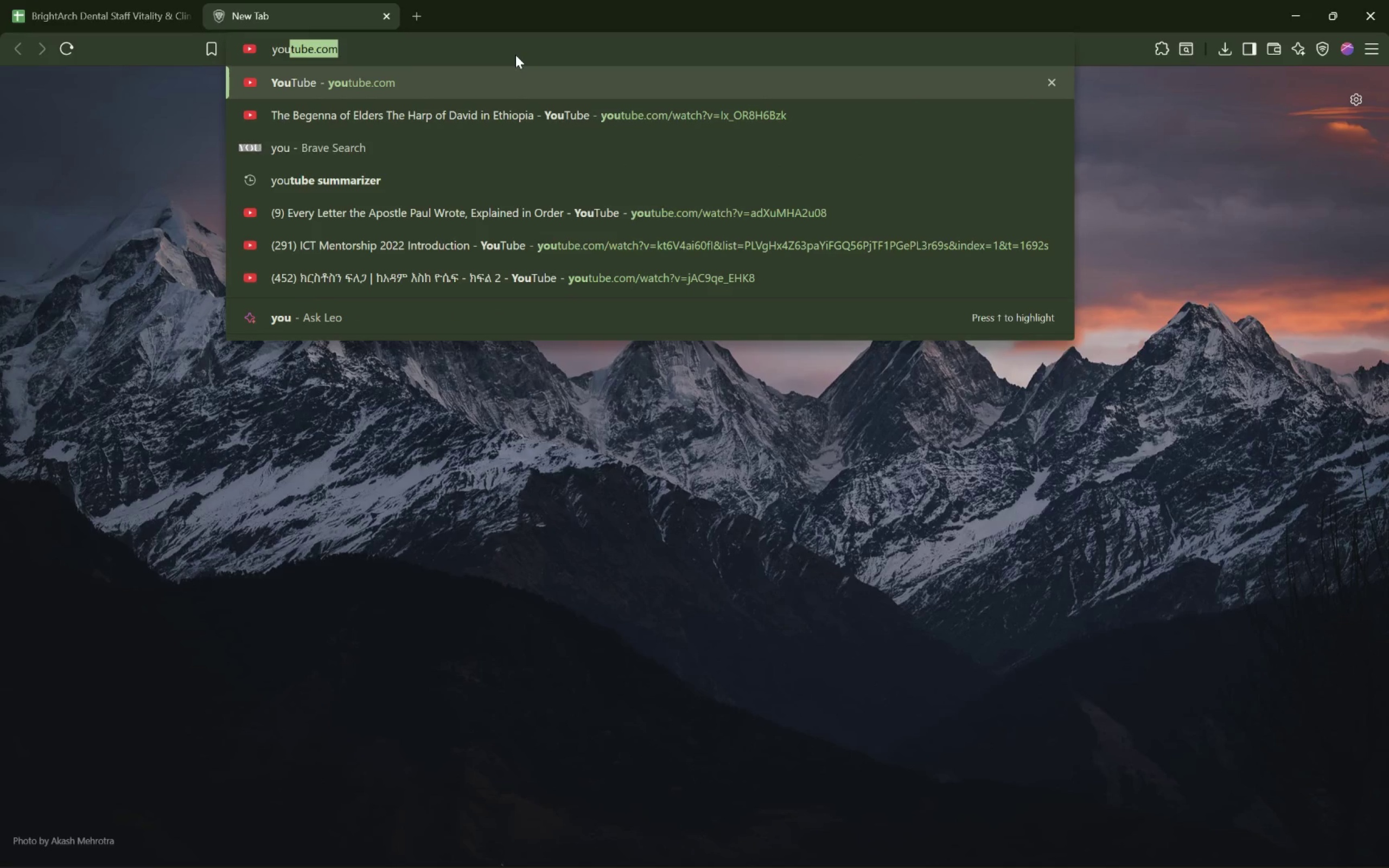 
key(Control+ControlLeft)
 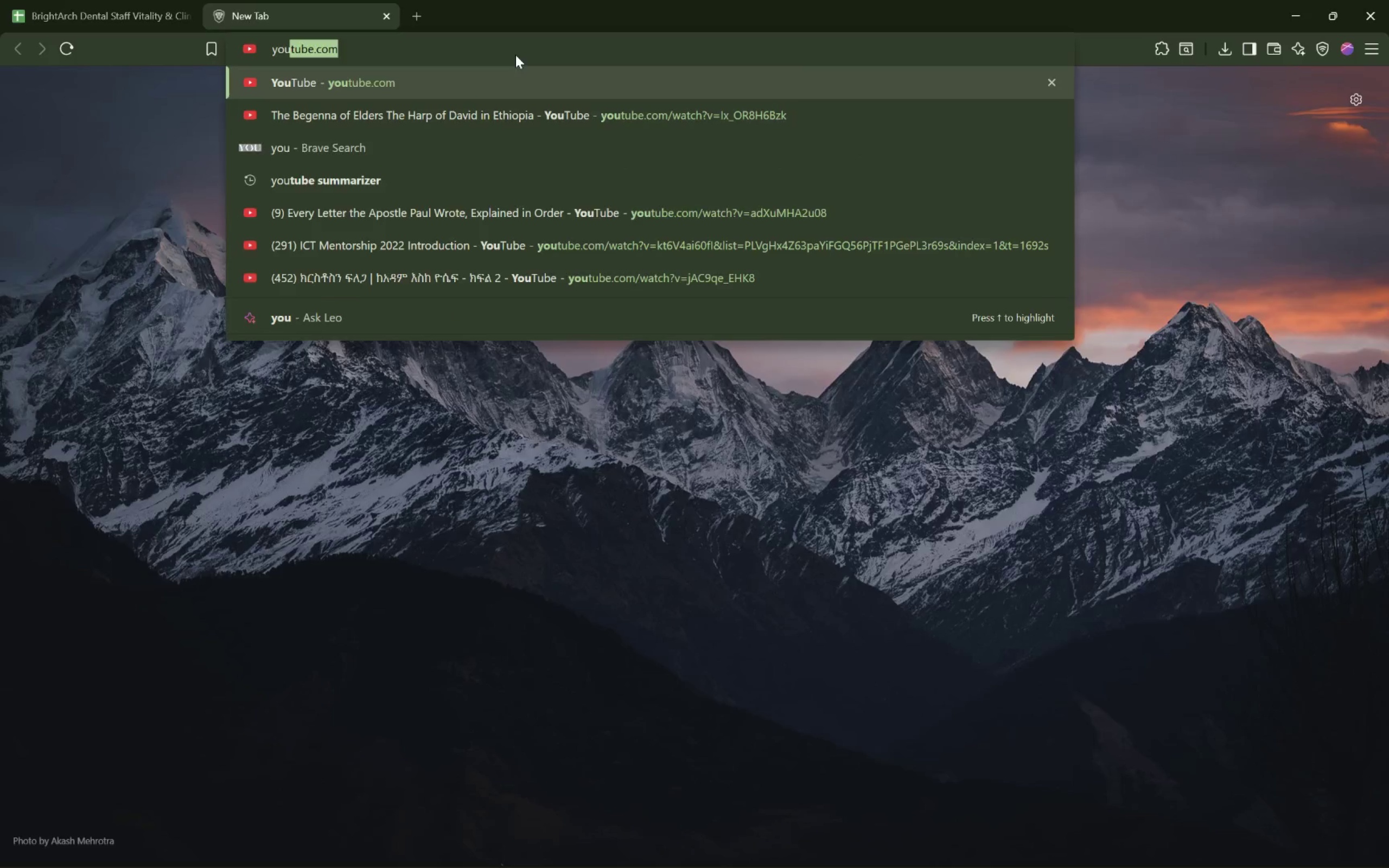 
key(Control+Tab)
 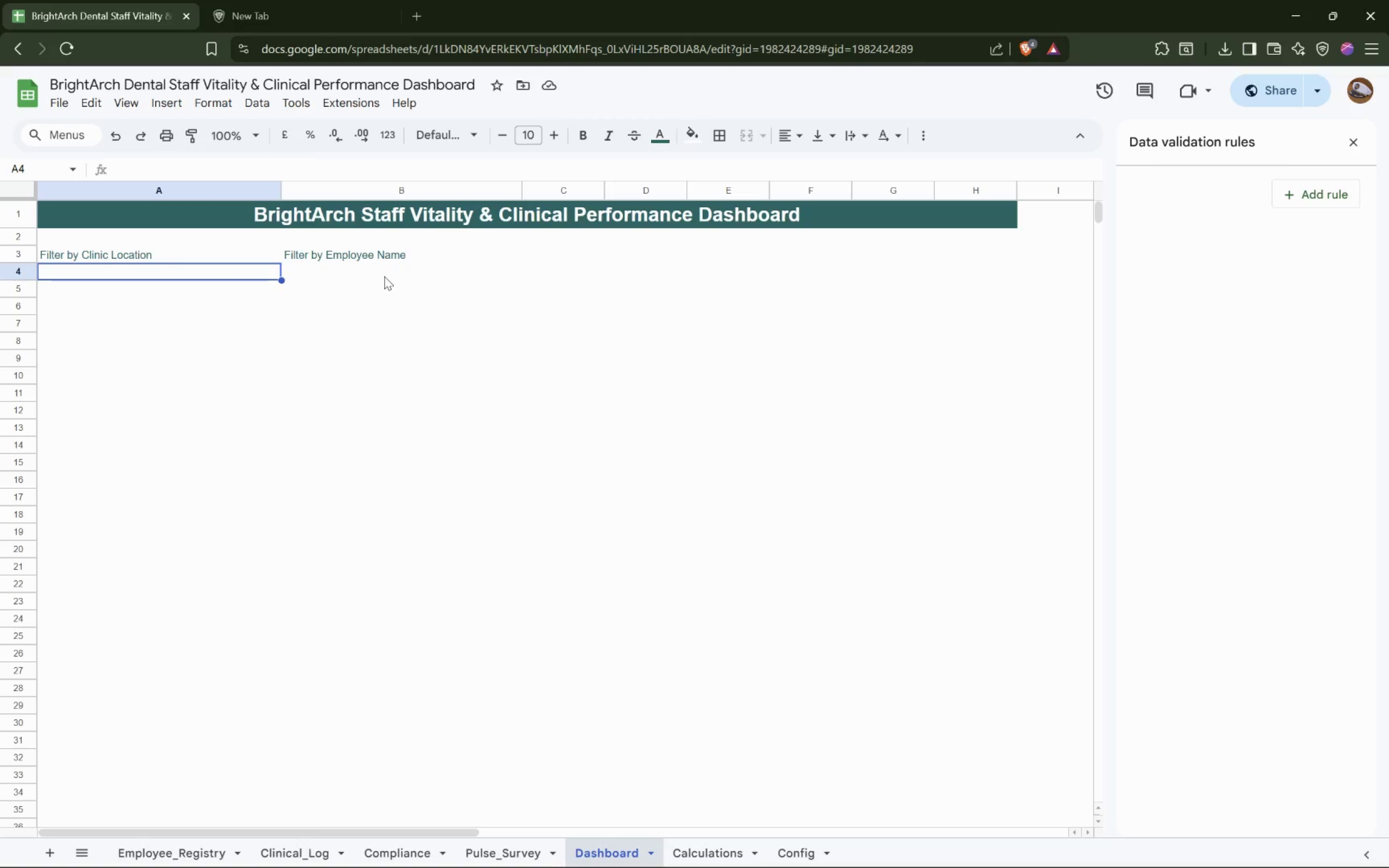 
left_click([384, 276])
 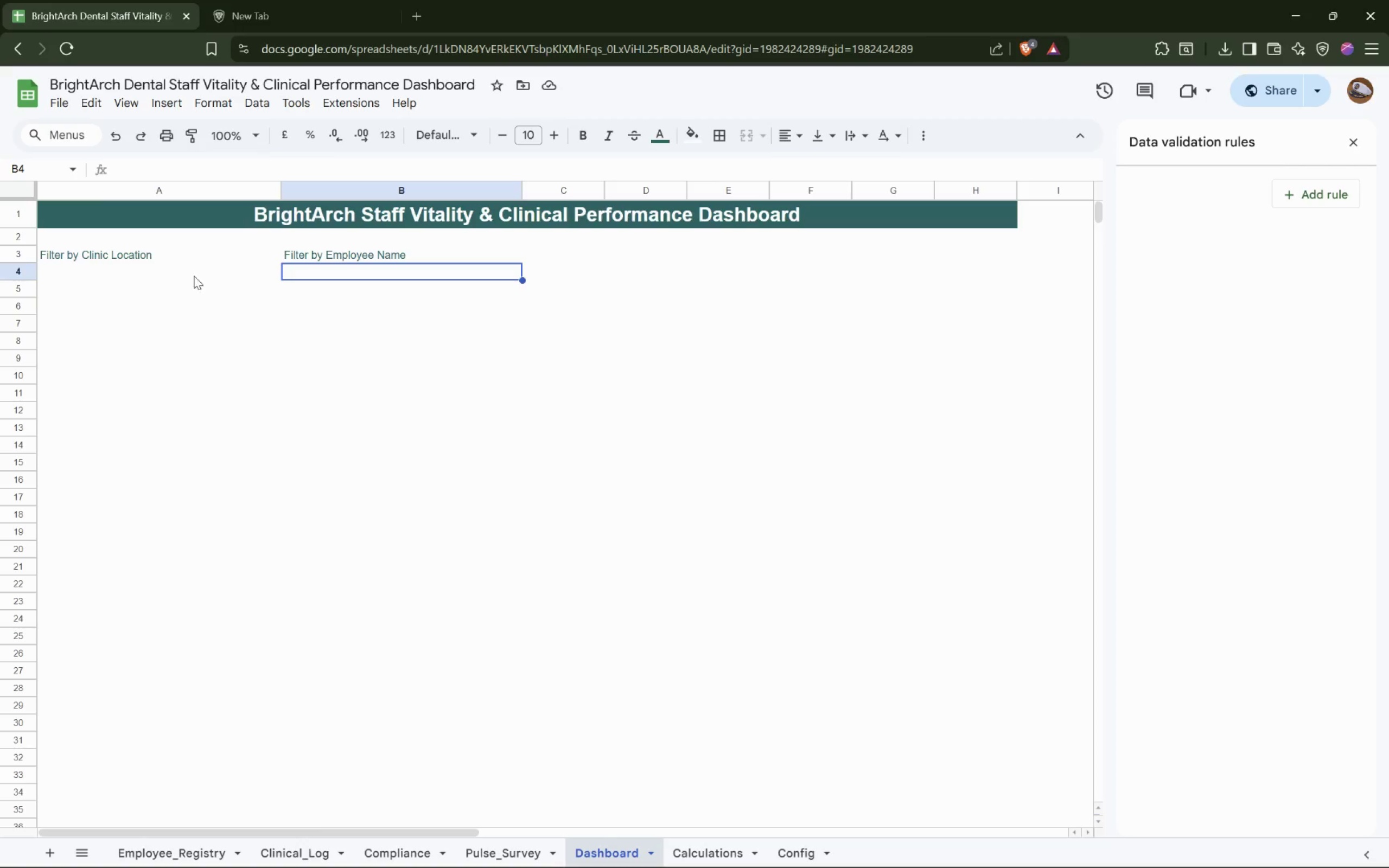 
left_click([182, 277])
 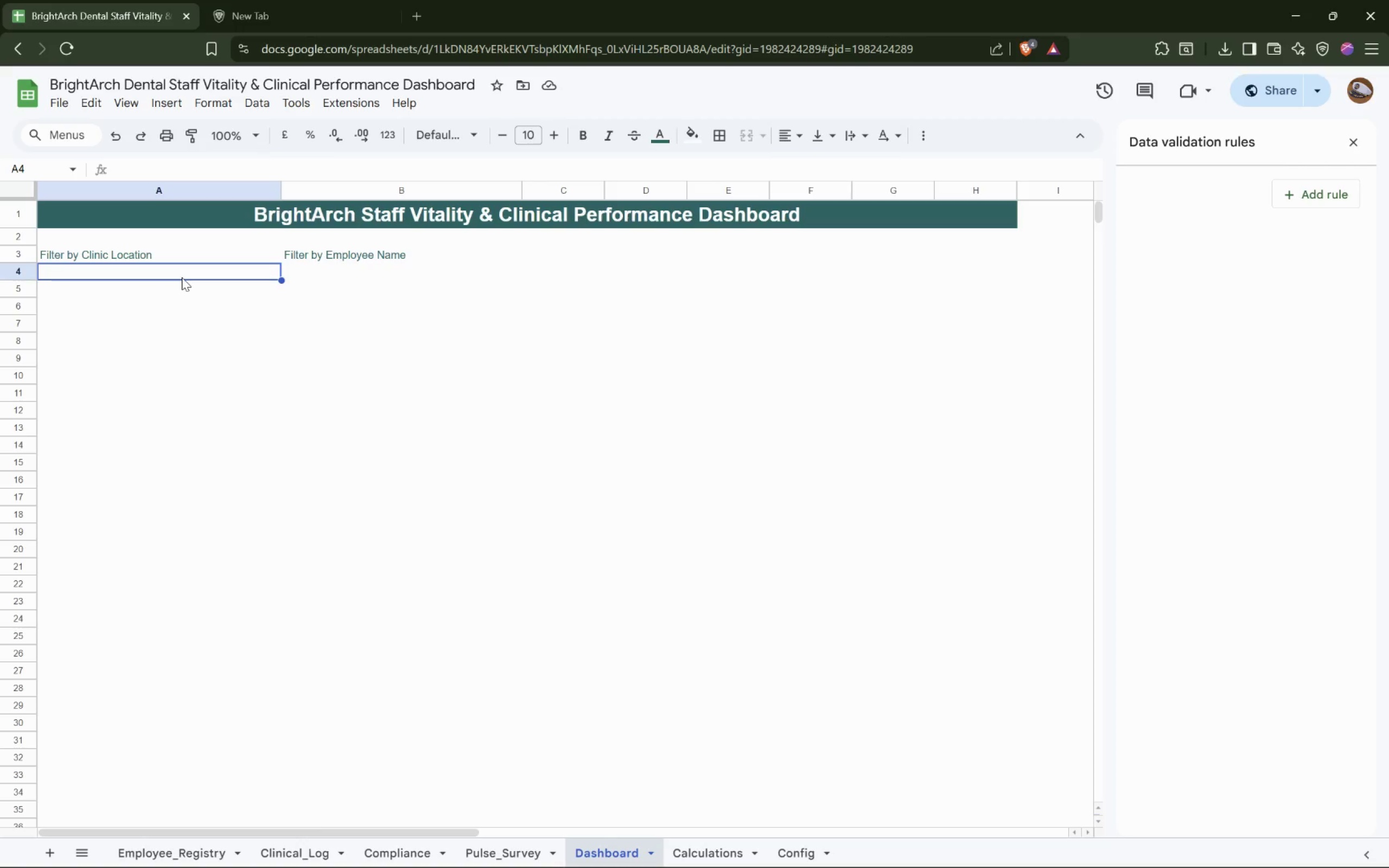 
wait(11.14)
 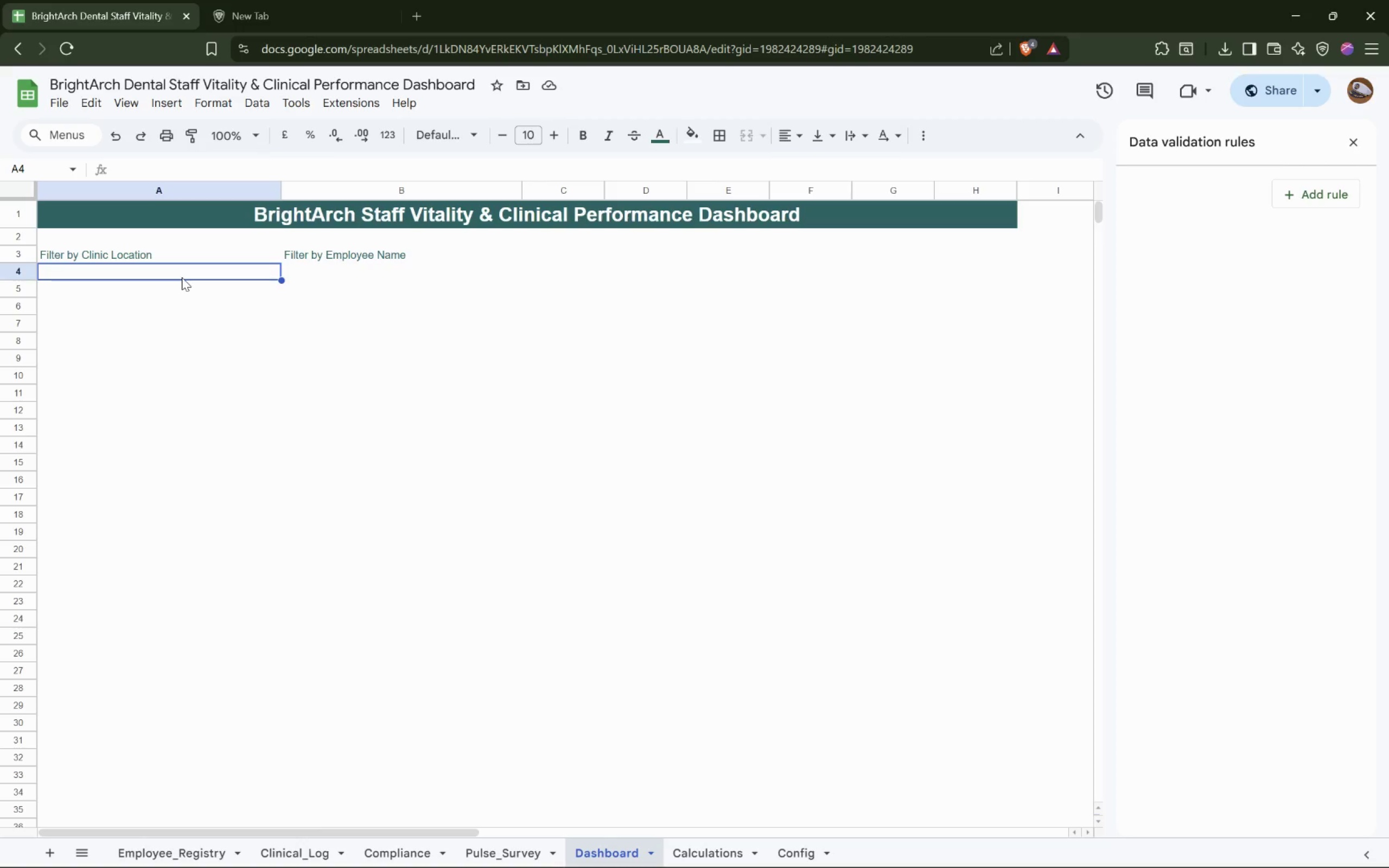 
left_click([331, 271])
 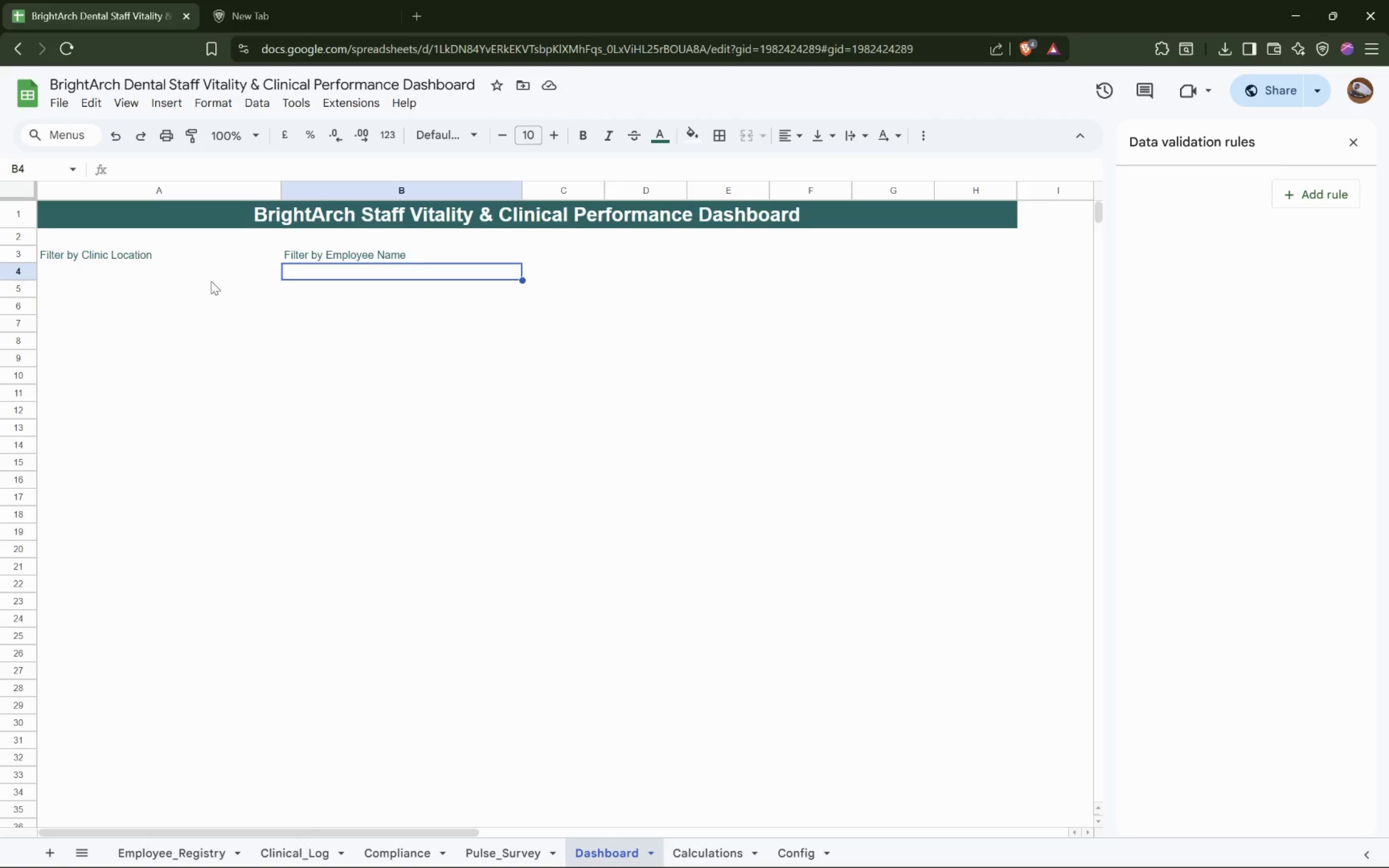 
left_click([206, 279])
 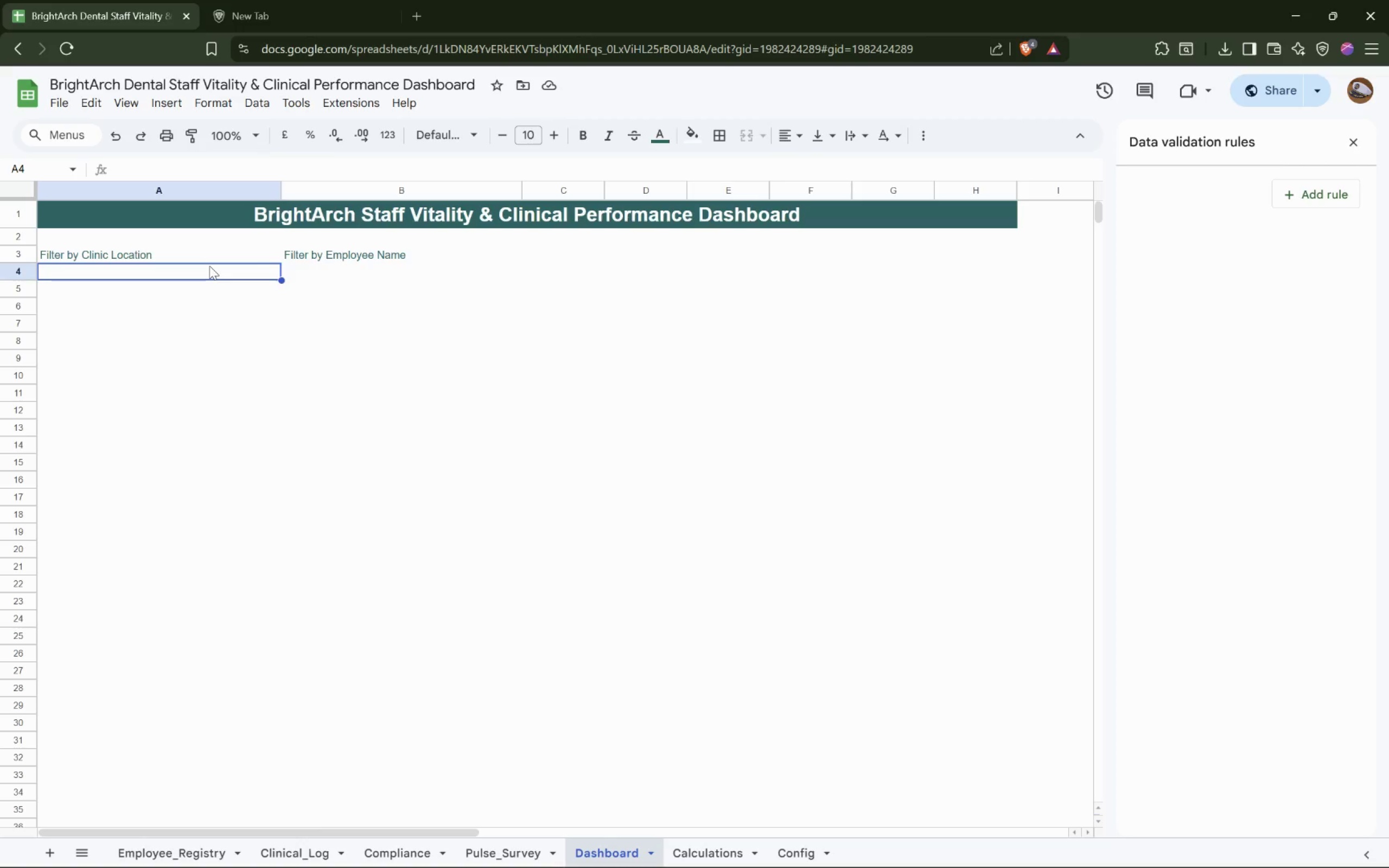 
wait(10.17)
 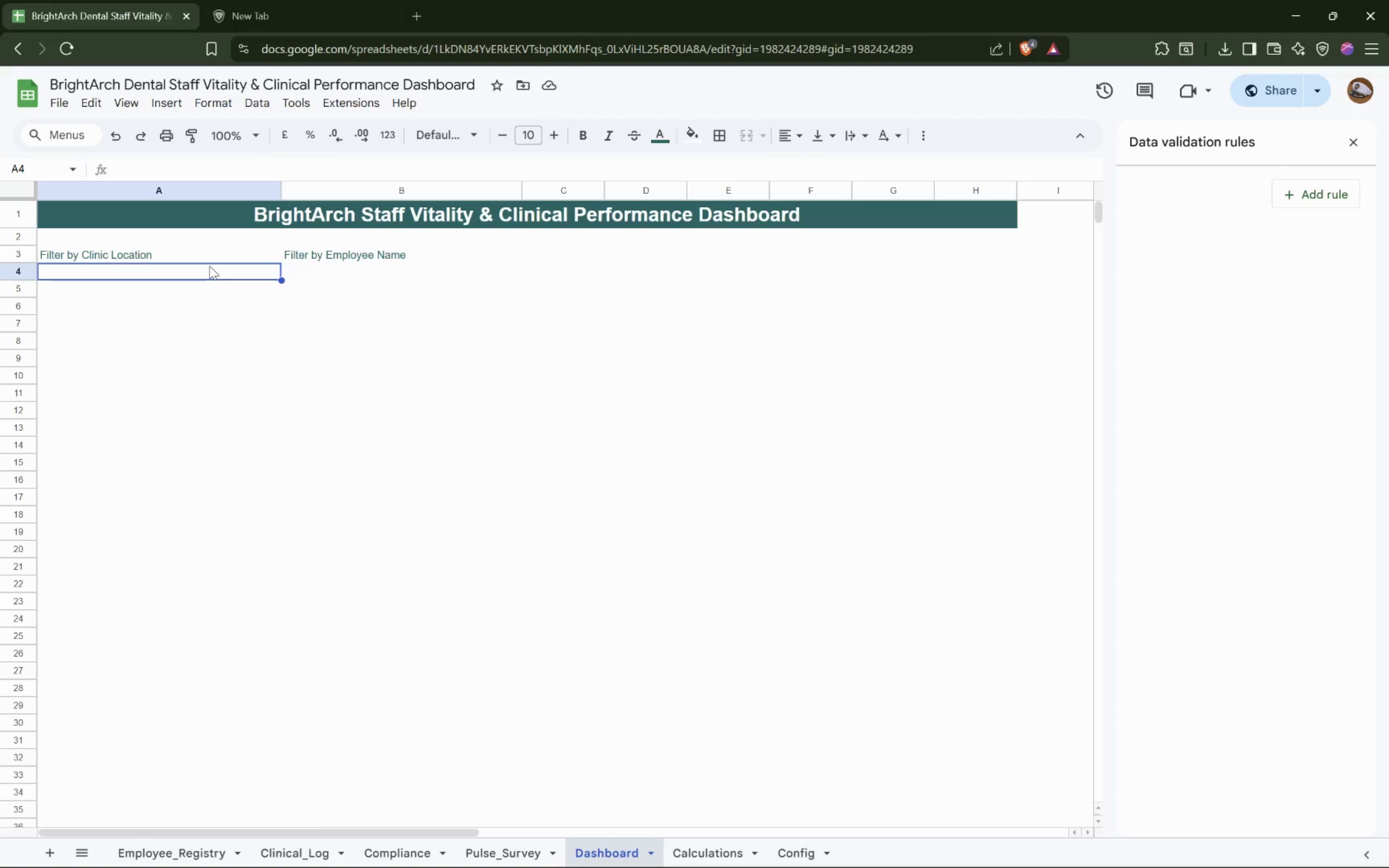 
left_click([298, 15])
 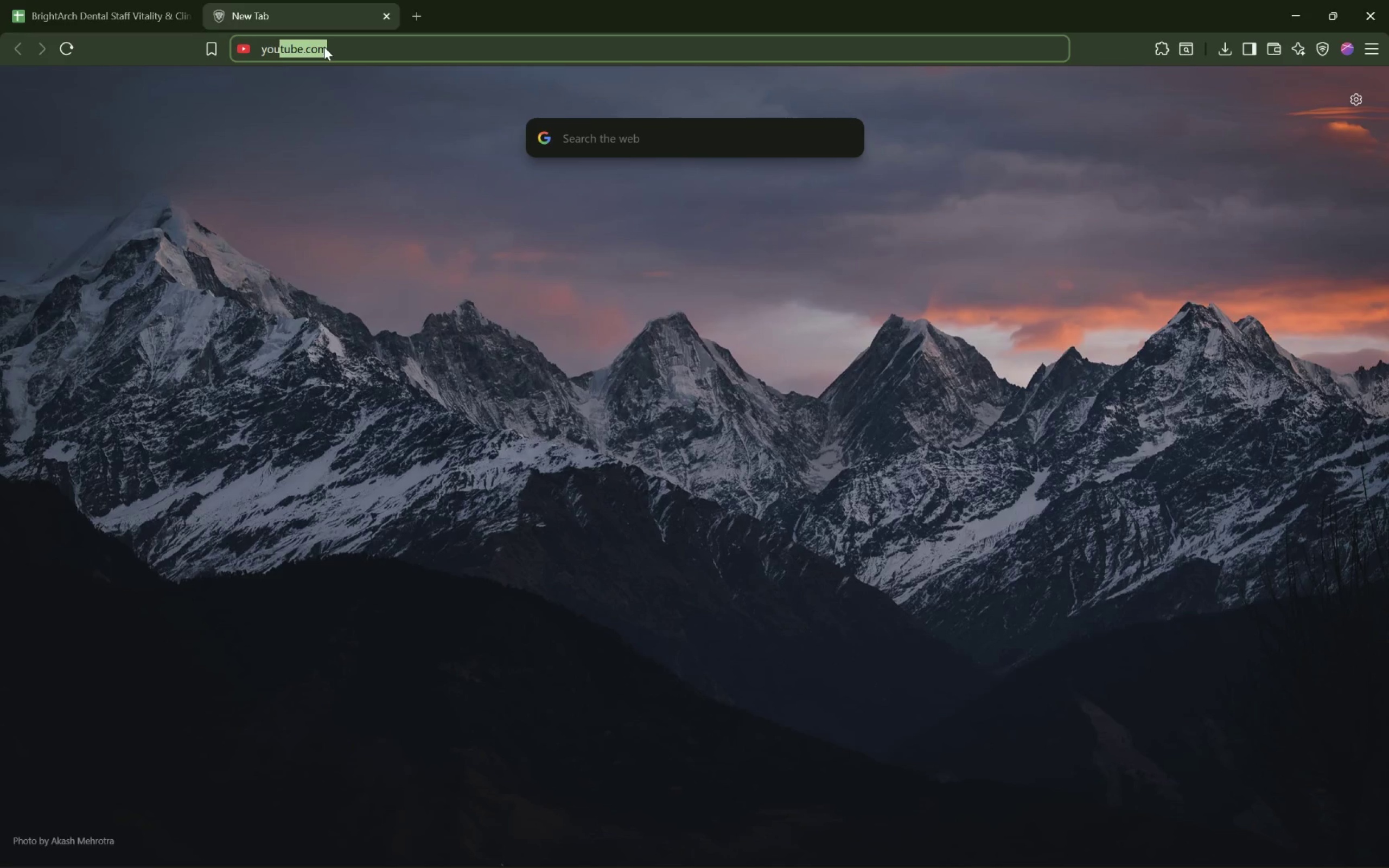 
wait(10.19)
 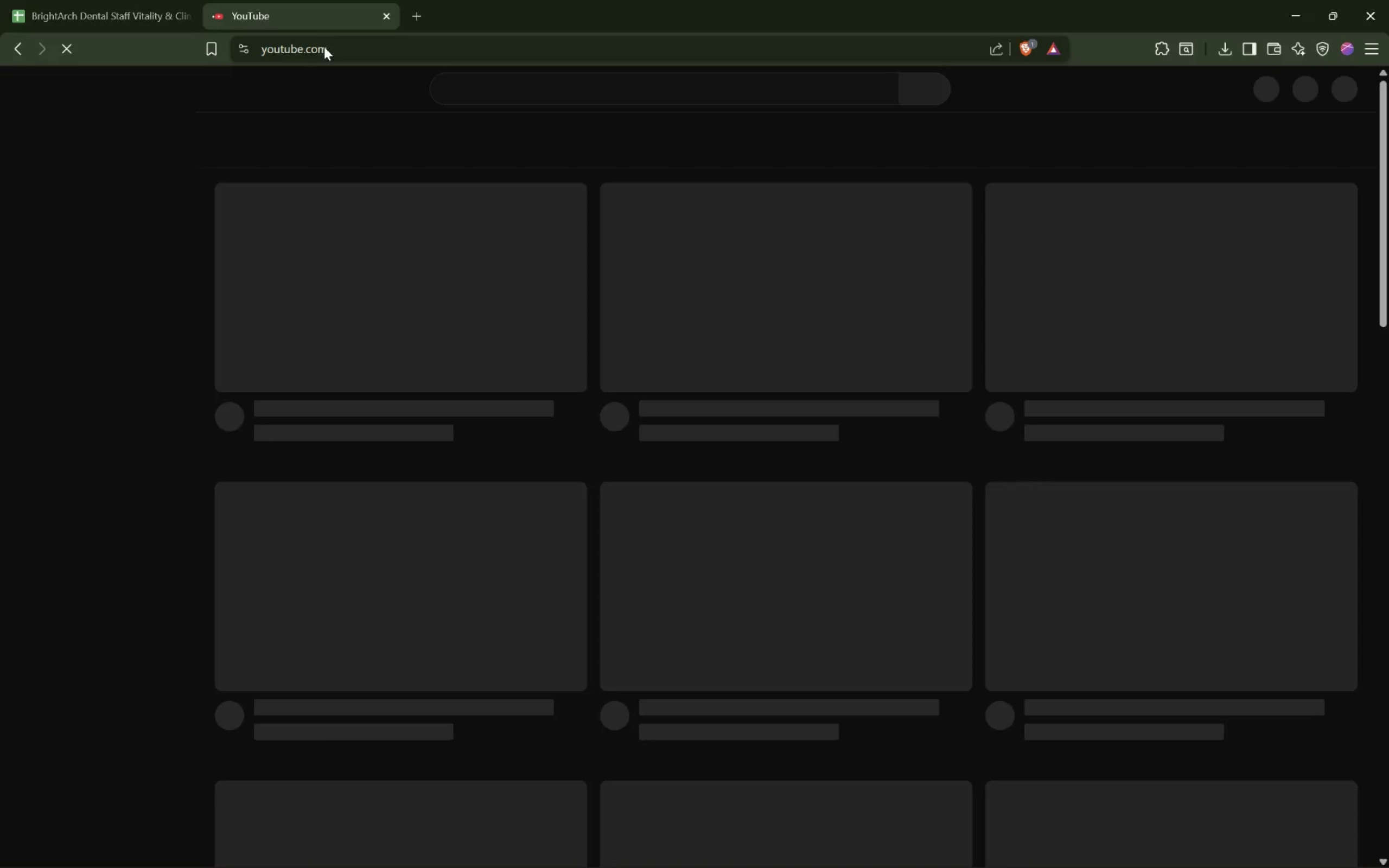 
left_click([354, 268])
 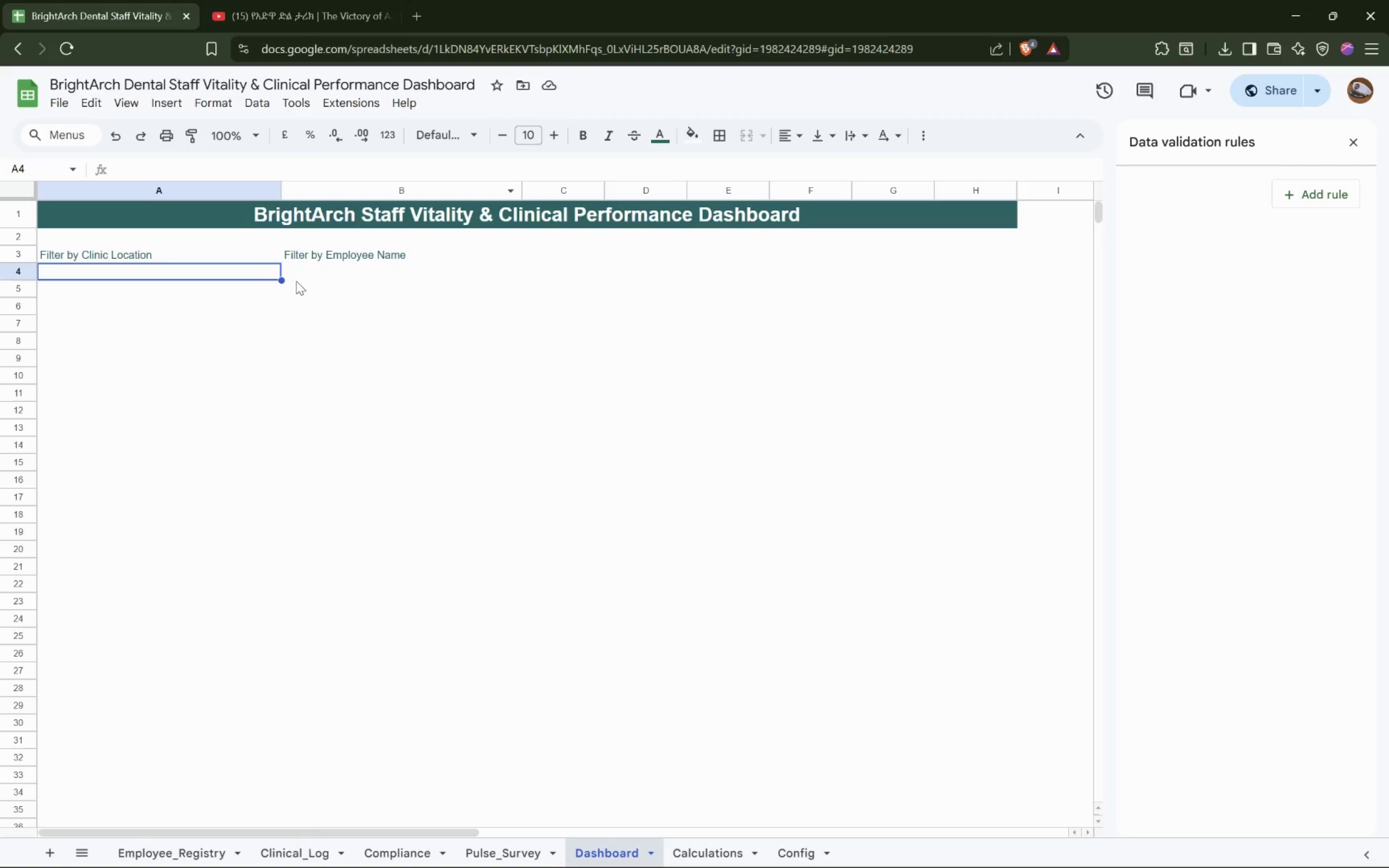 
left_click([190, 274])
 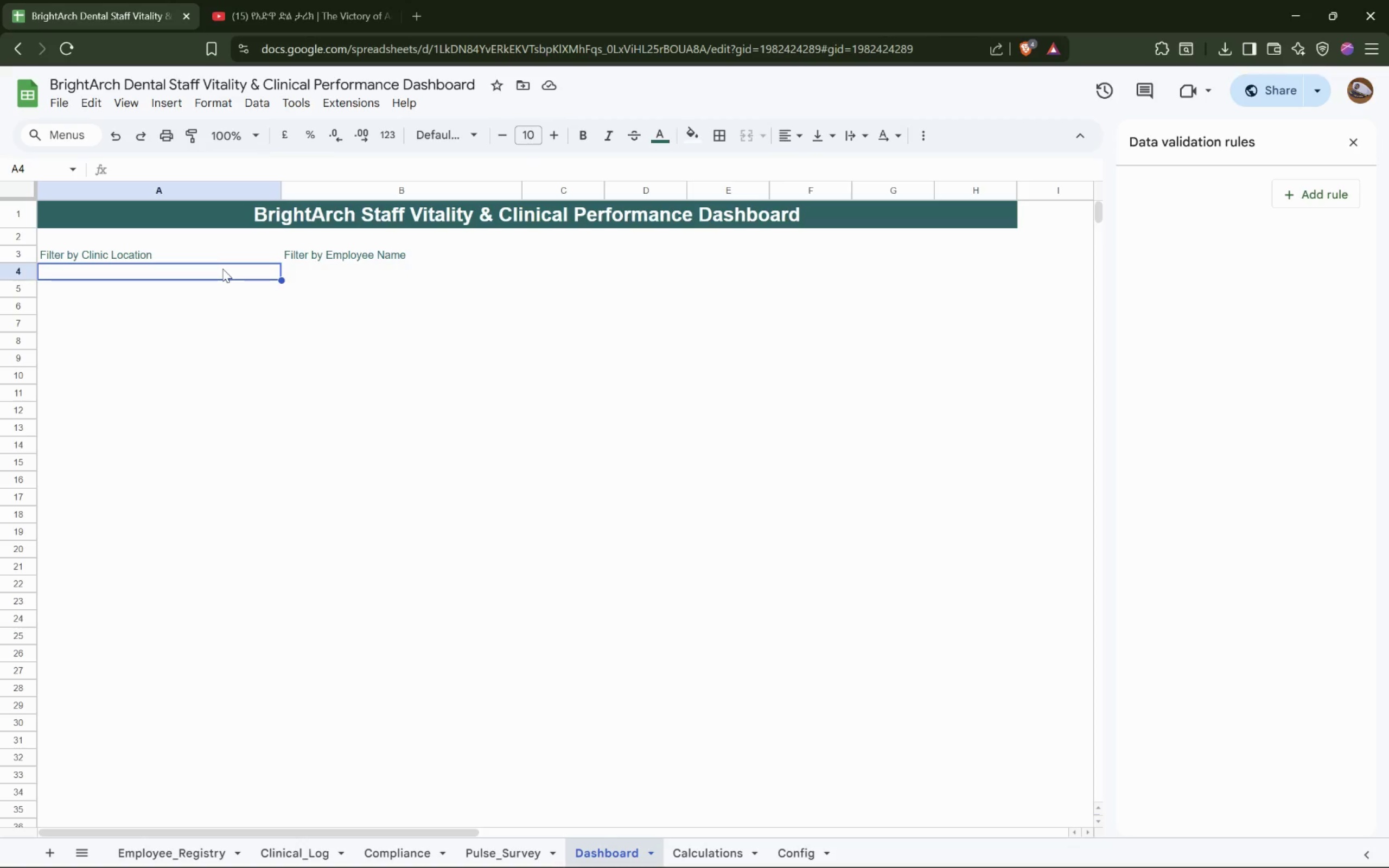 
wait(7.36)
 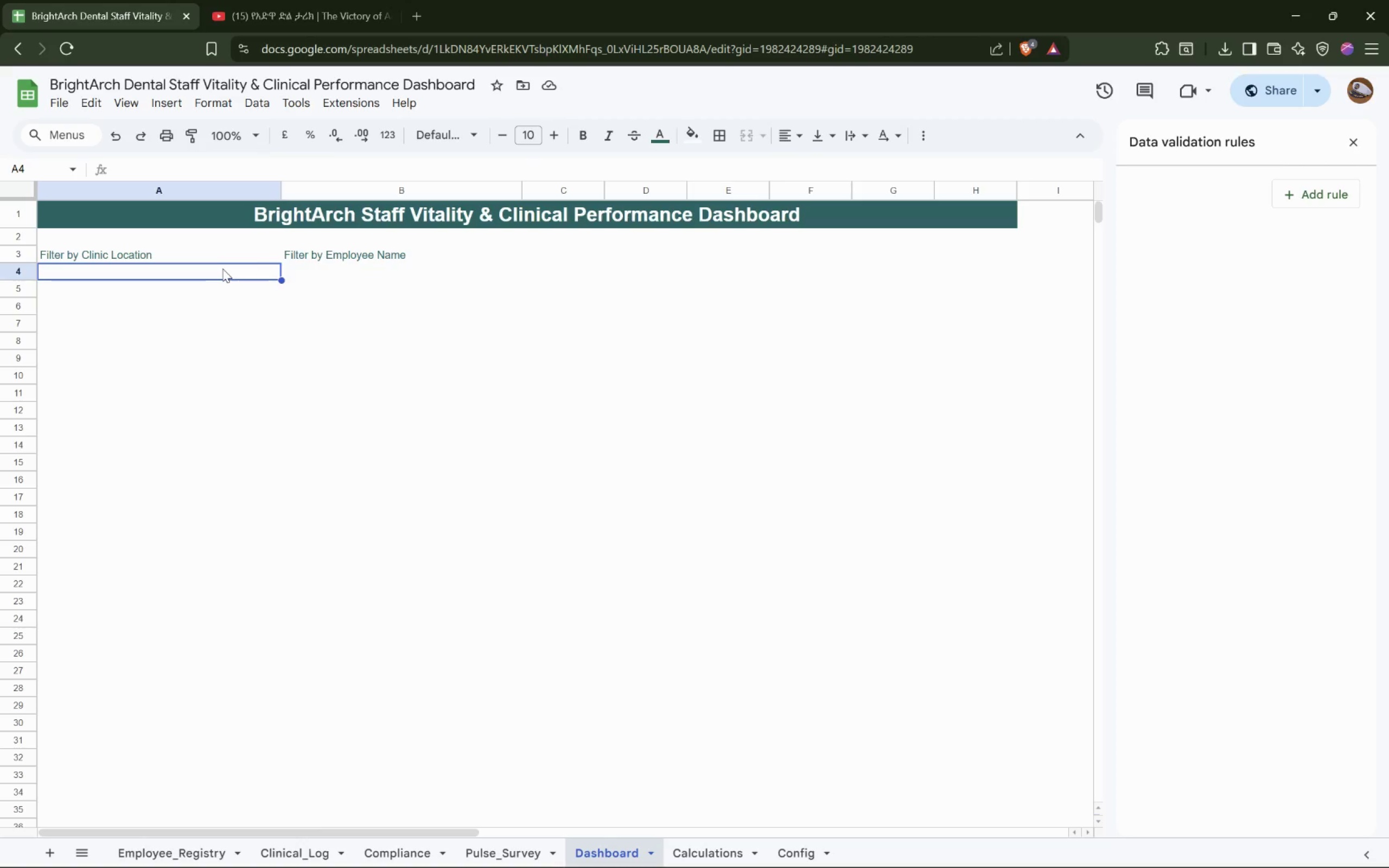 
left_click([1288, 845])
 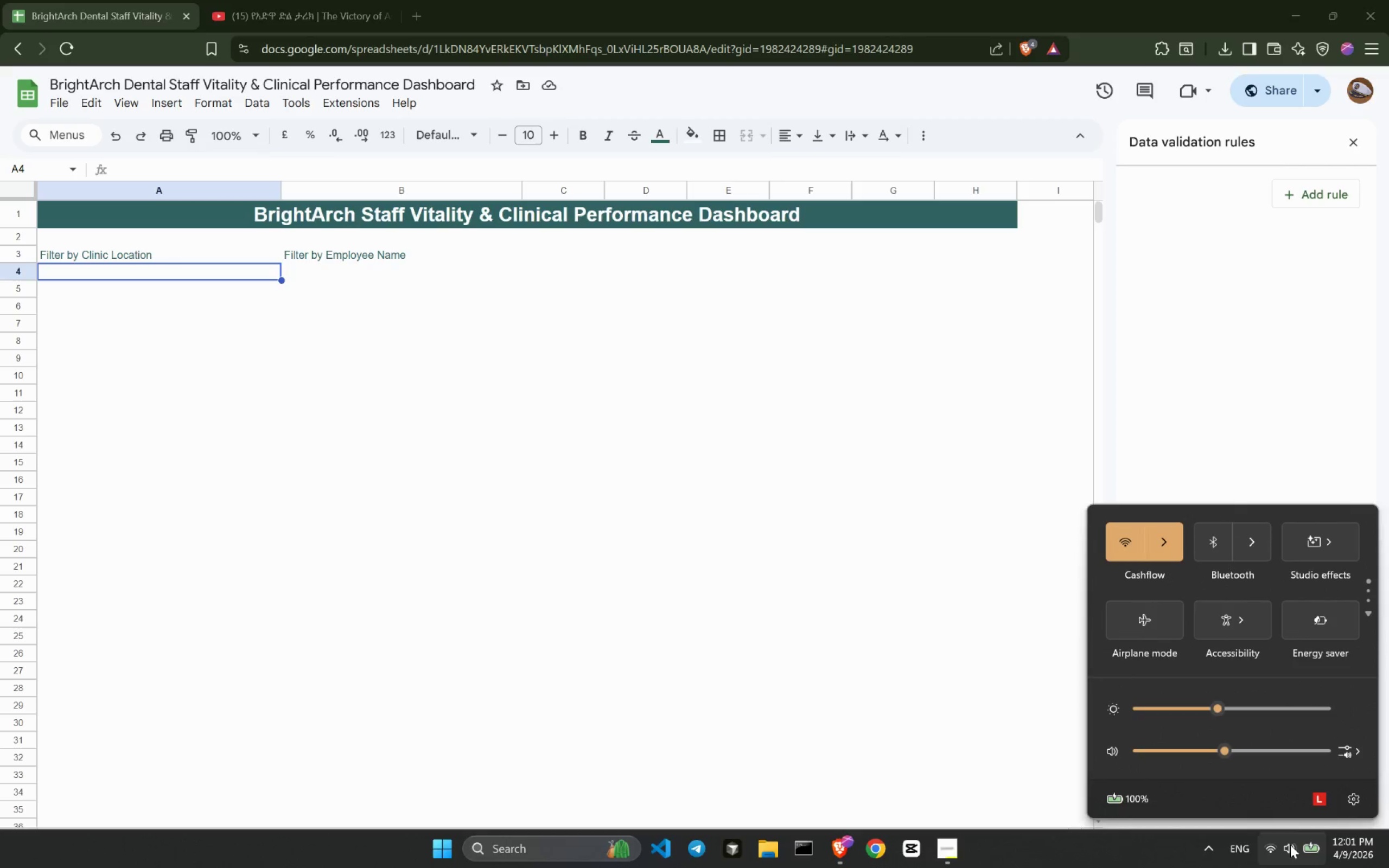 
left_click([1290, 845])
 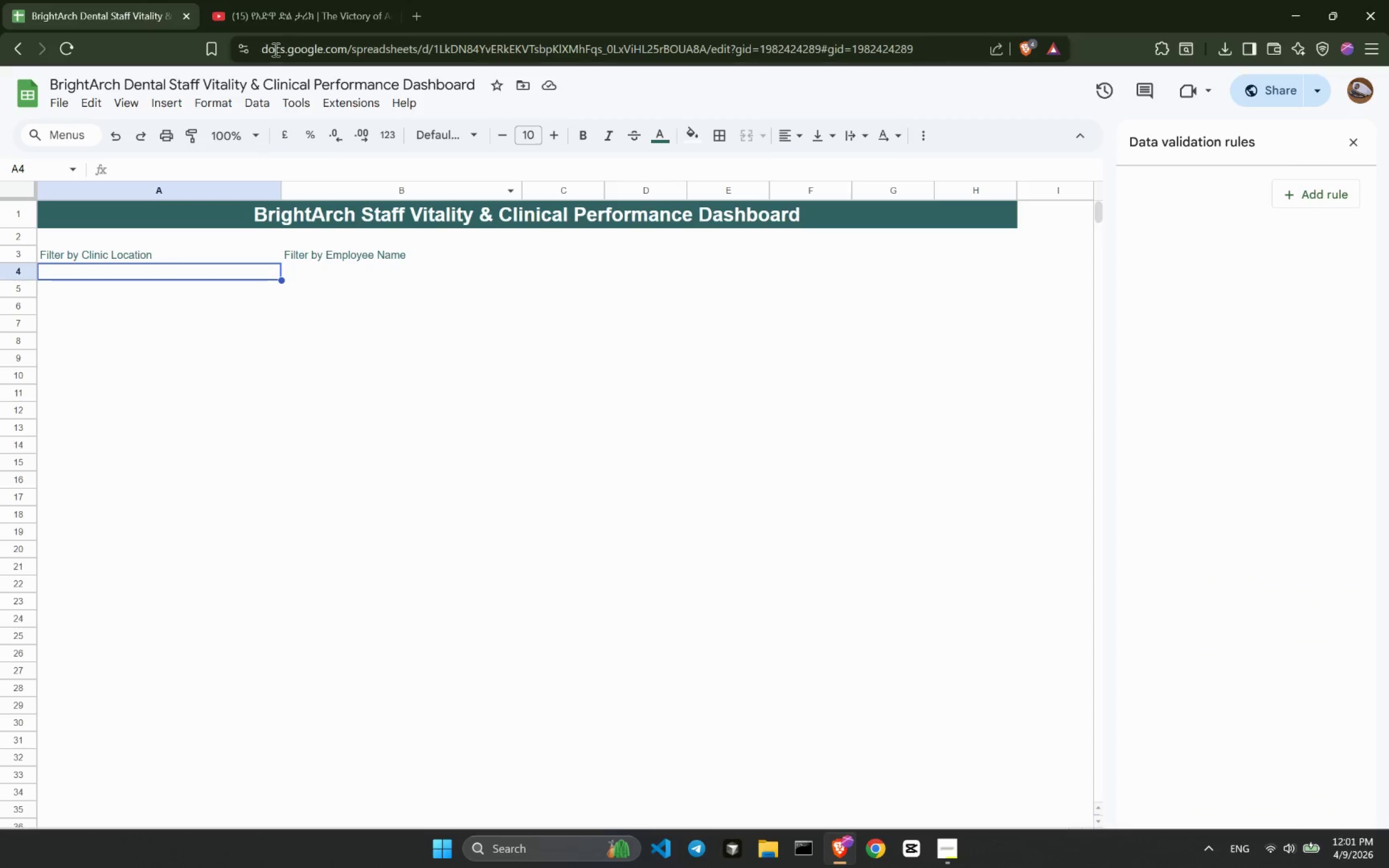 
left_click([286, 0])
 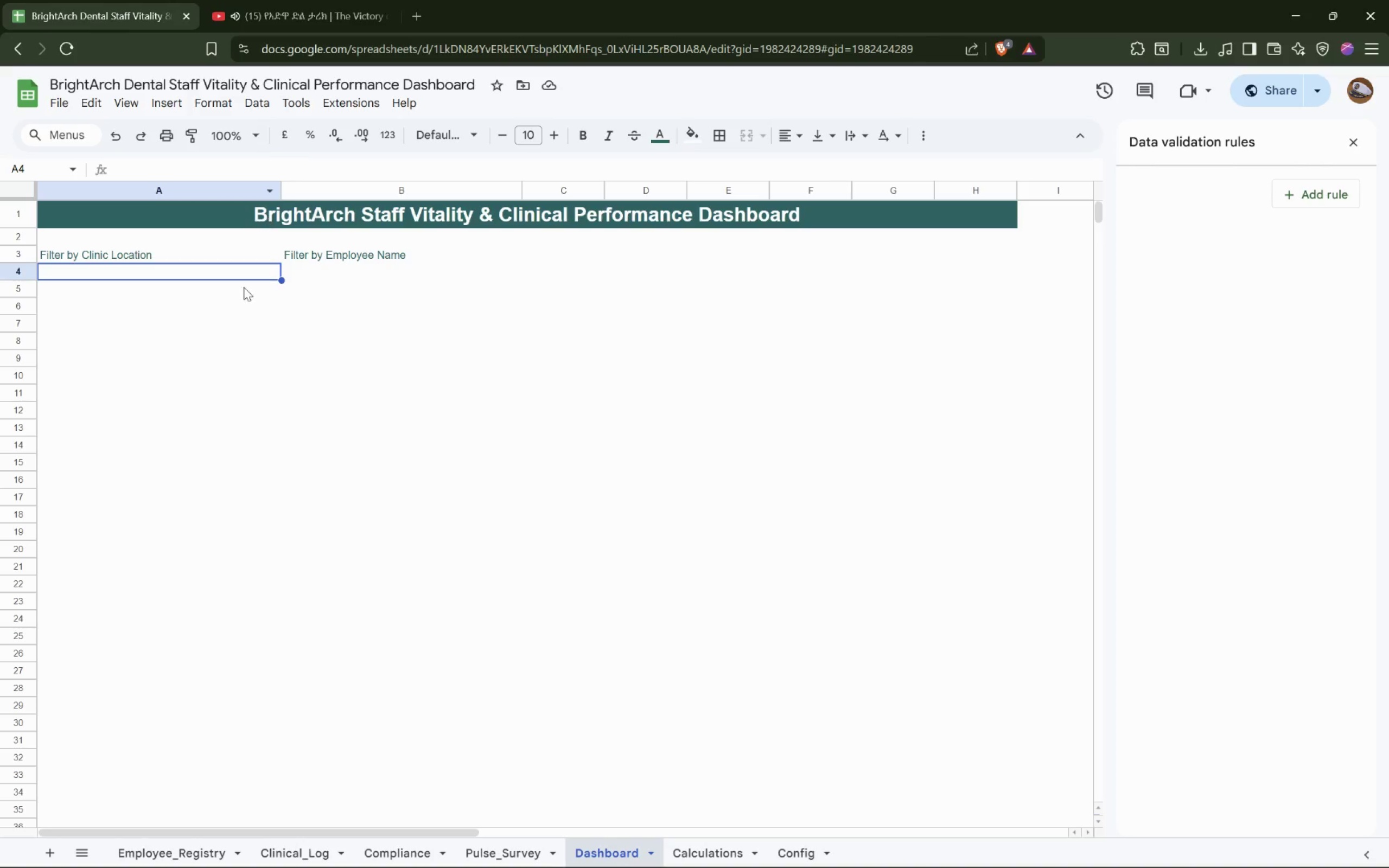 
left_click([209, 269])
 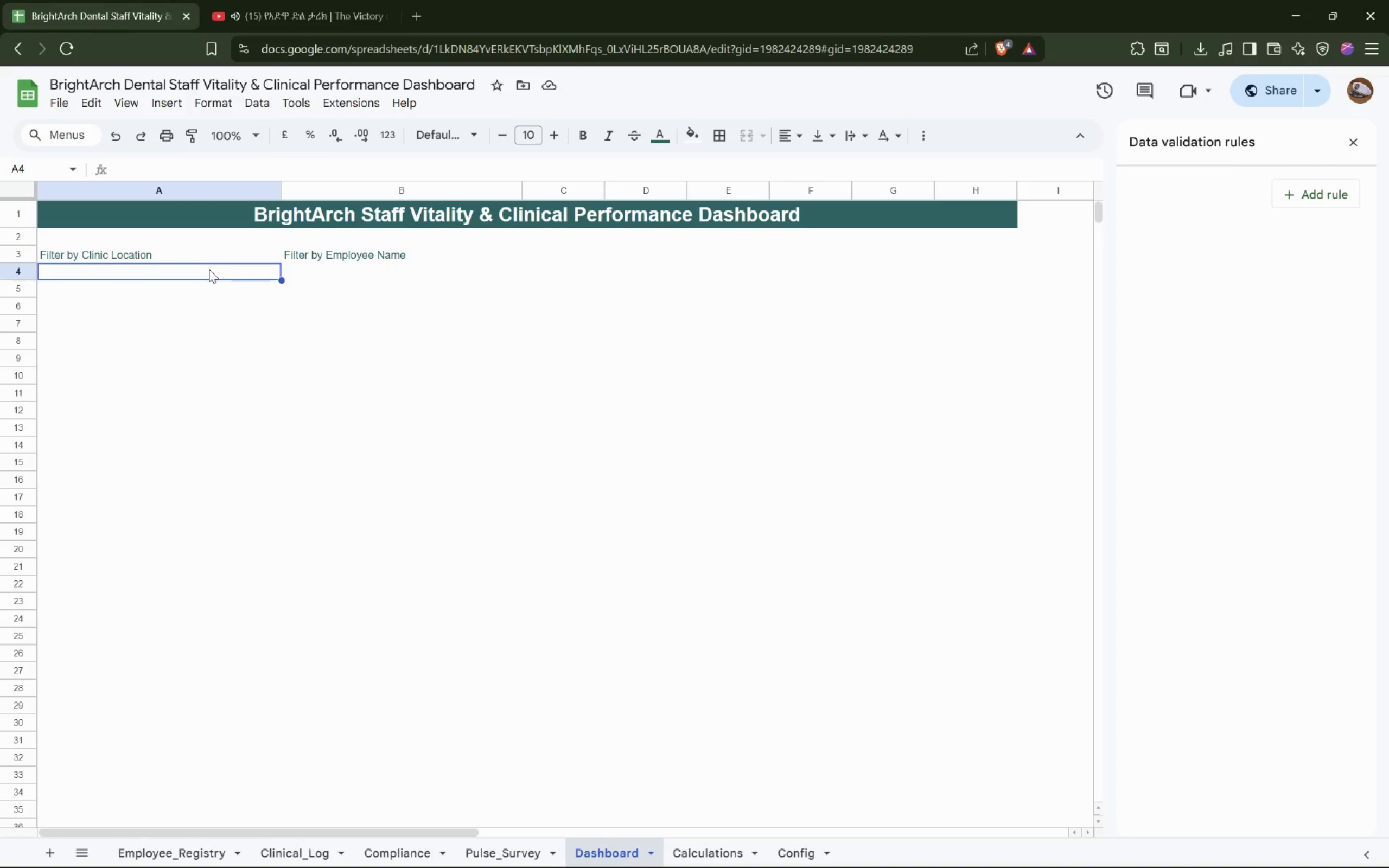 
wait(7.97)
 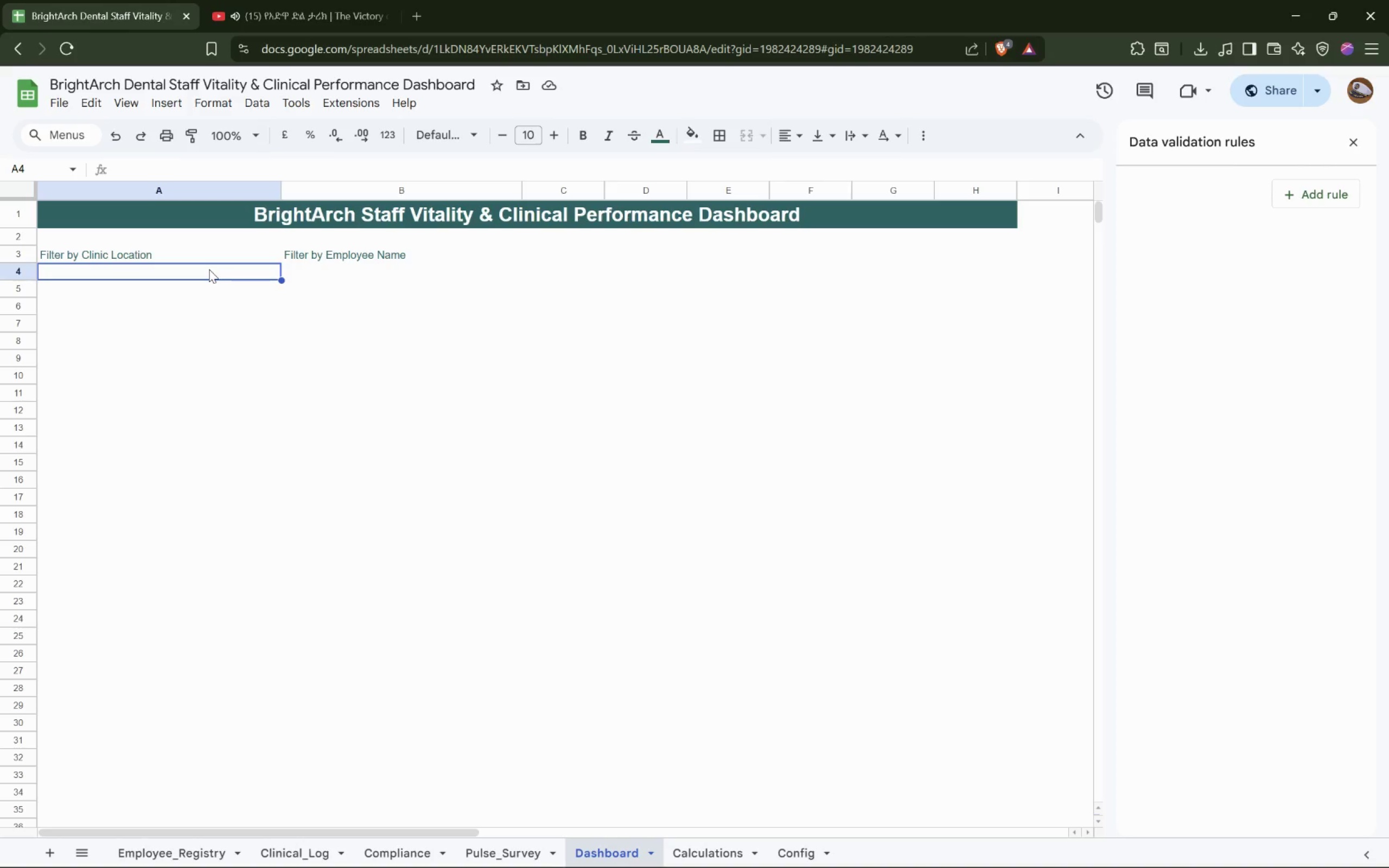 
key(VolumeUp)
 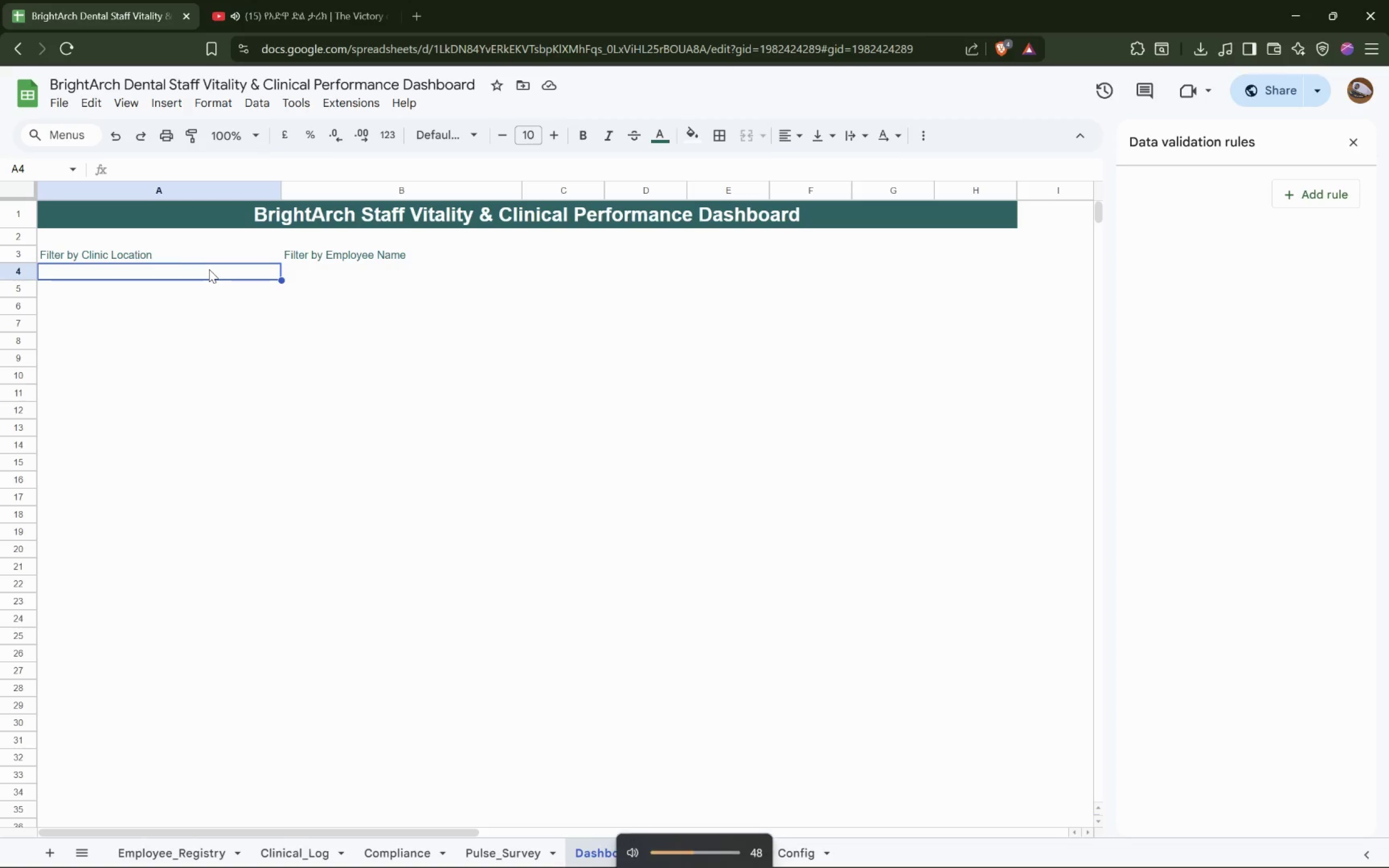 
key(VolumeUp)
 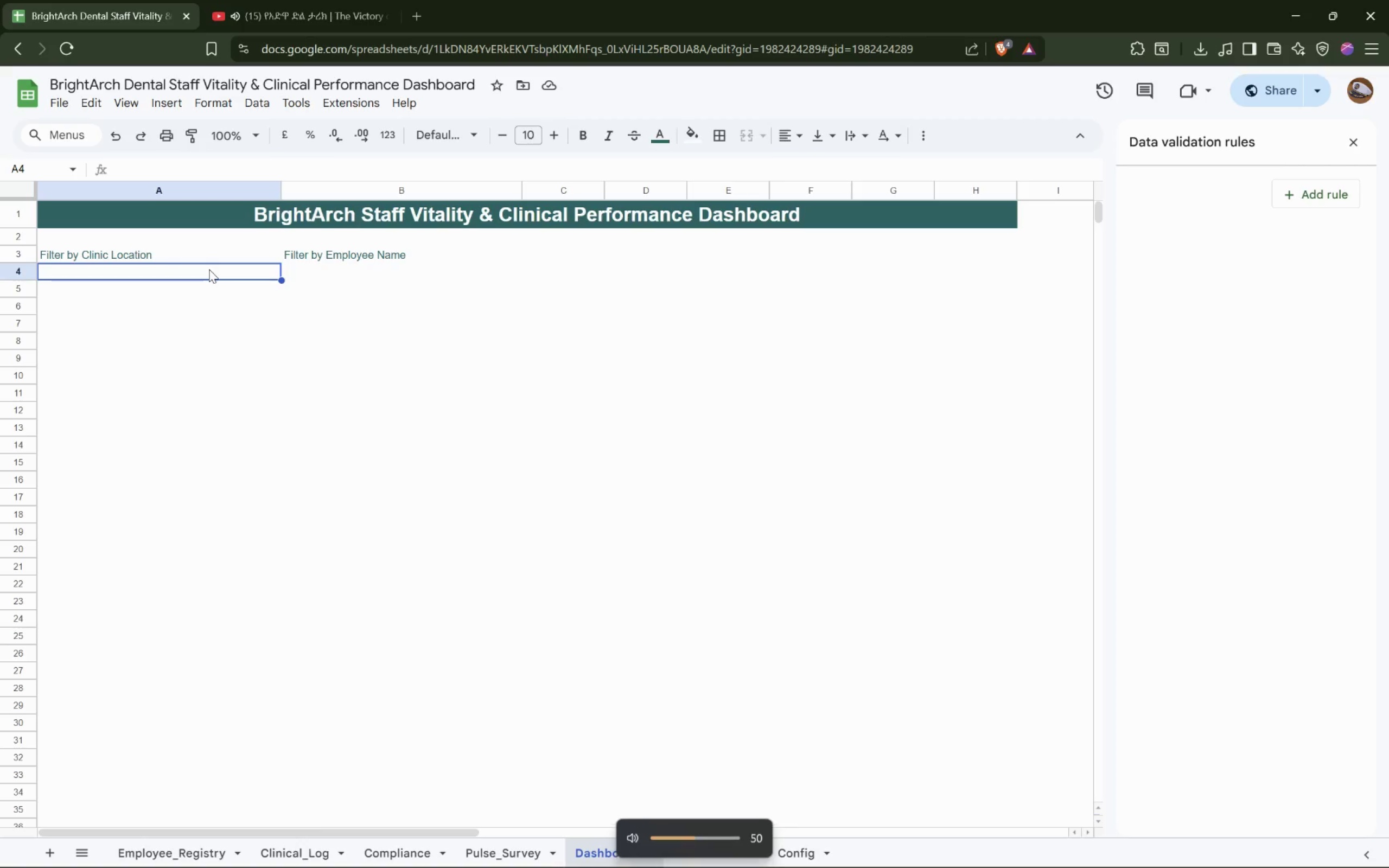 
key(VolumeUp)
 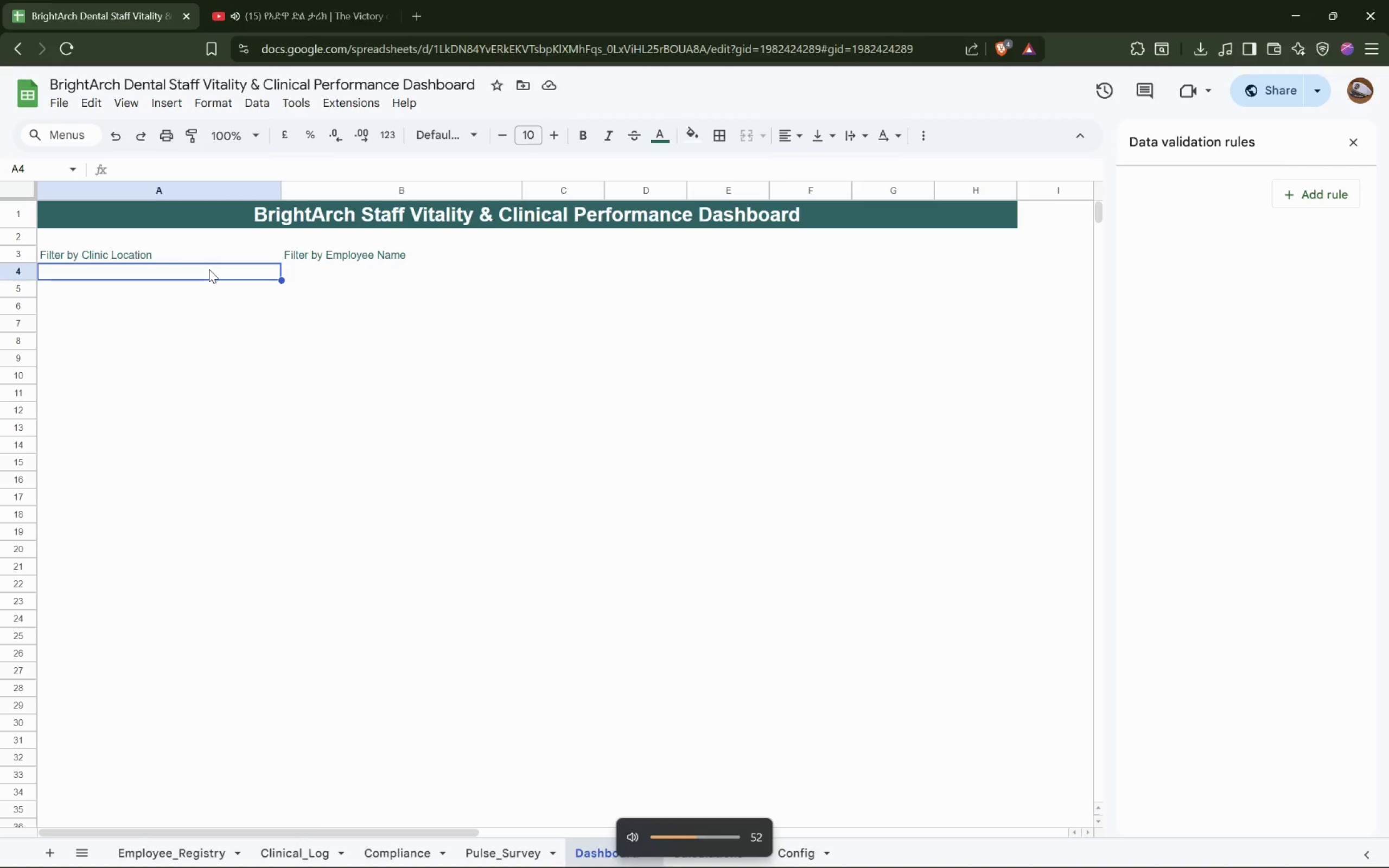 
key(VolumeUp)
 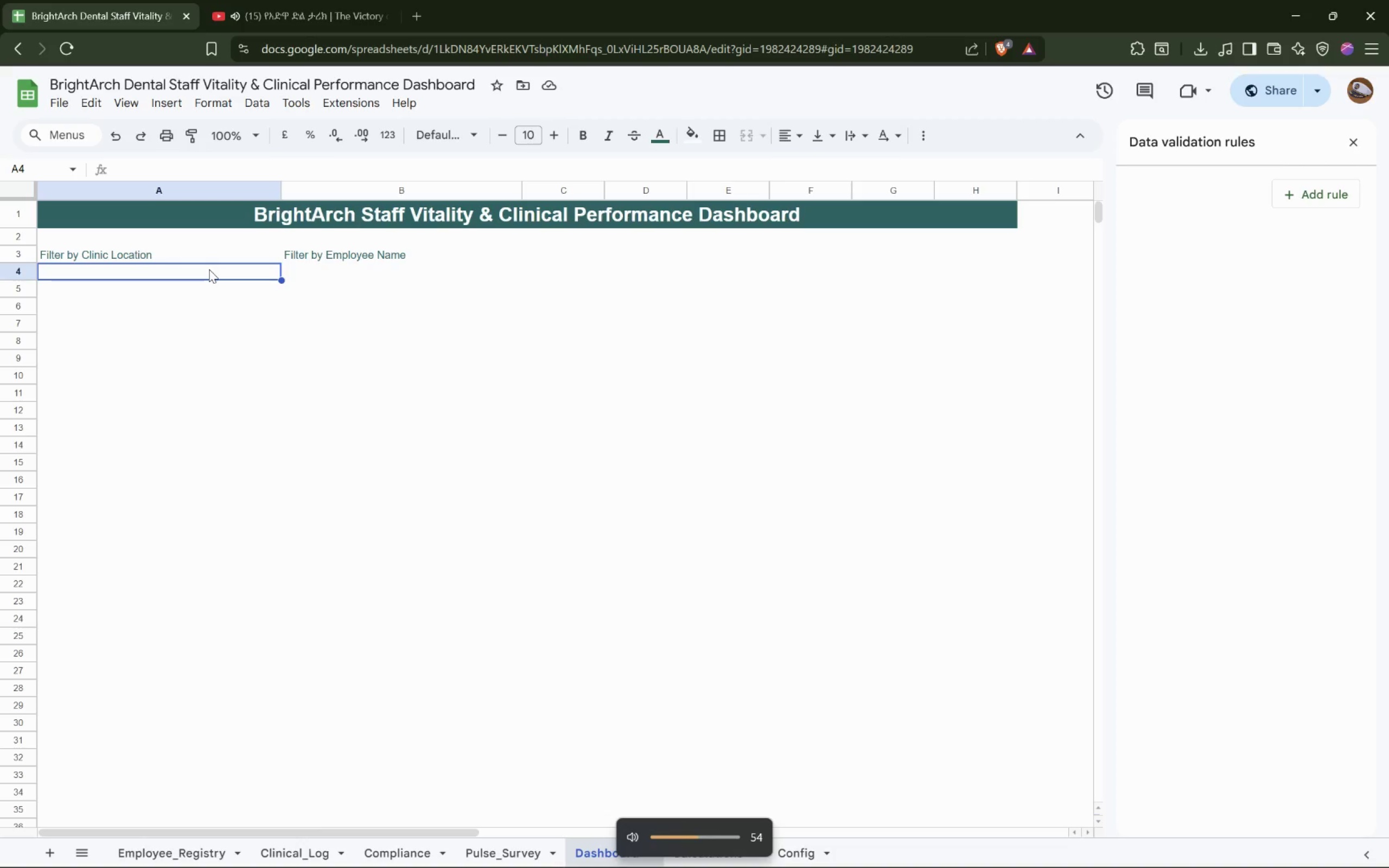 
key(VolumeUp)
 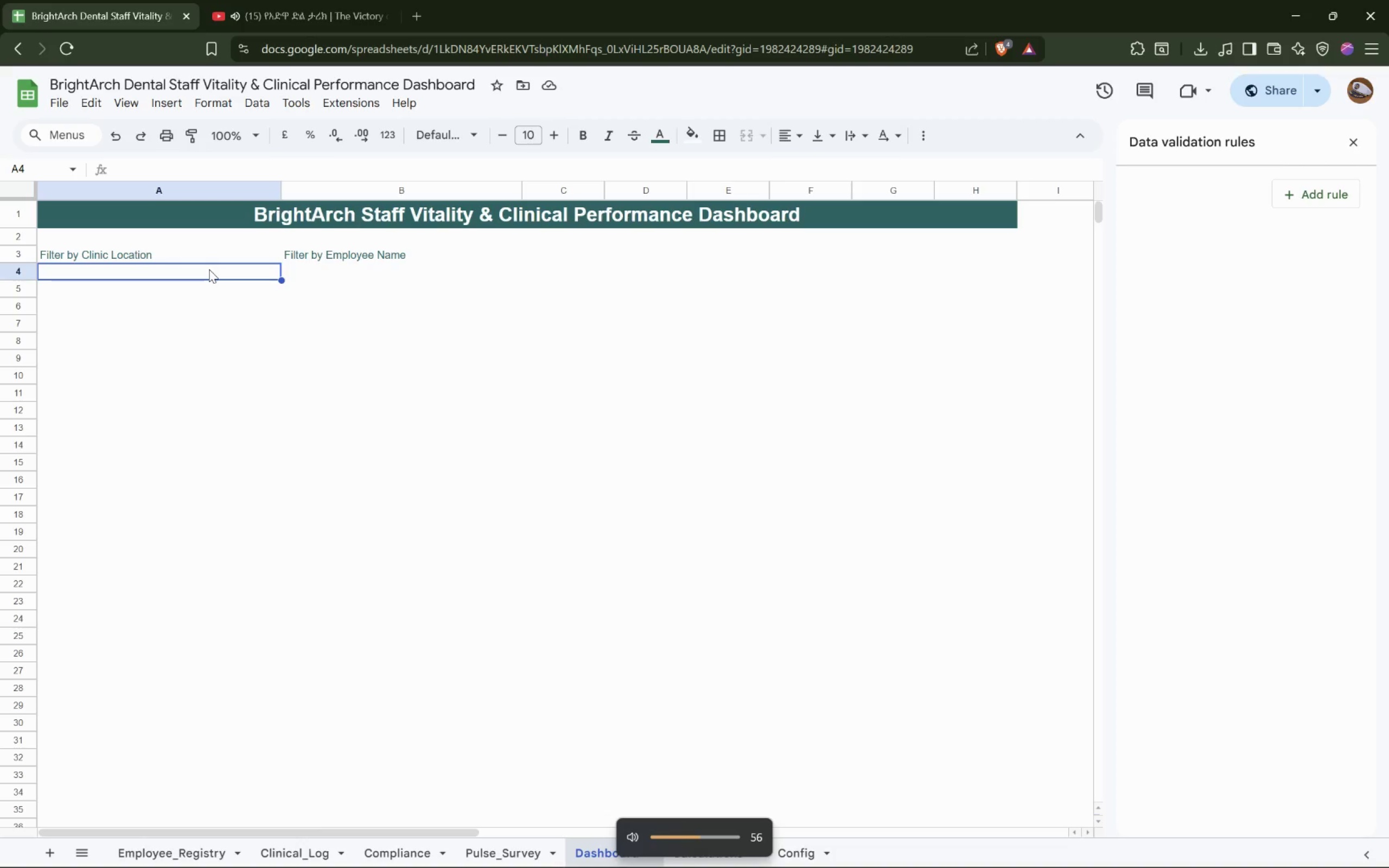 
key(VolumeUp)
 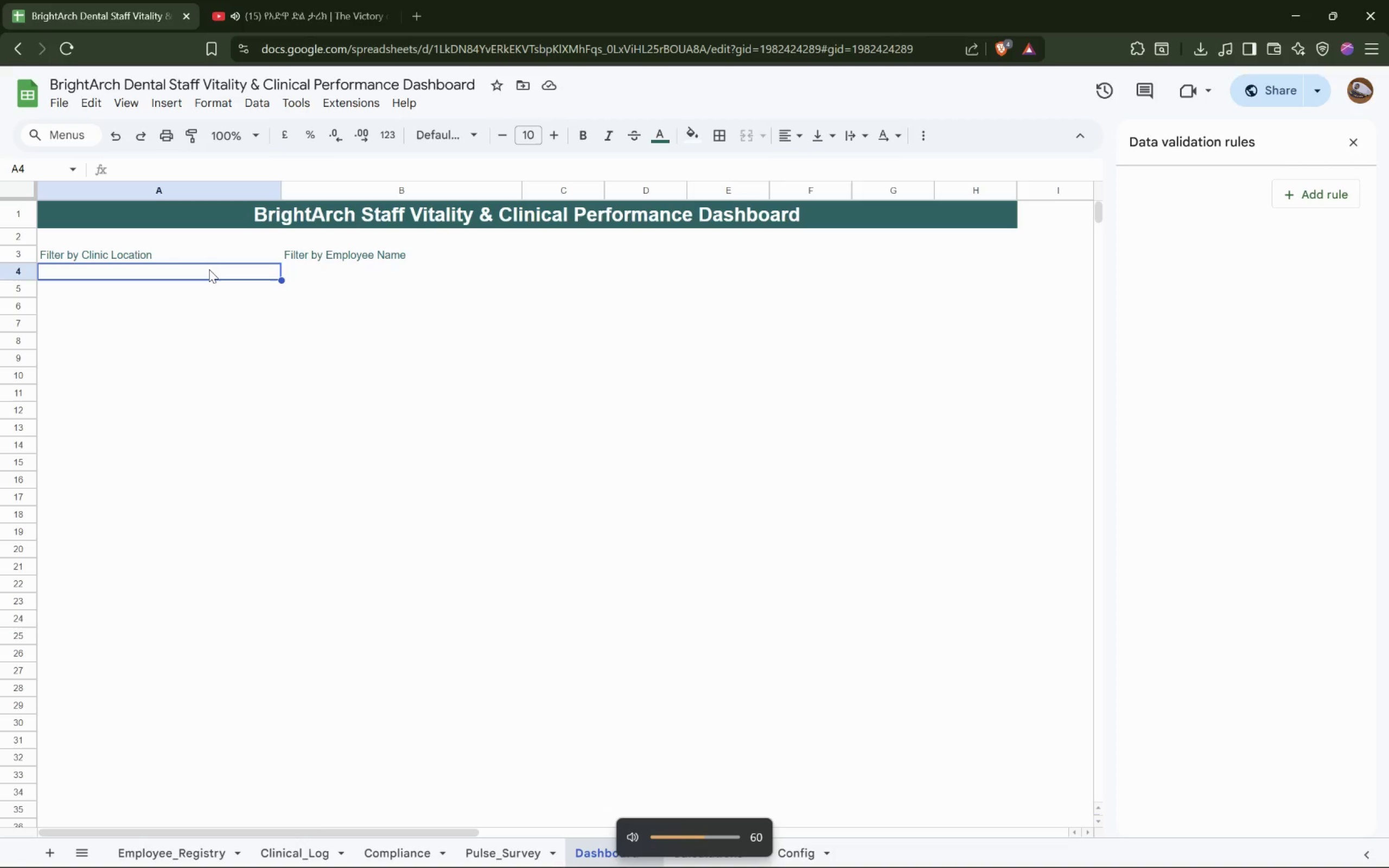 
key(VolumeUp)
 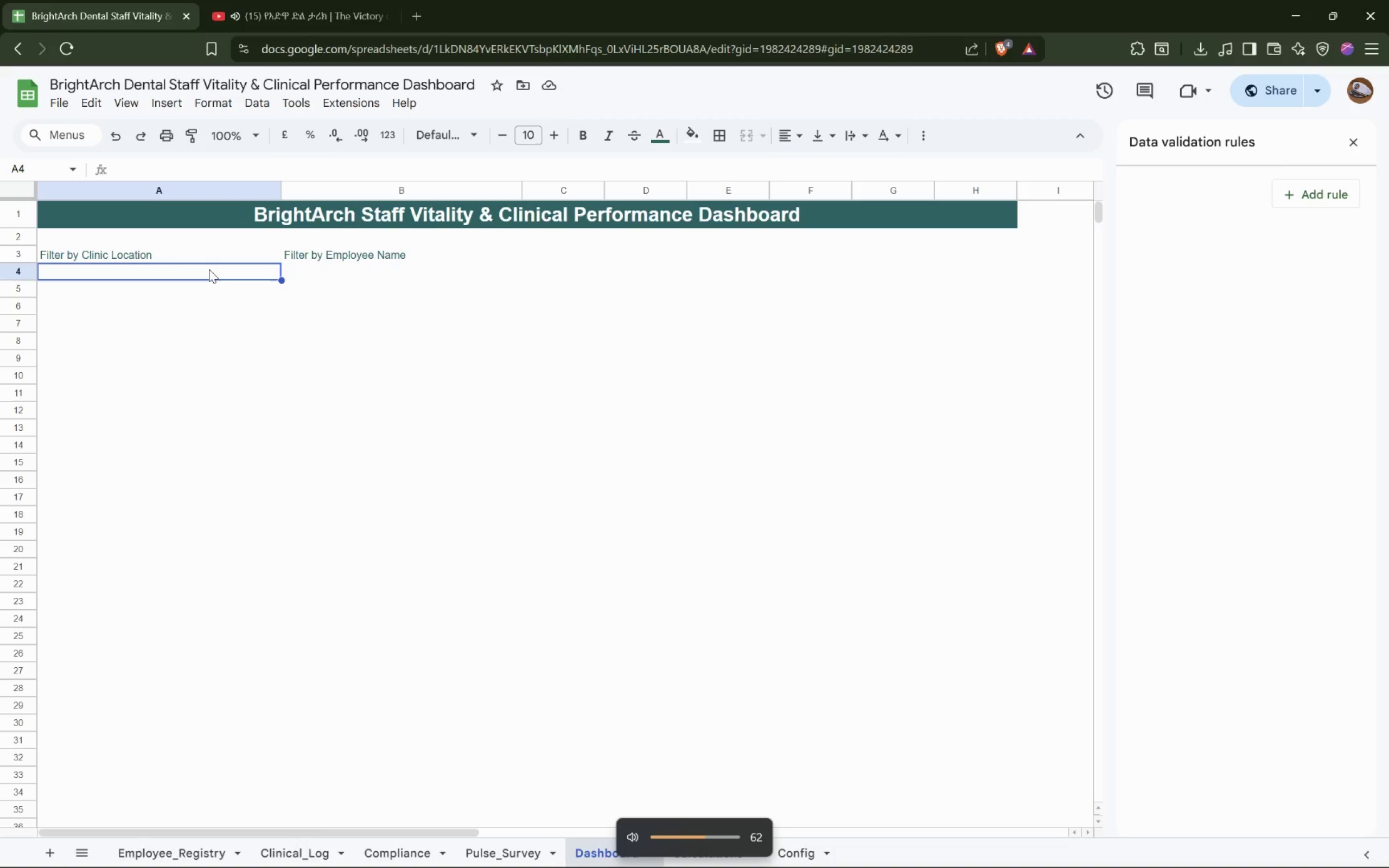 
key(VolumeUp)
 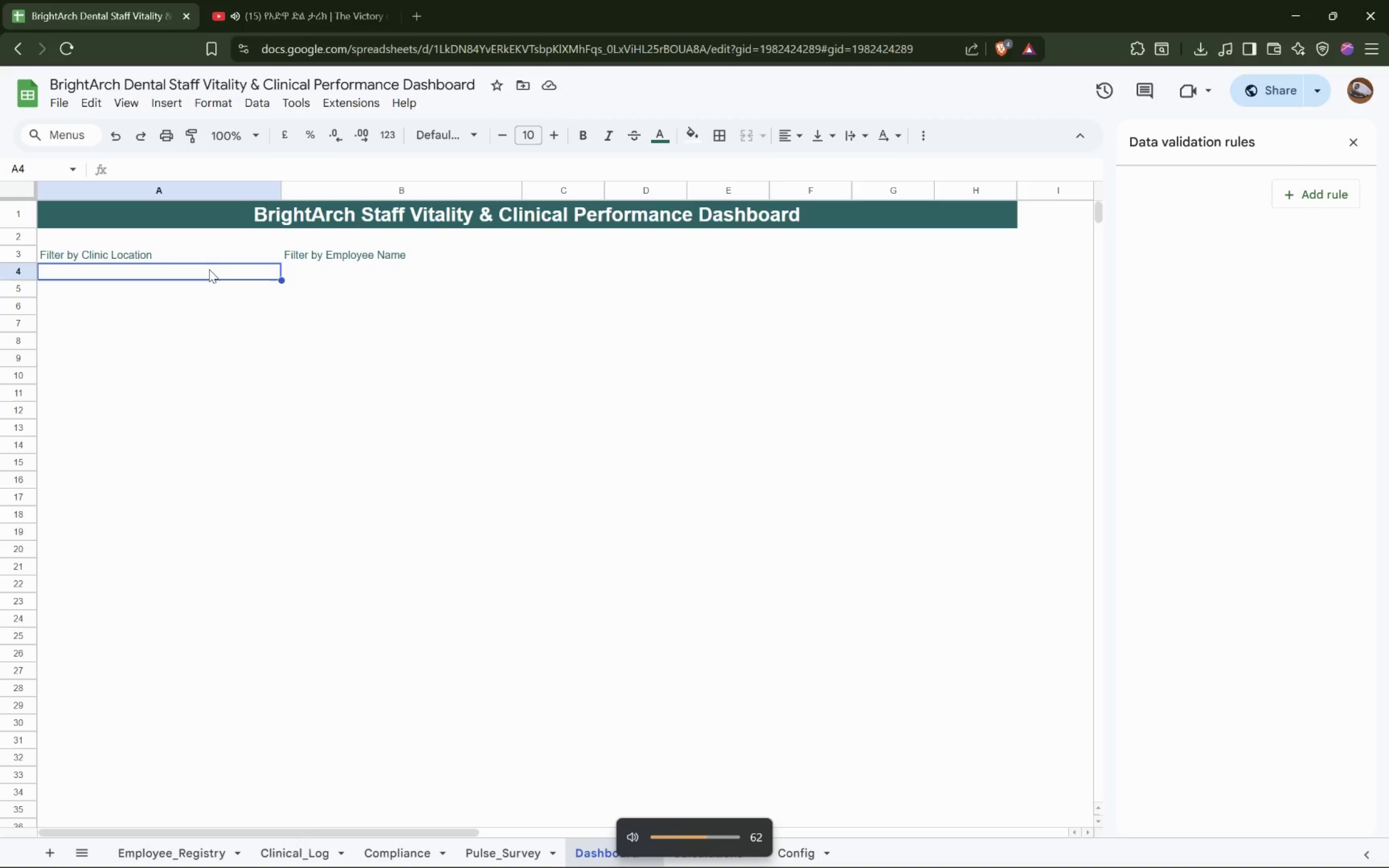 
key(VolumeUp)
 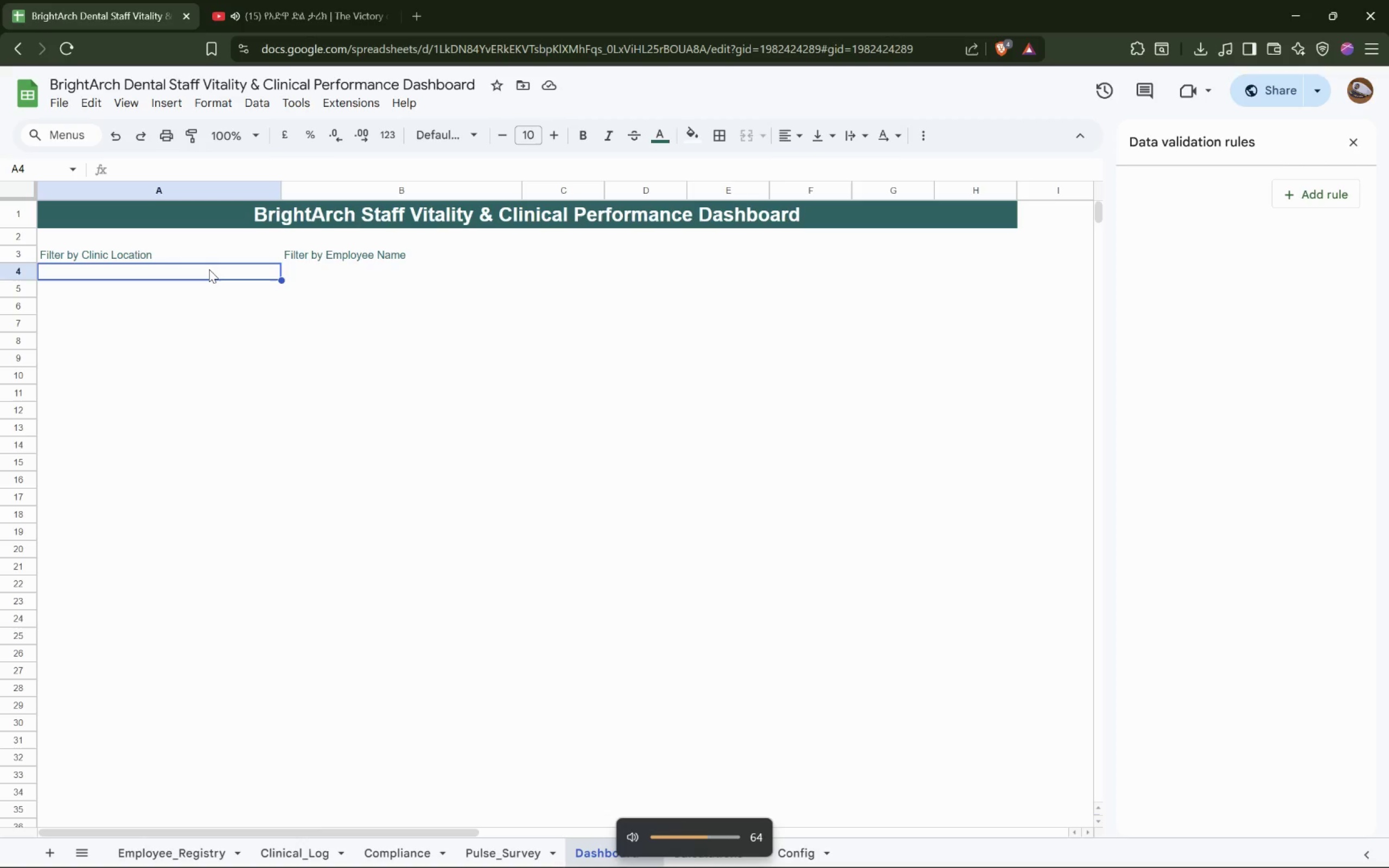 
key(VolumeUp)
 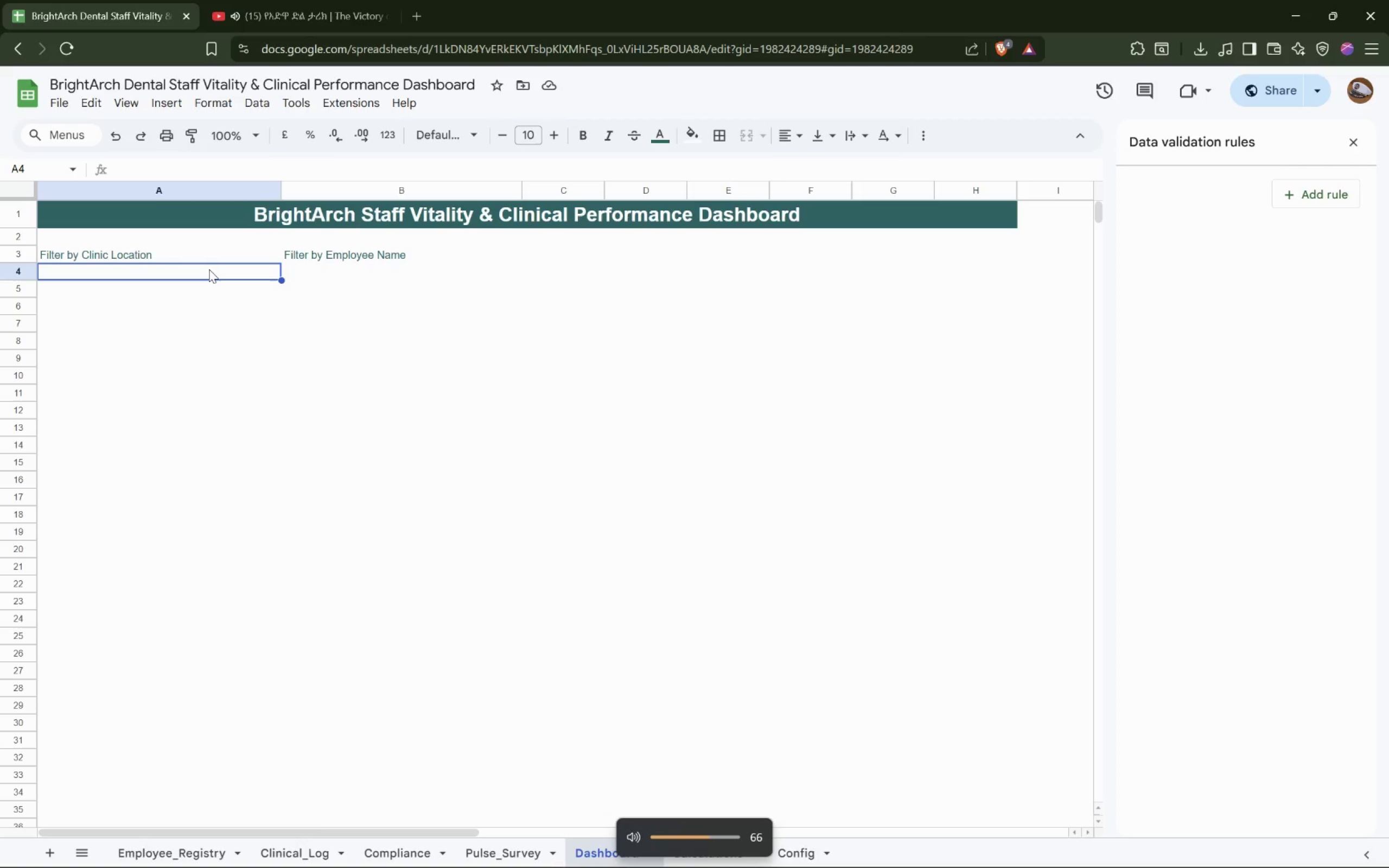 
key(VolumeUp)
 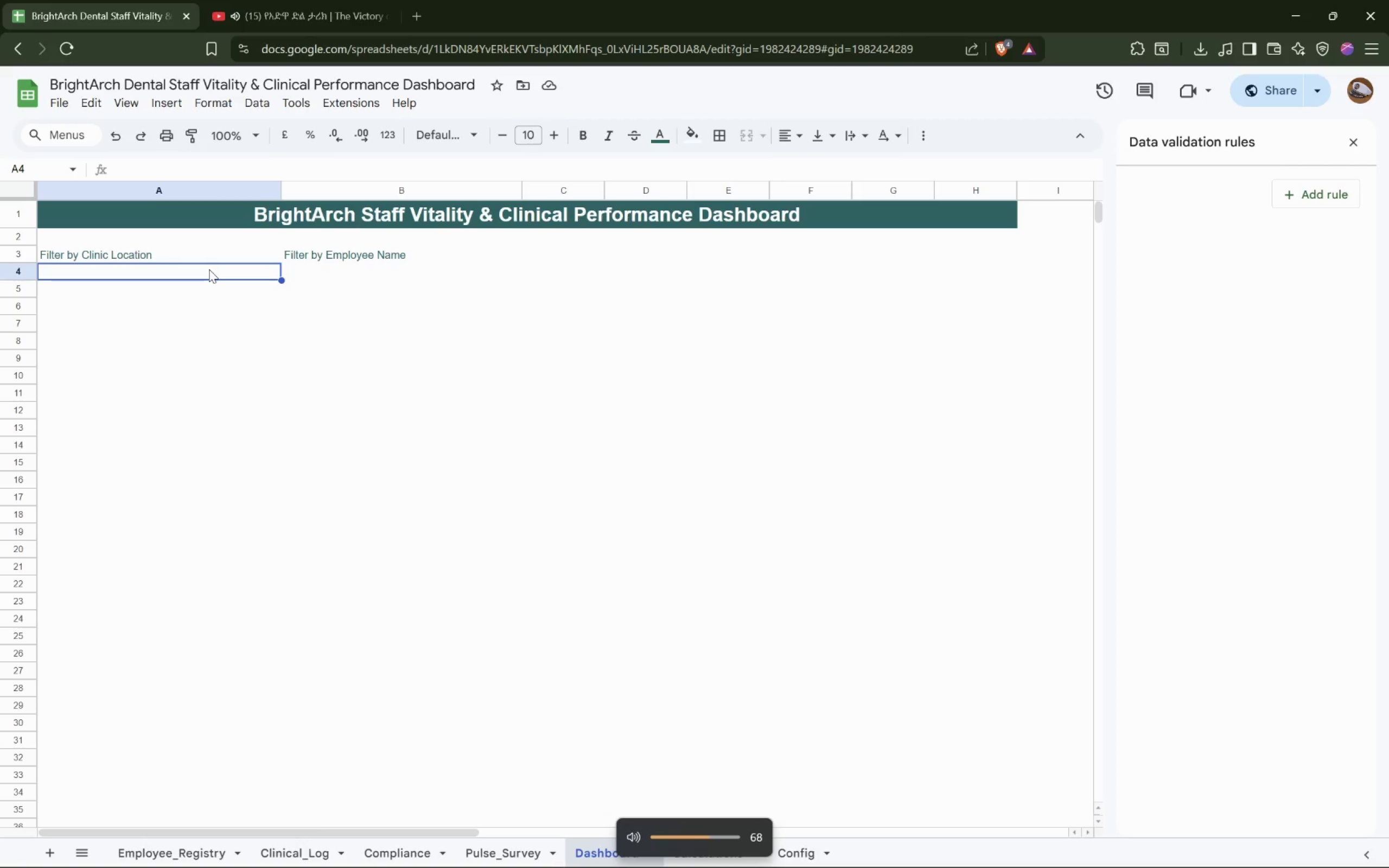 
hold_key(key=VolumeUp, duration=0.77)
 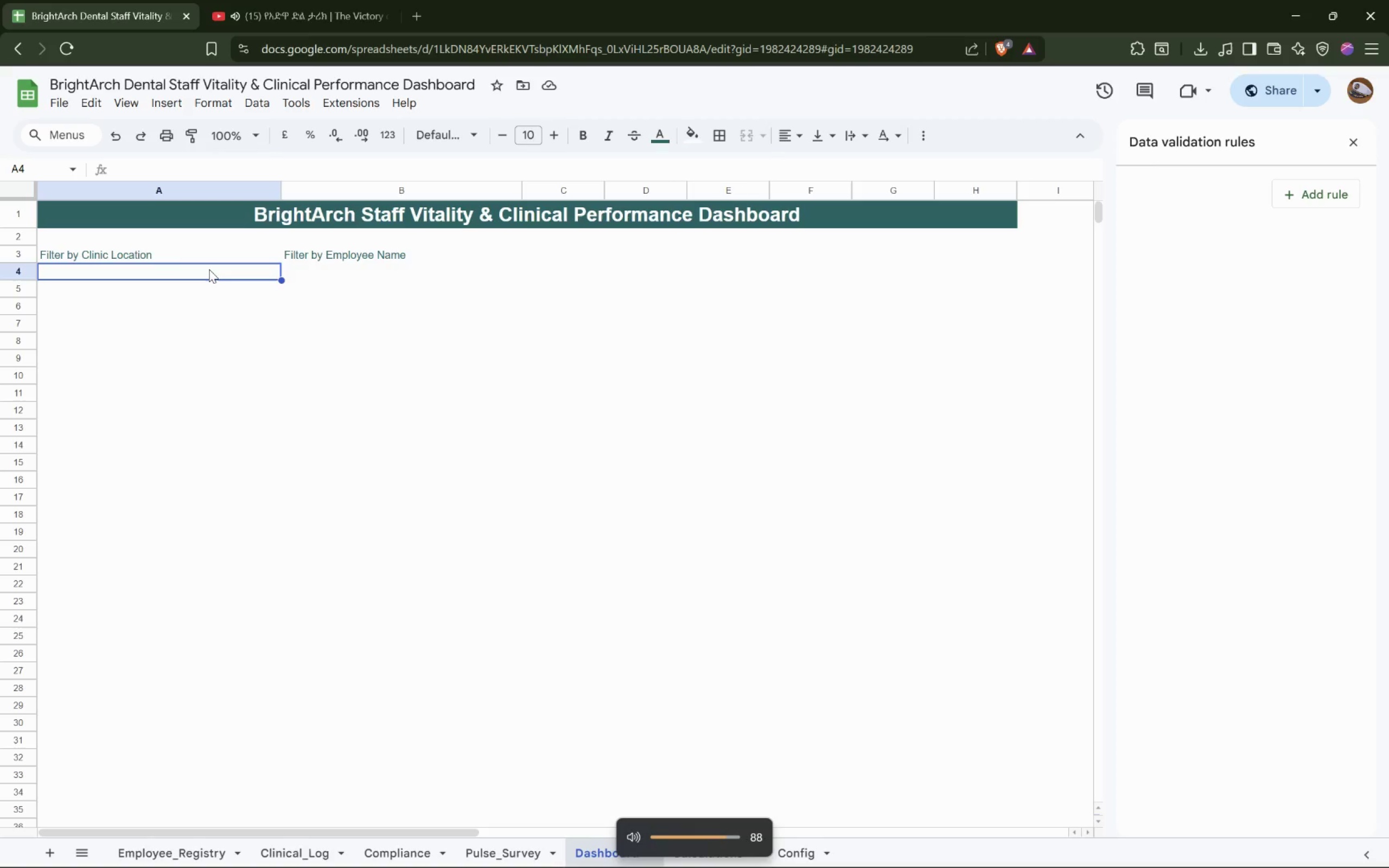 
key(VolumeUp)
 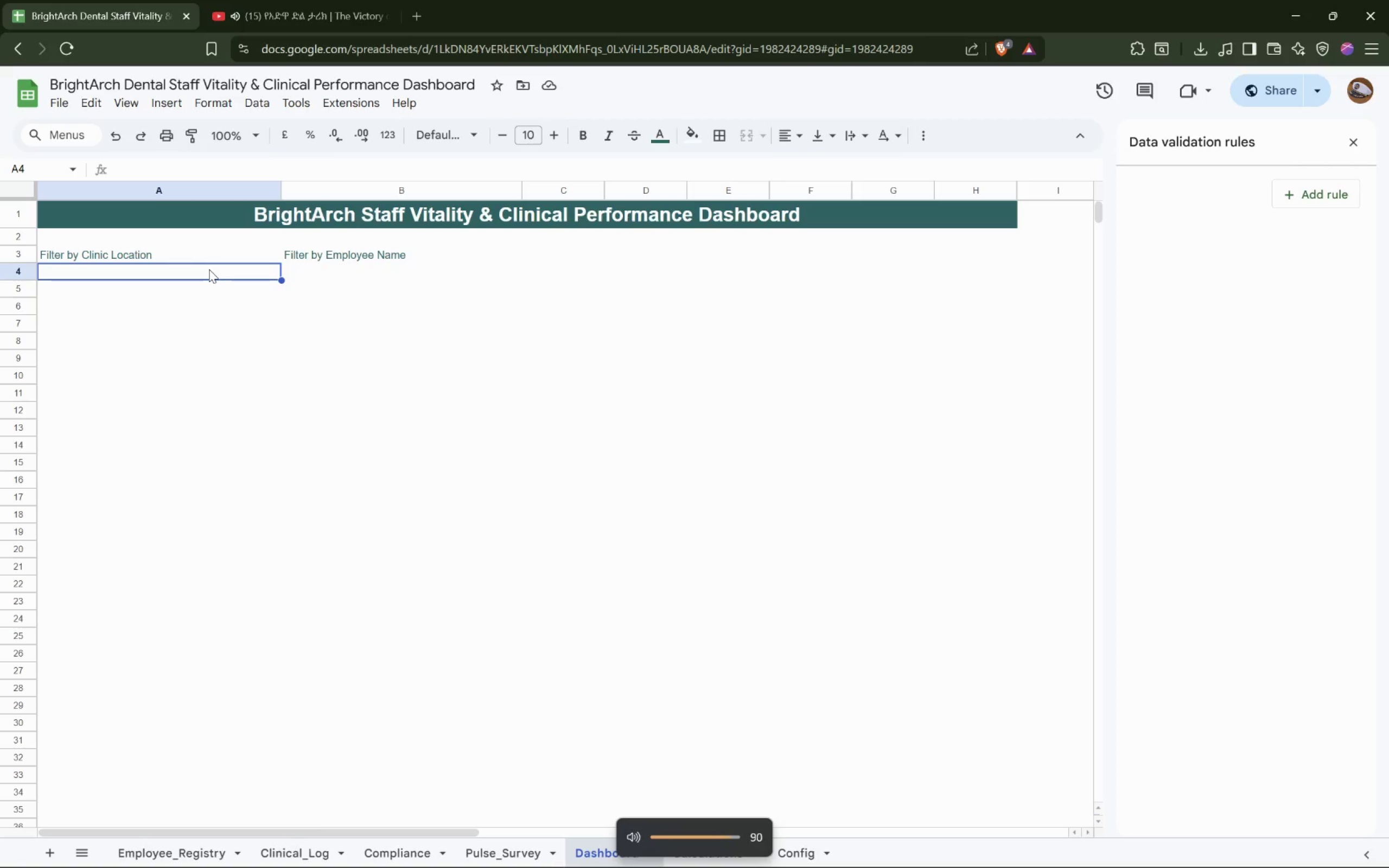 
key(VolumeUp)
 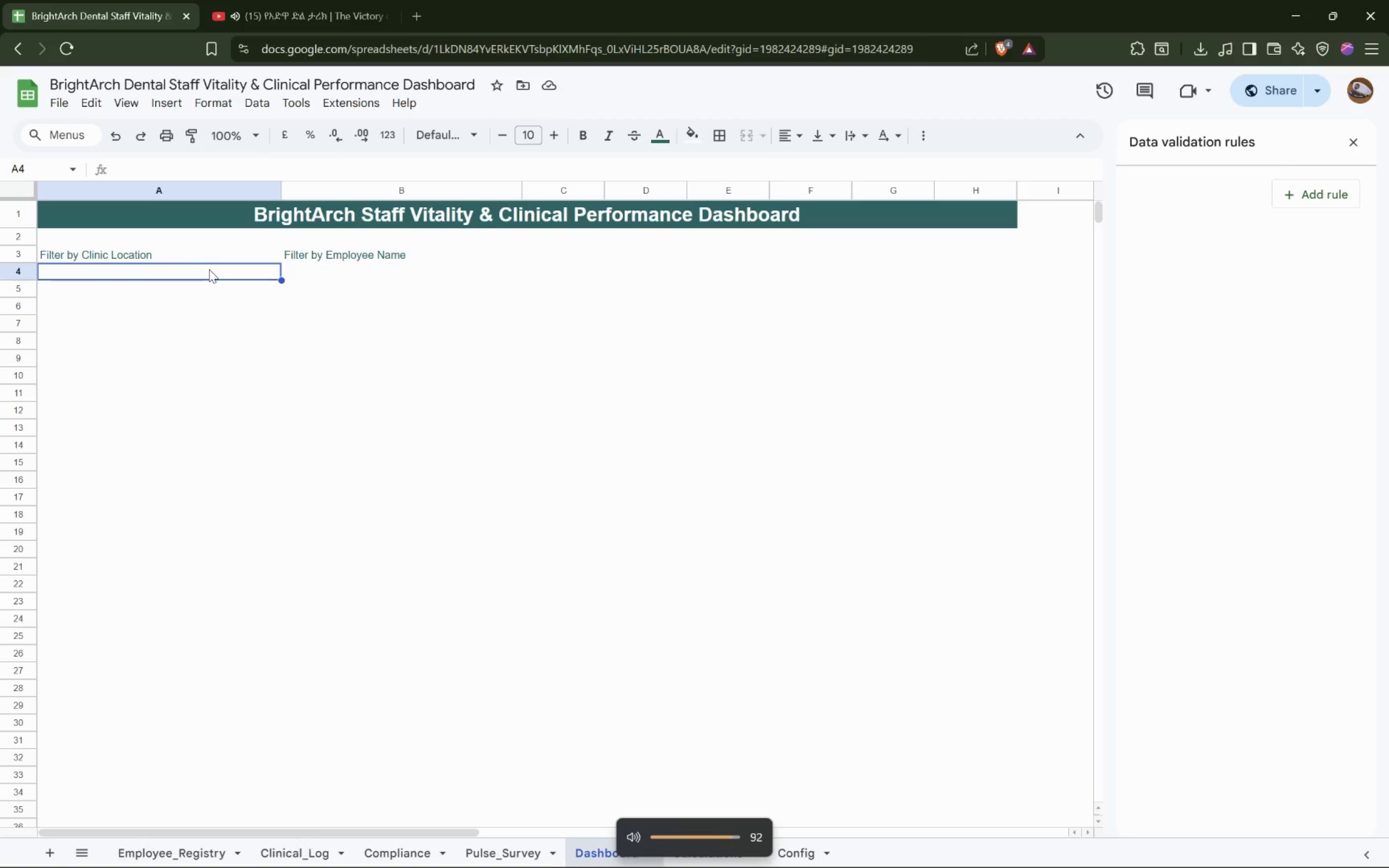 
key(VolumeUp)
 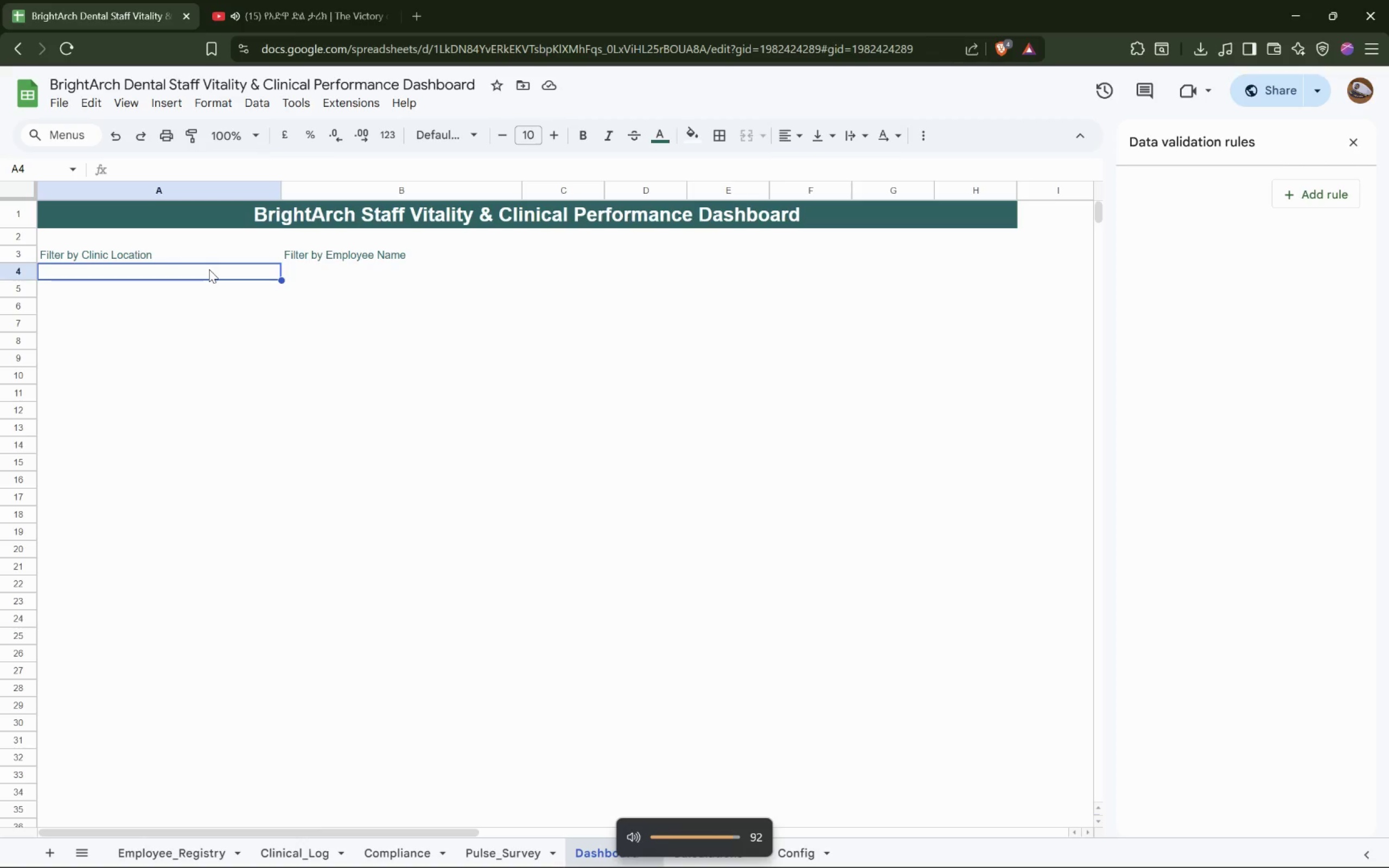 
key(VolumeUp)
 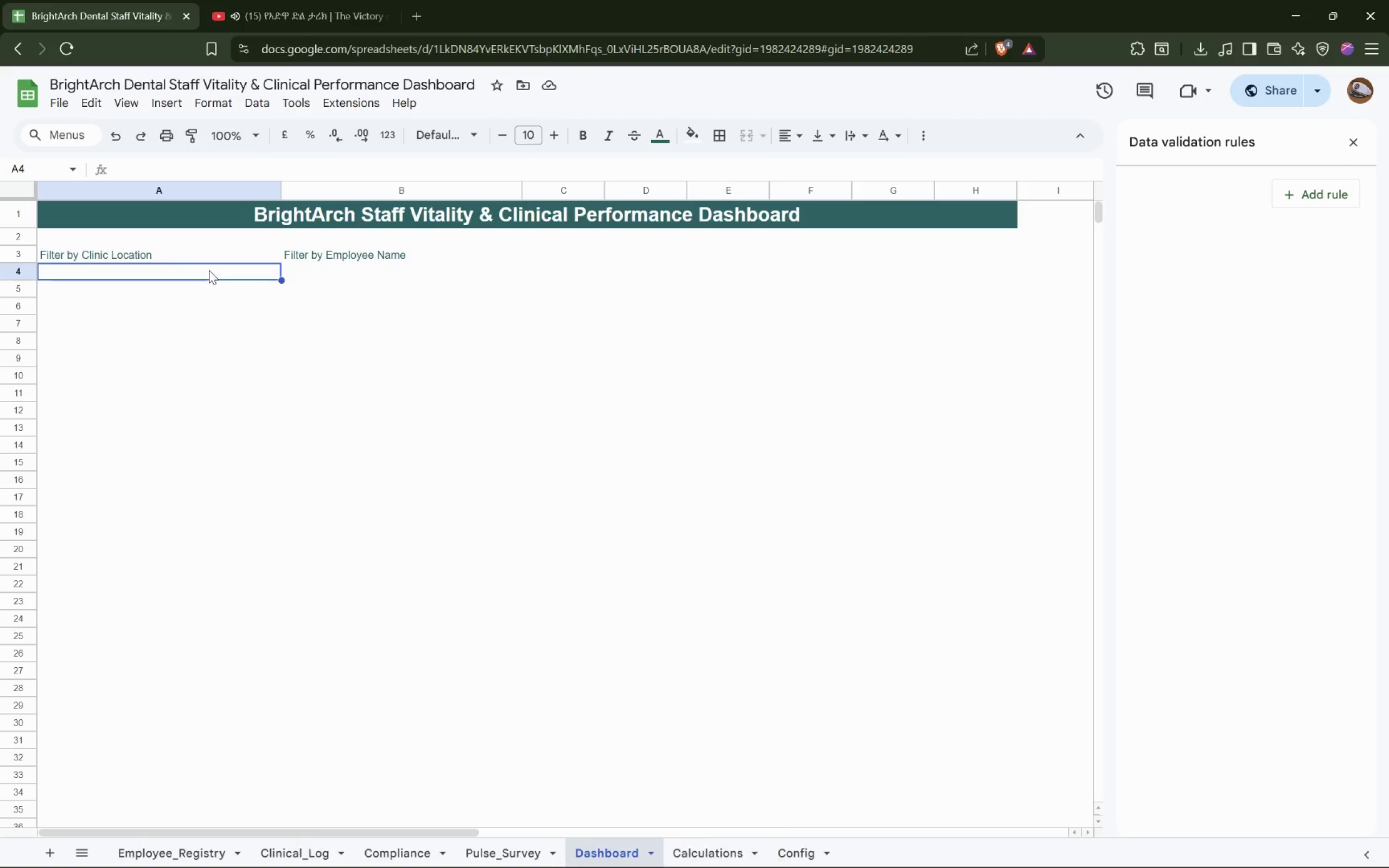 
left_click([370, 275])
 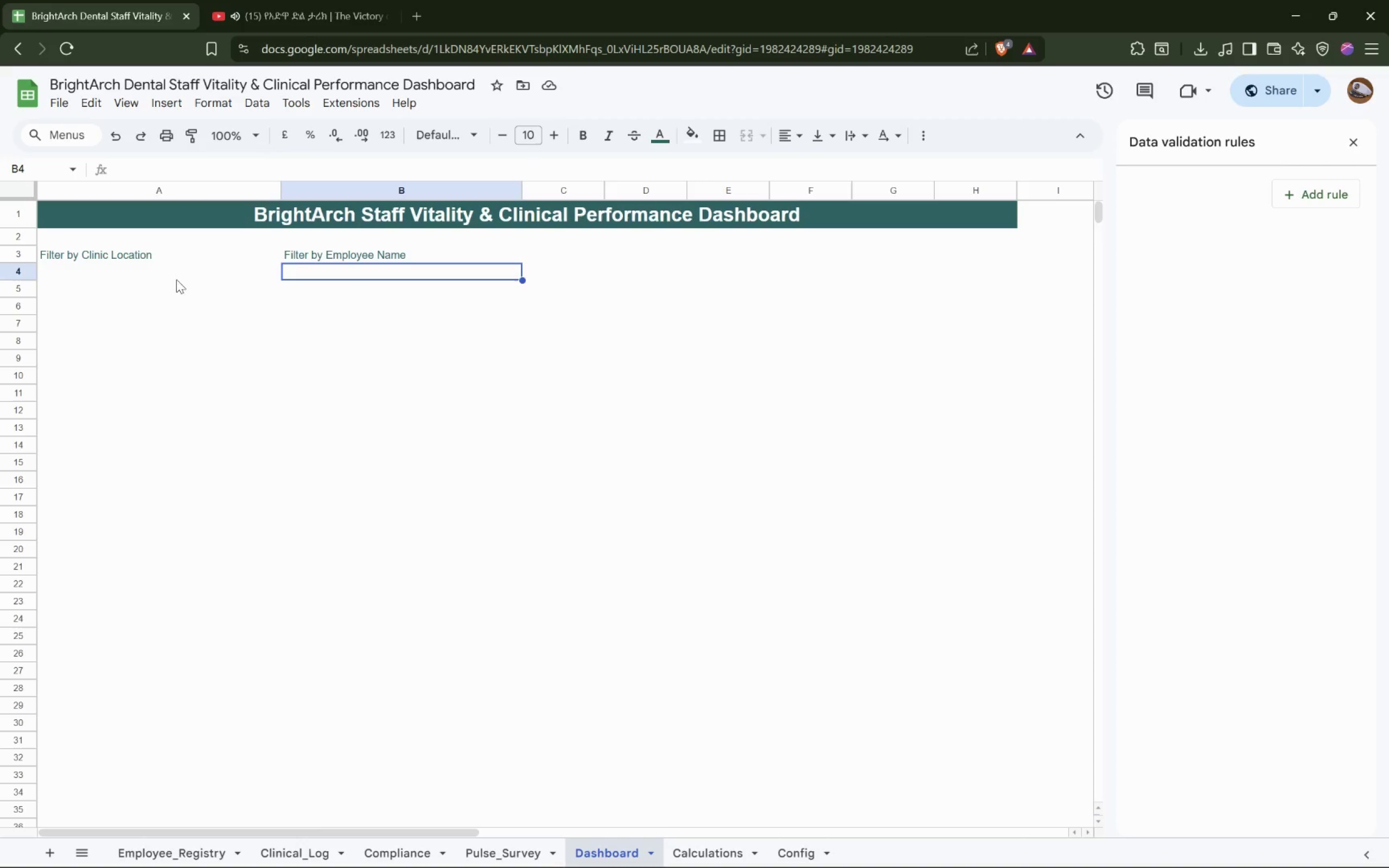 
left_click([176, 278])
 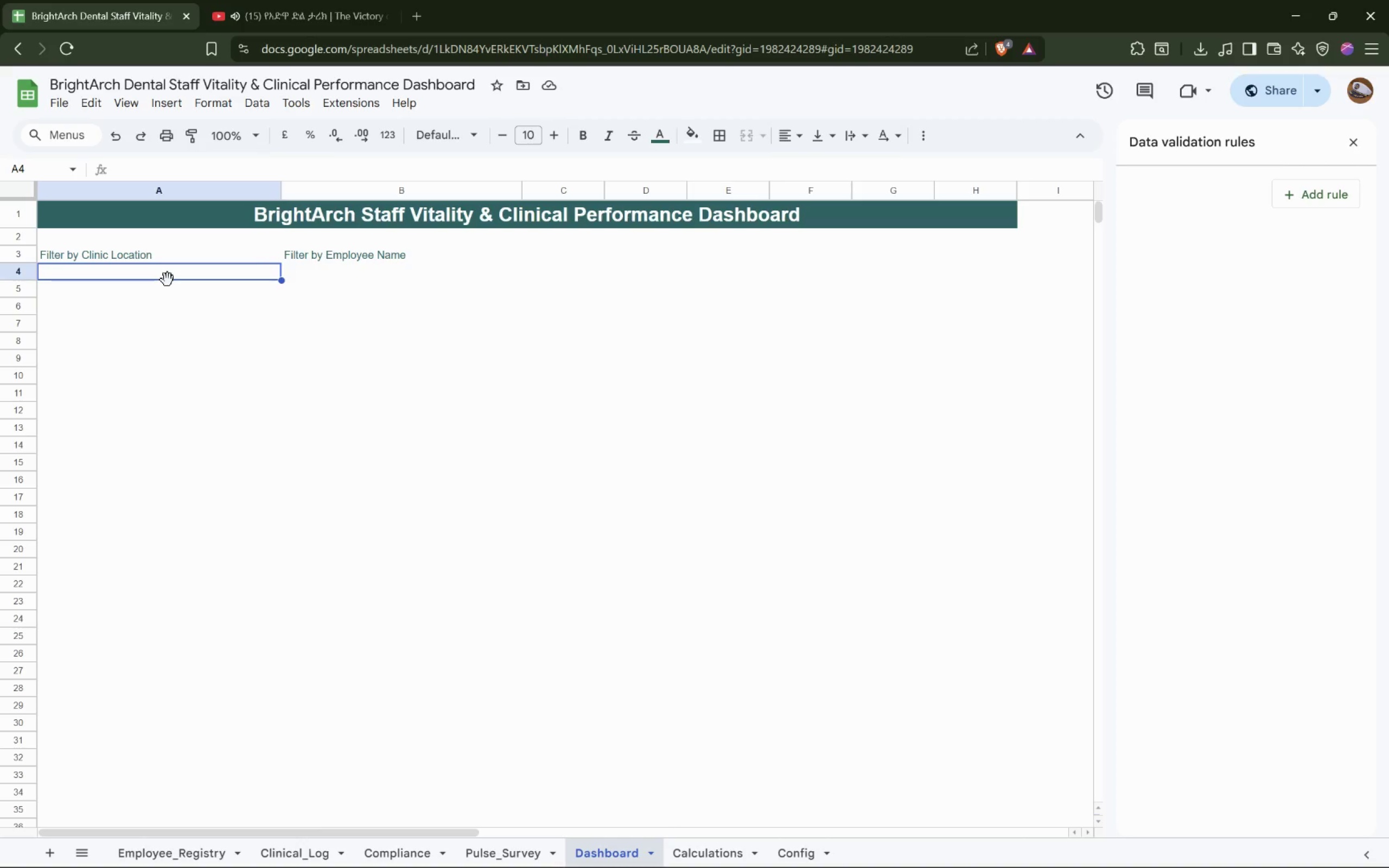 
key(VolumeUp)
 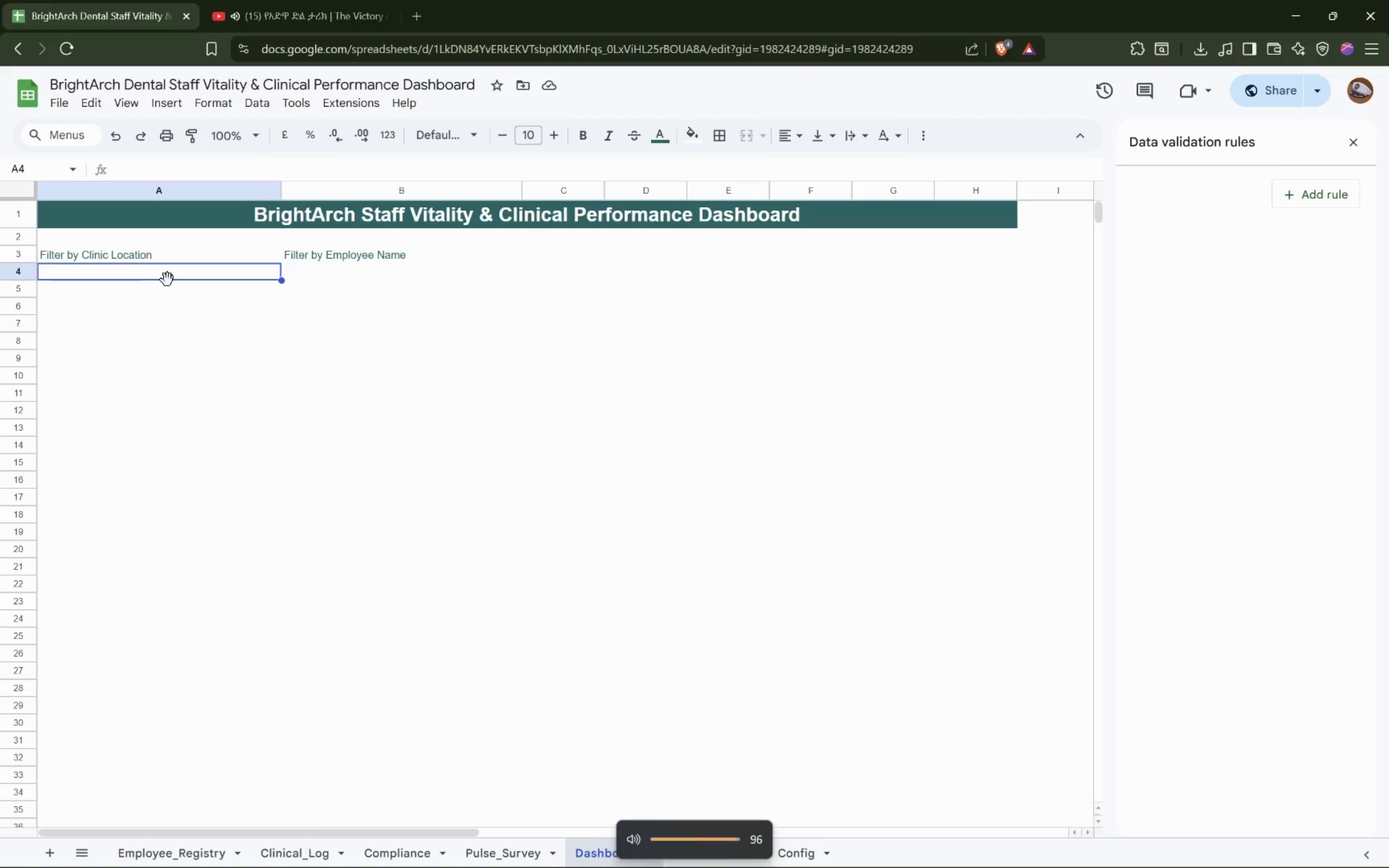 
key(VolumeUp)
 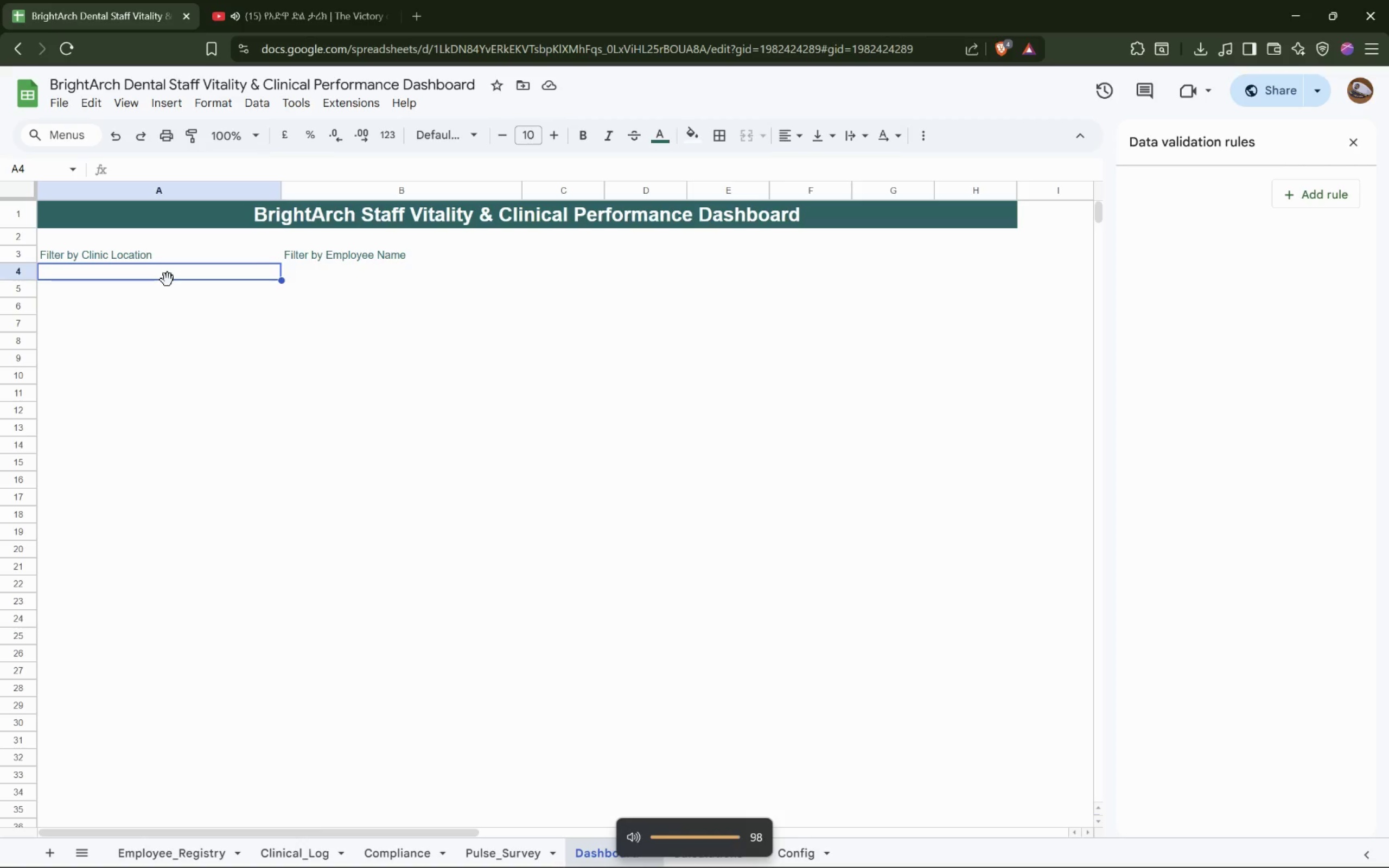 
hold_key(key=VolumeDown, duration=0.8)
 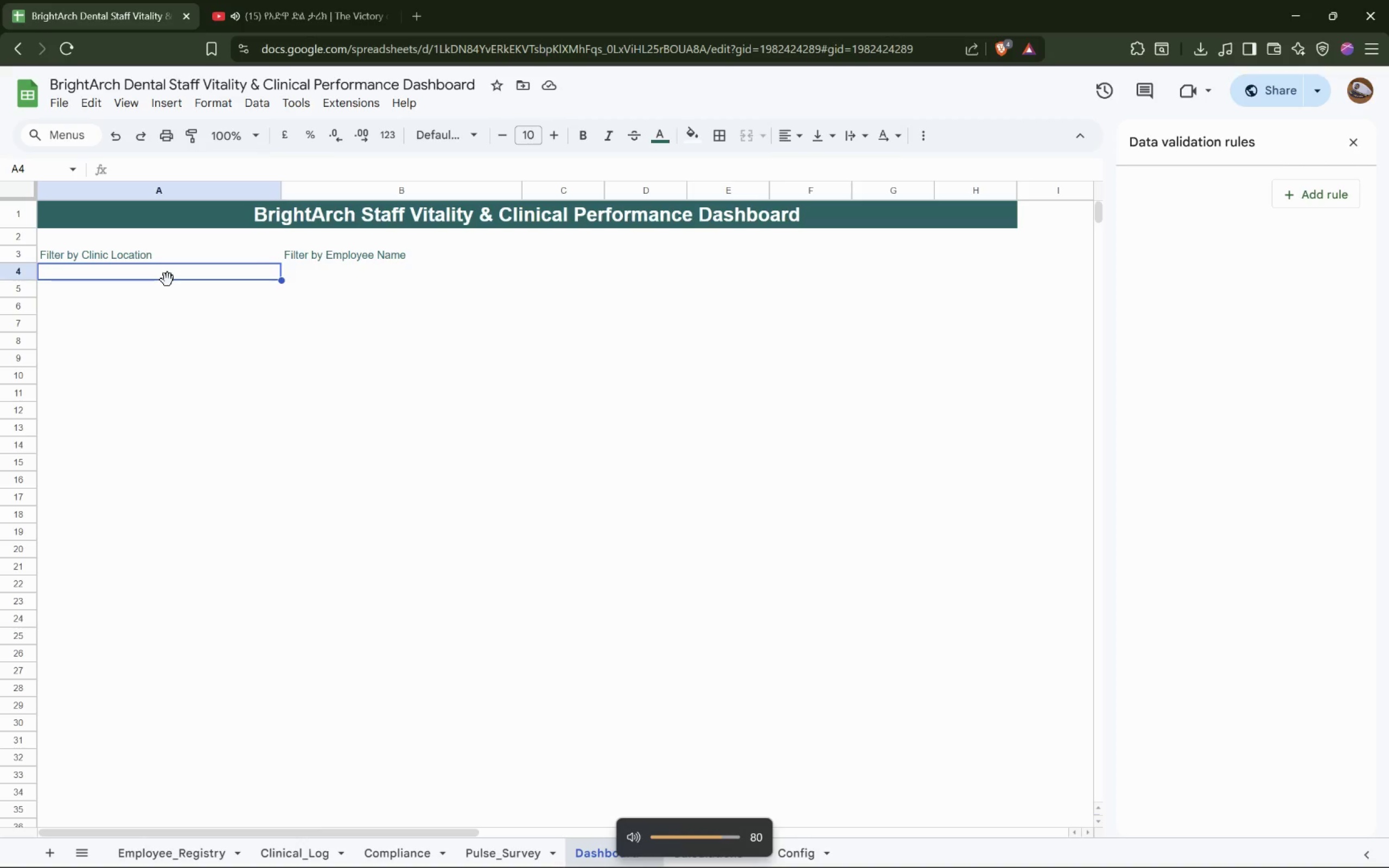 
key(VolumeDown)
 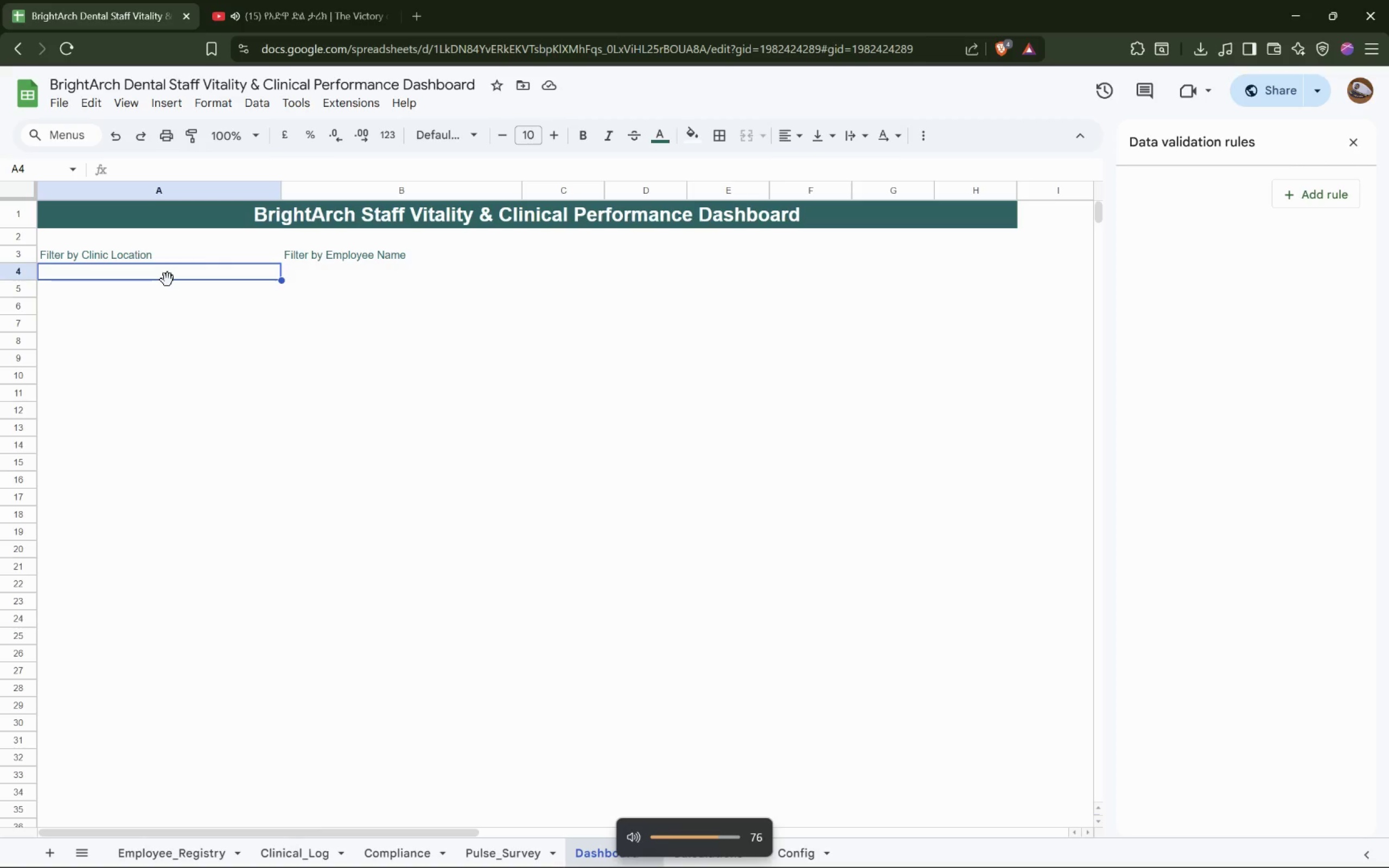 
key(VolumeDown)
 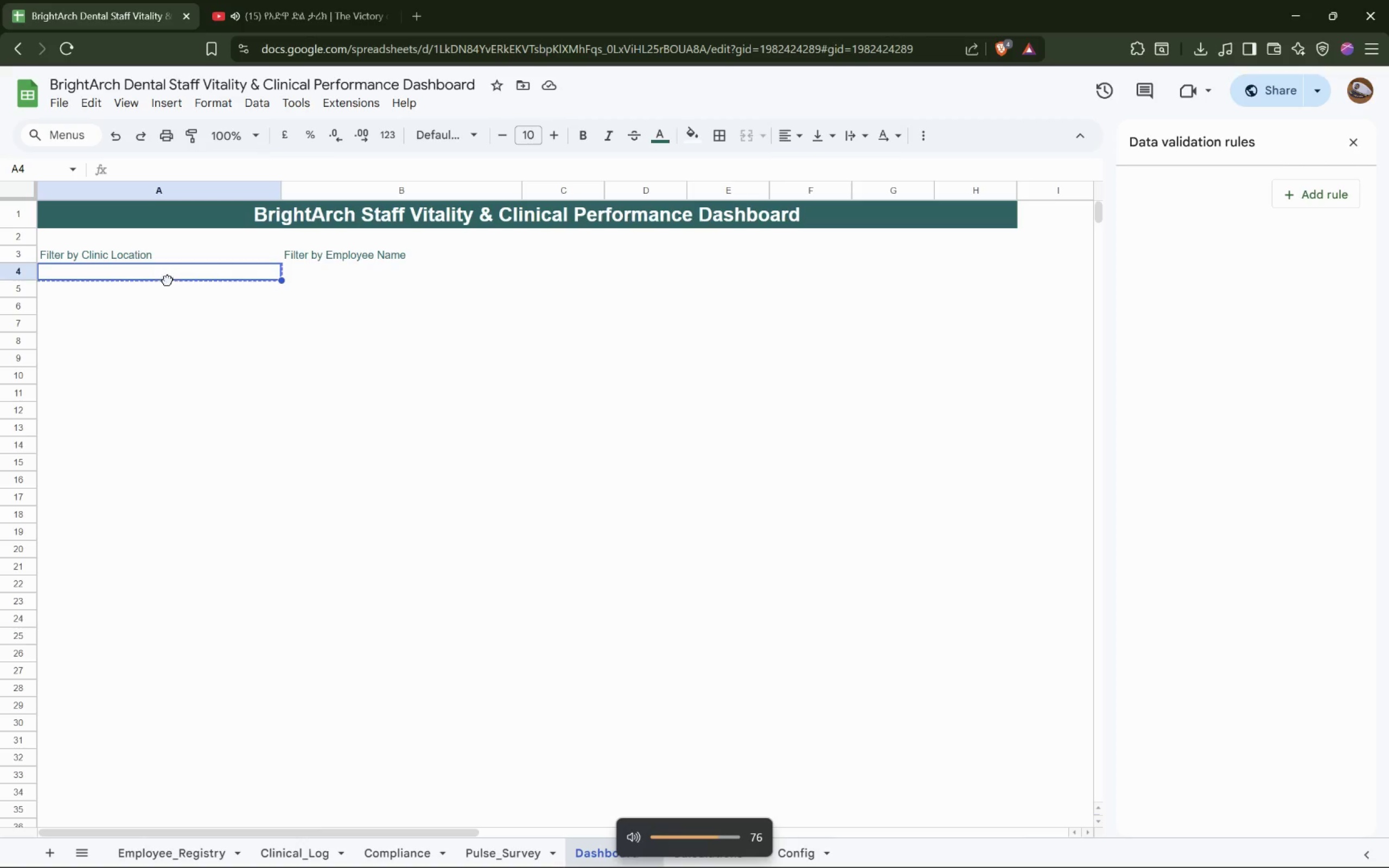 
left_click([168, 280])
 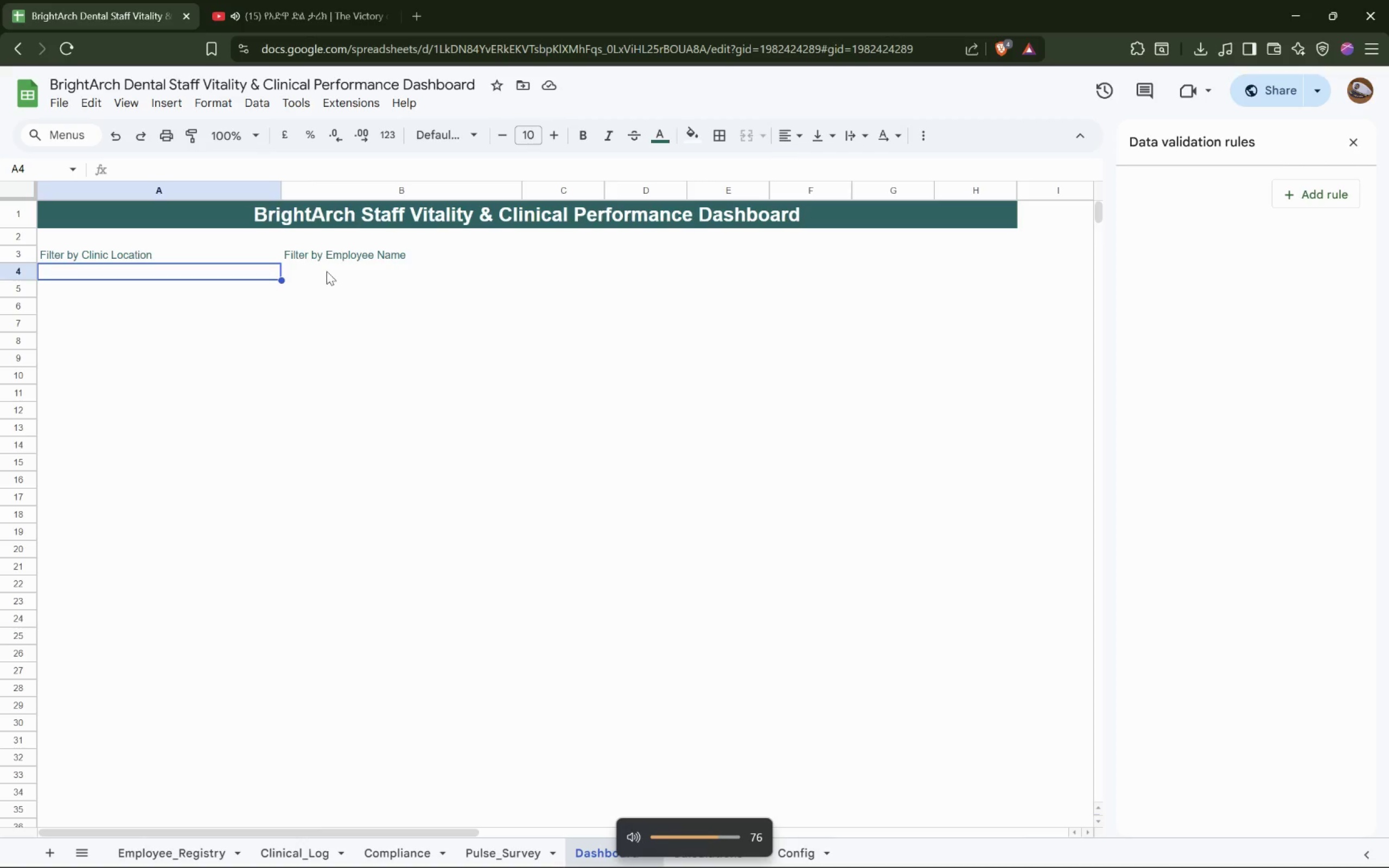 
left_click([327, 271])
 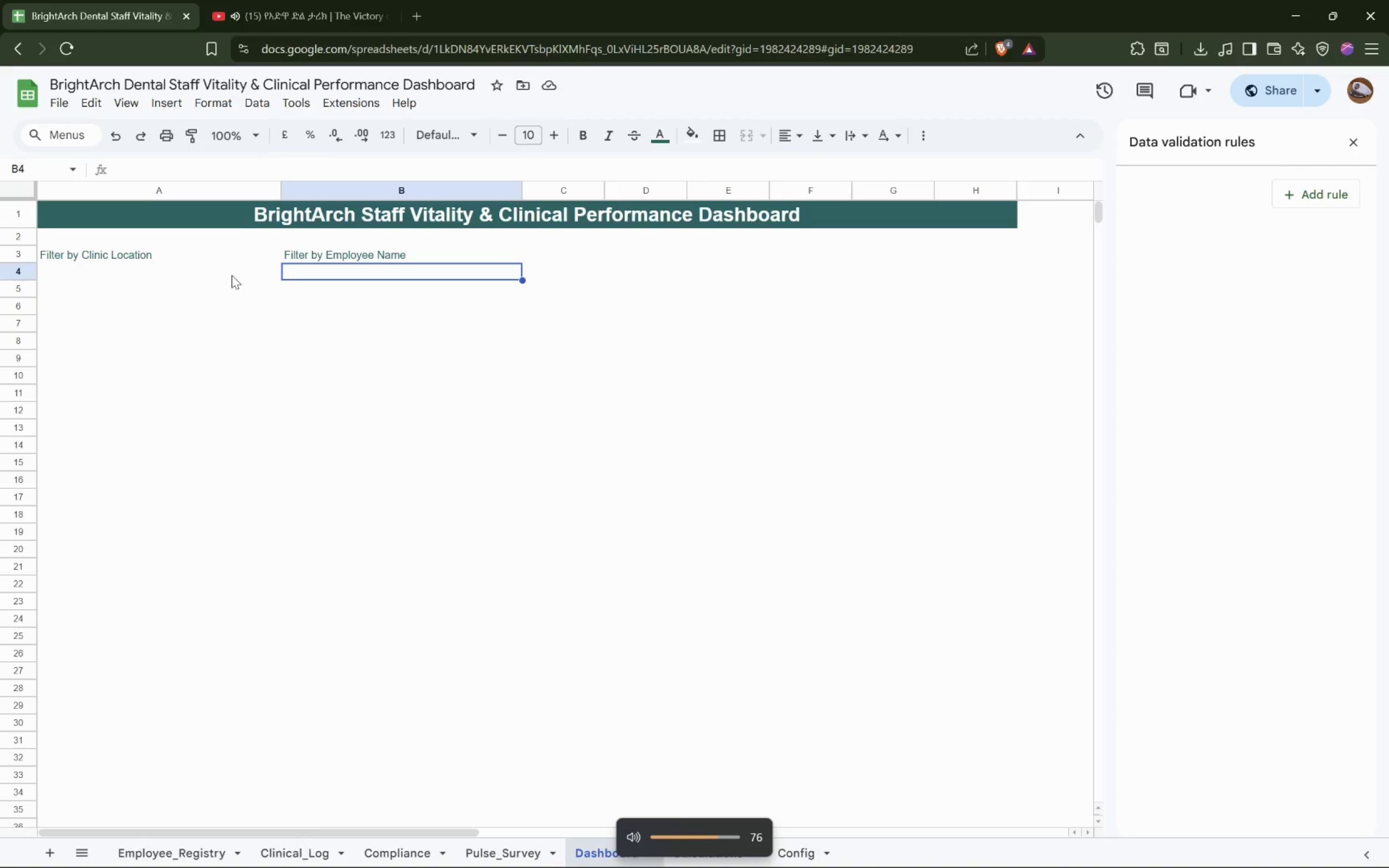 
left_click([232, 275])
 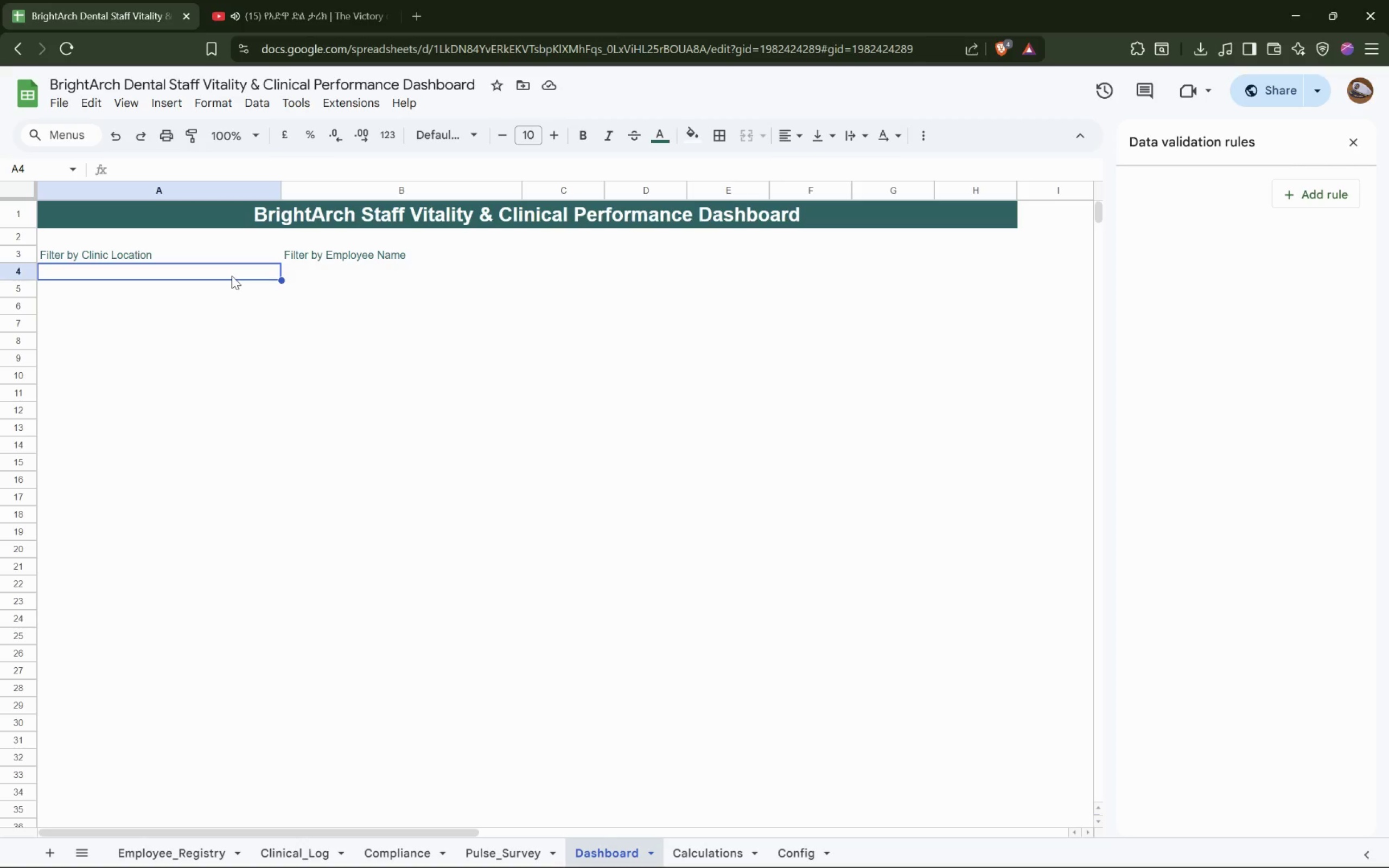 
wait(21.55)
 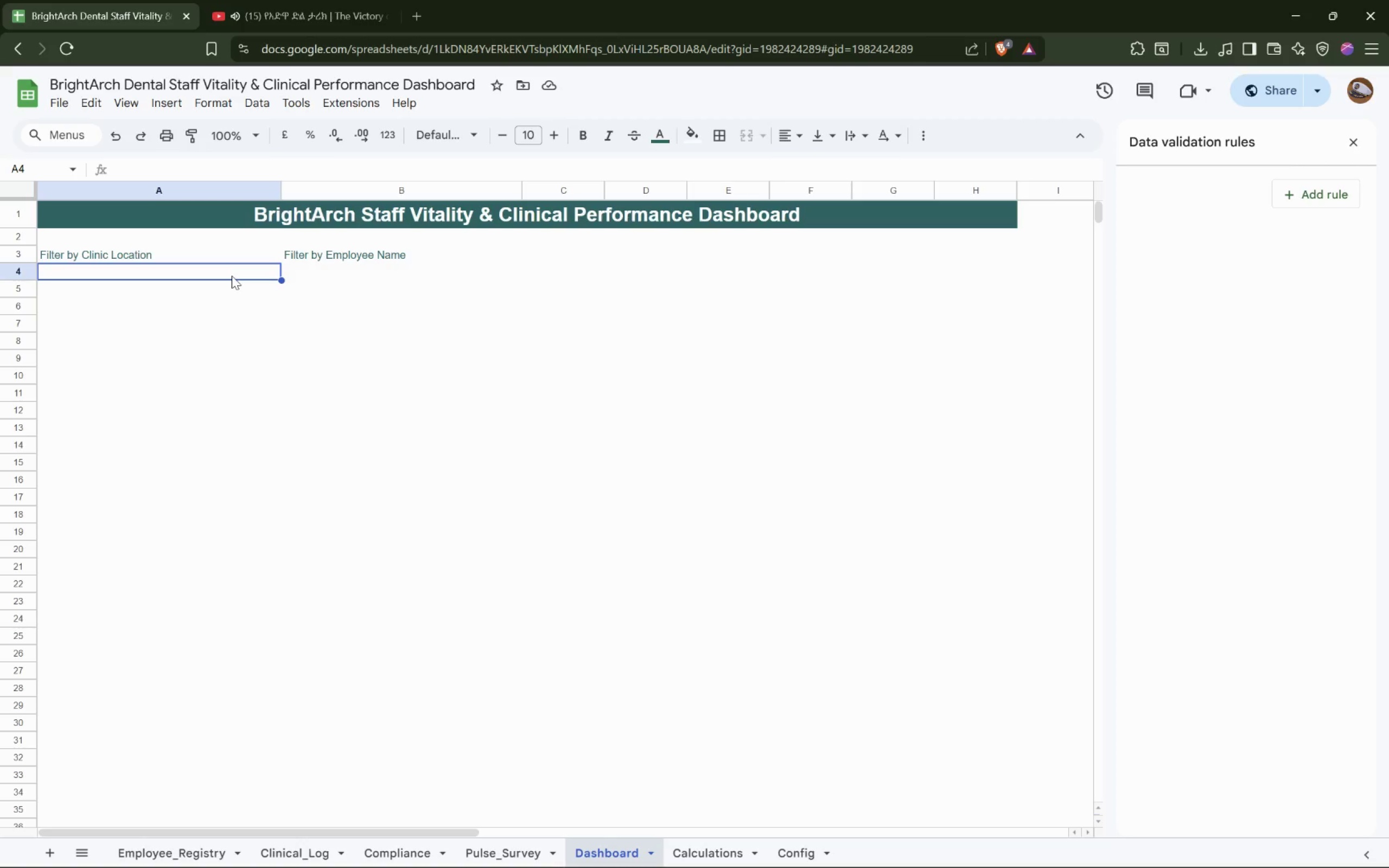 
left_click([373, 278])
 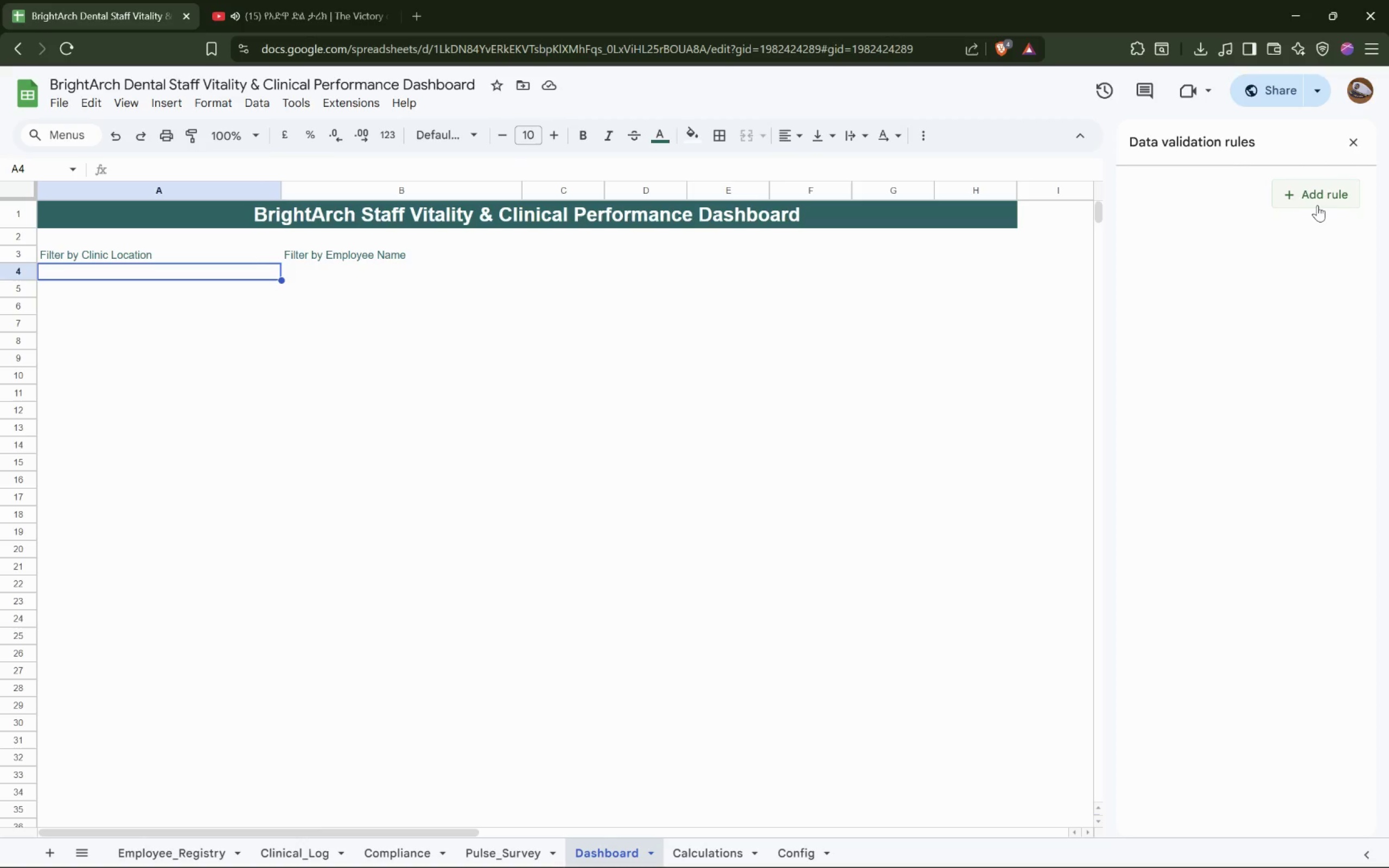 
wait(10.66)
 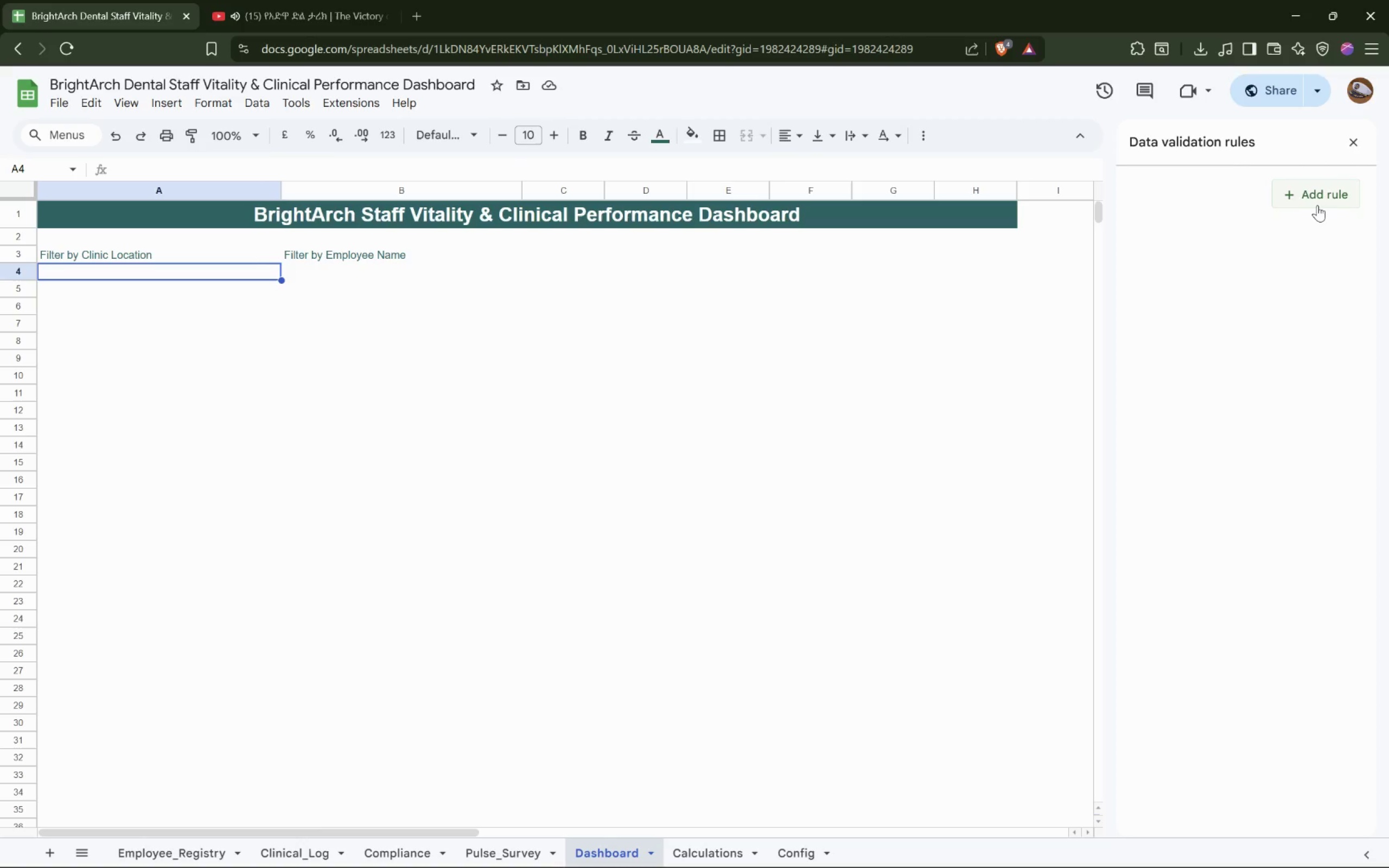 
left_click([1226, 282])
 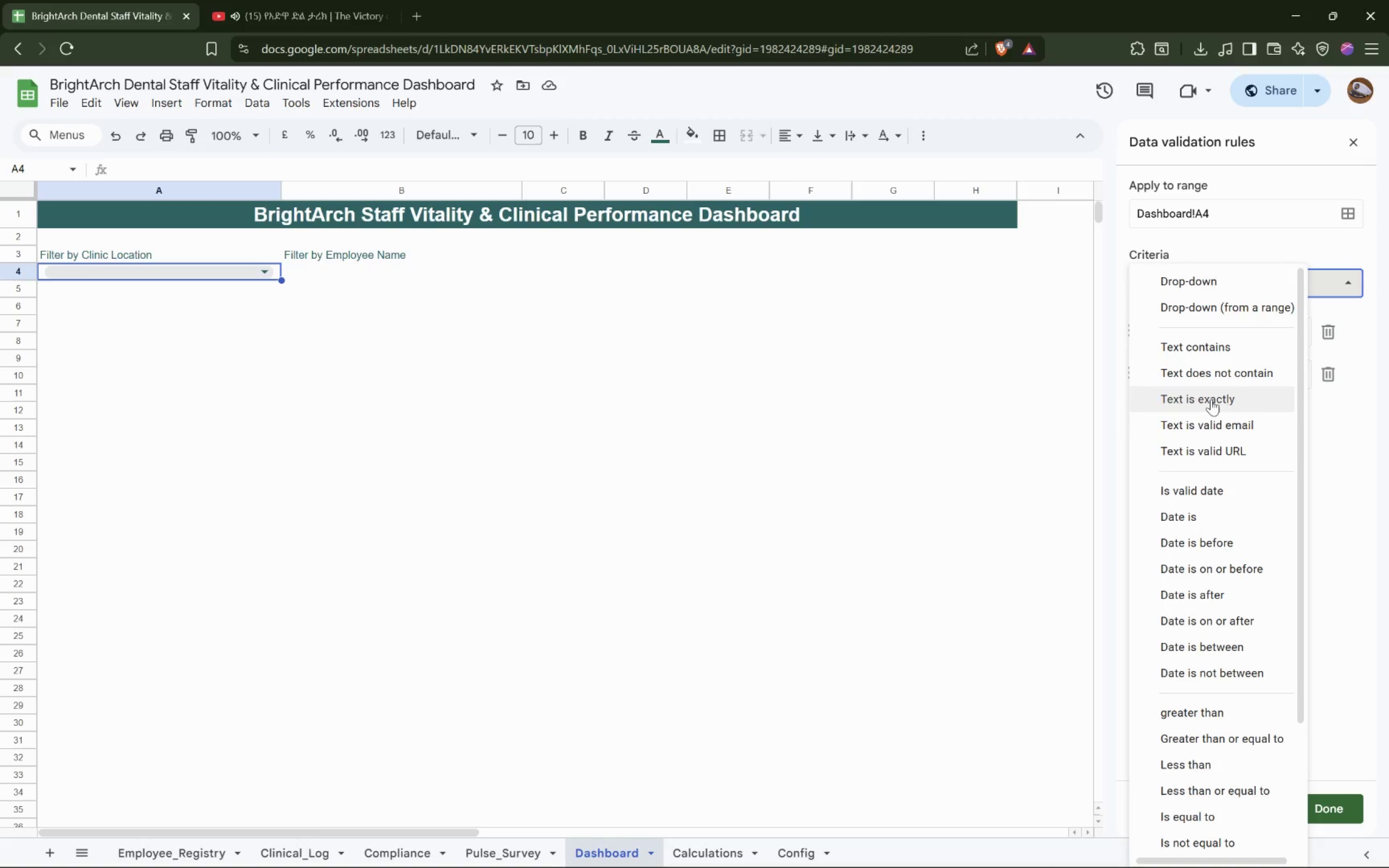 
scroll: coordinate [1212, 466], scroll_direction: down, amount: 1.0
 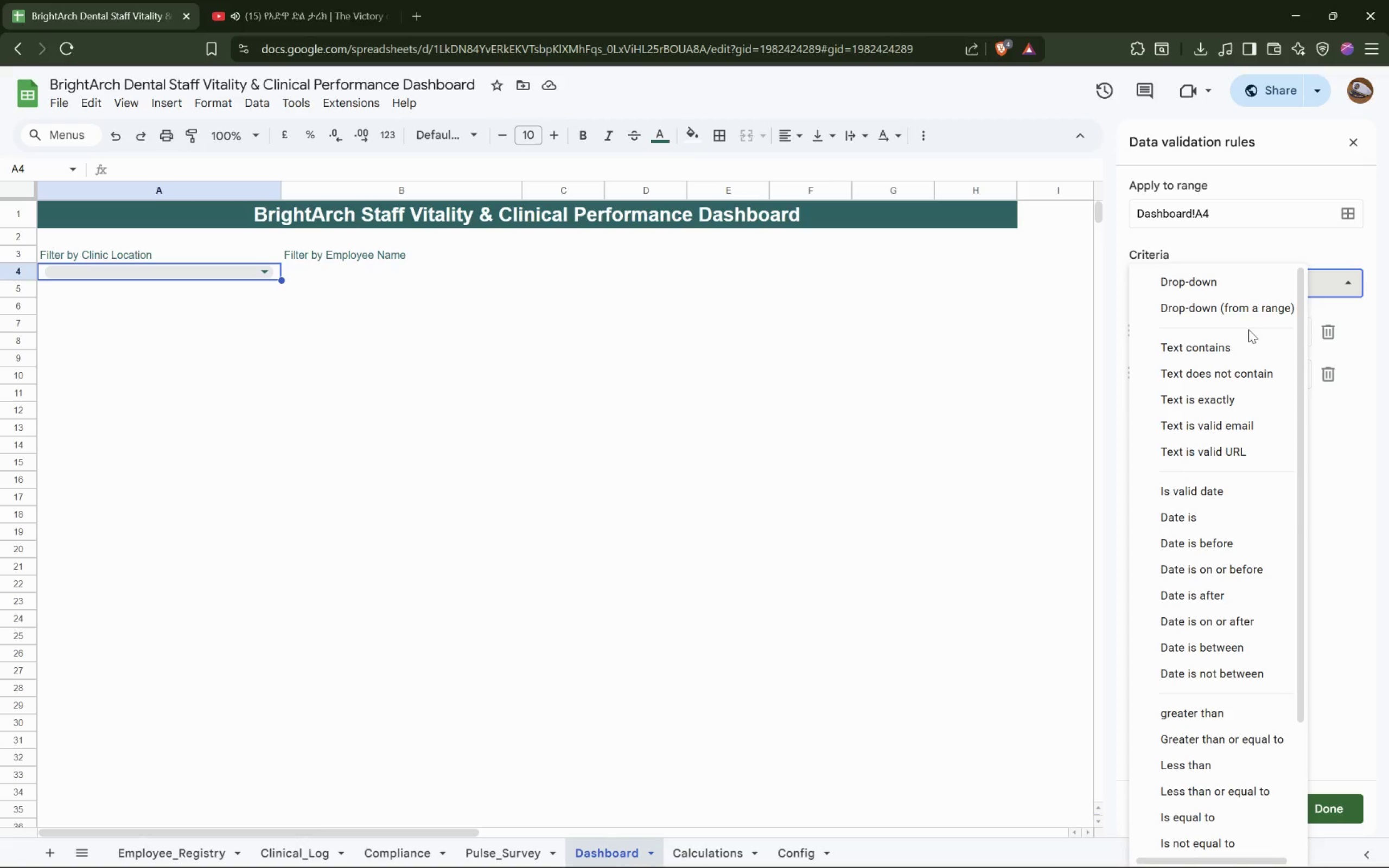 
mouse_move([1235, 280])
 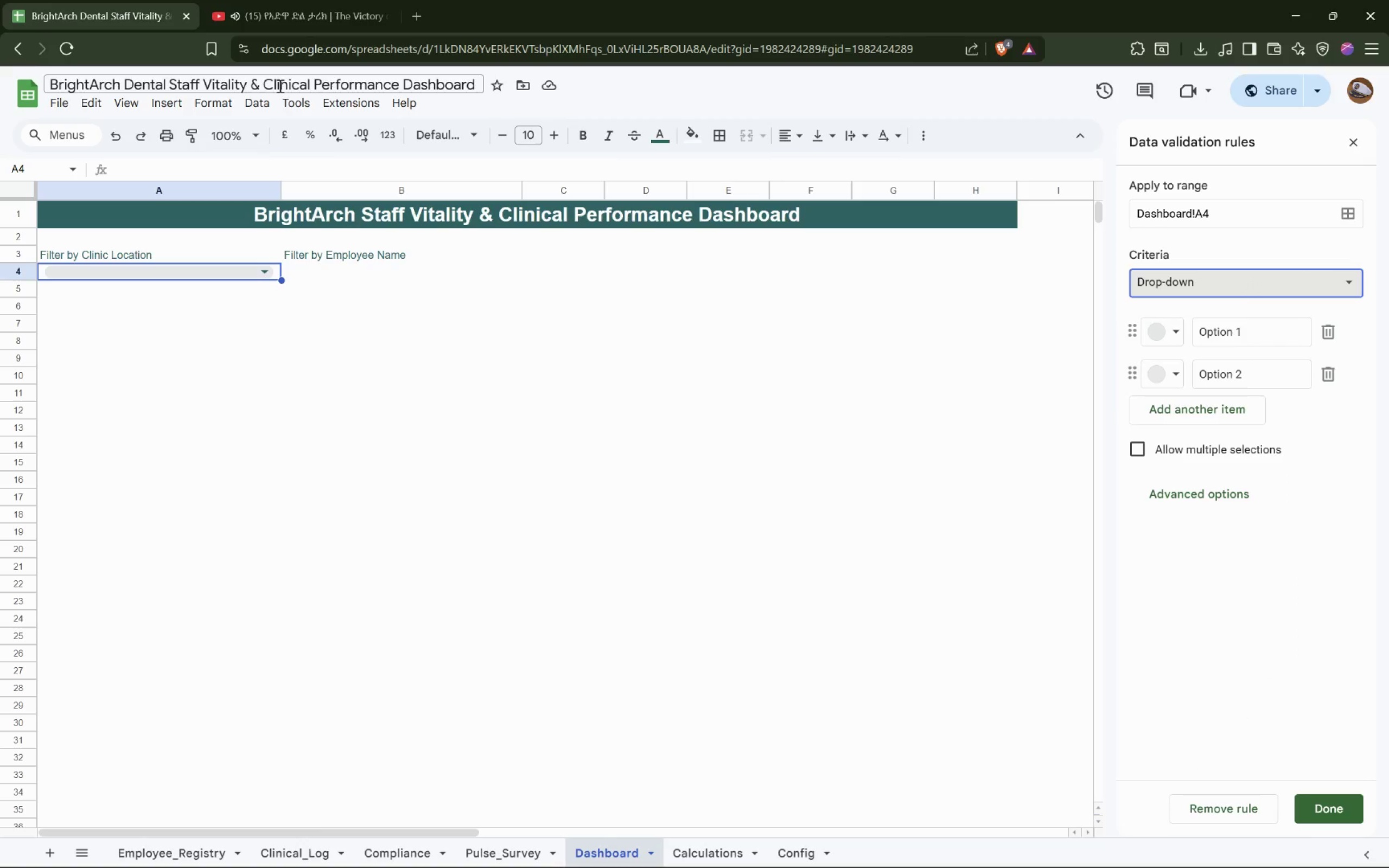 
wait(5.18)
 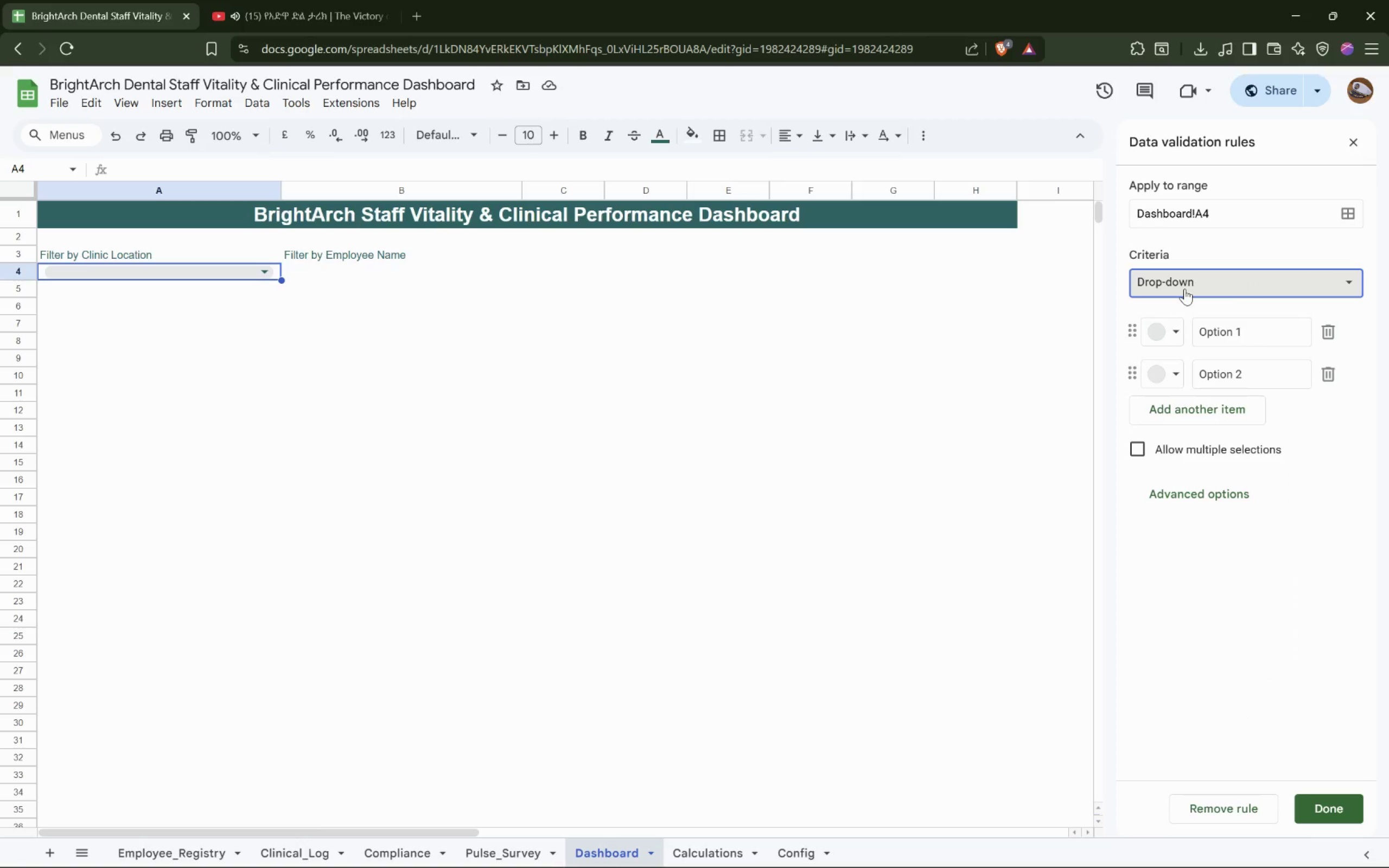 
key(Control+Tab)
 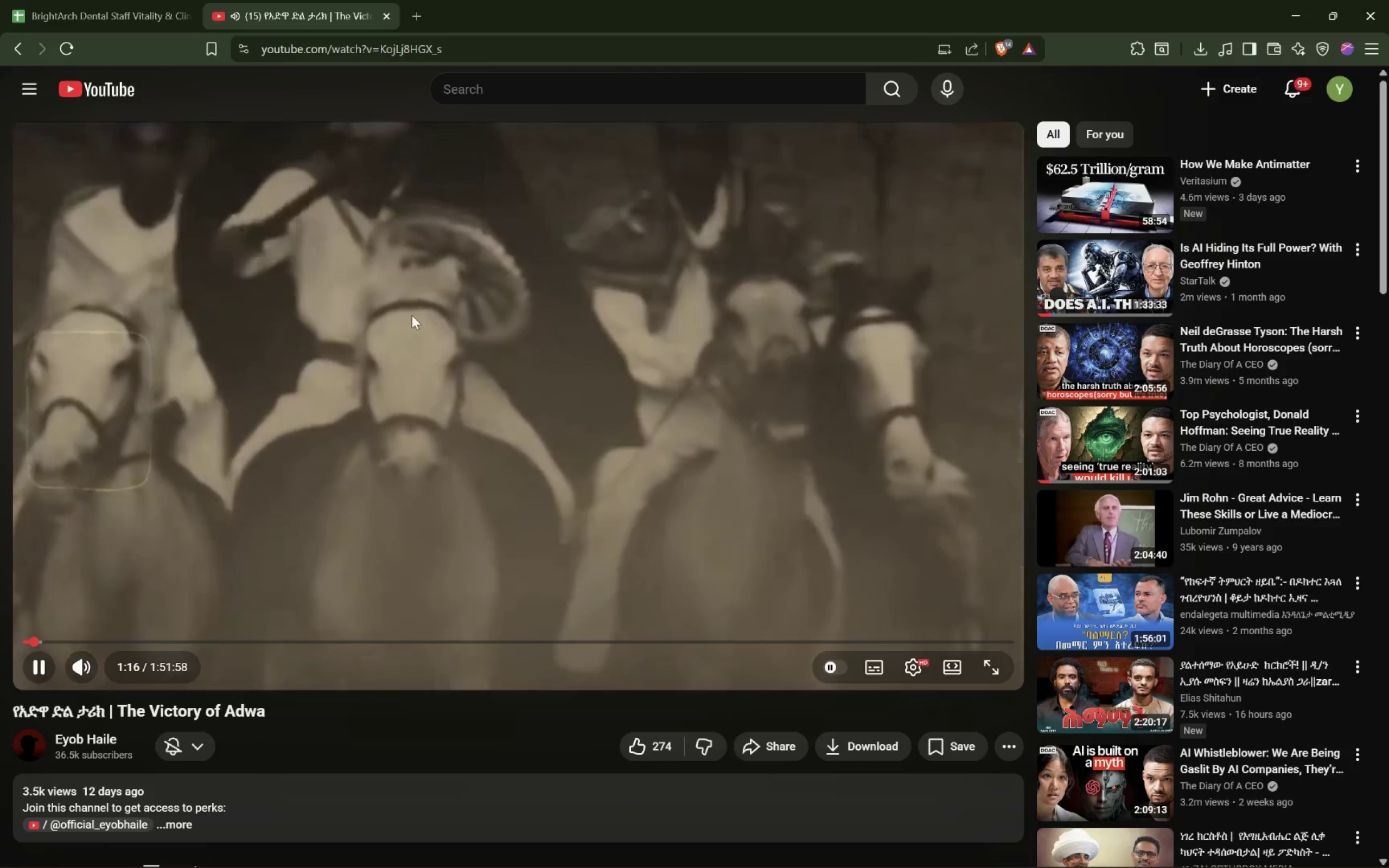 
scroll: coordinate [412, 317], scroll_direction: down, amount: 7.0
 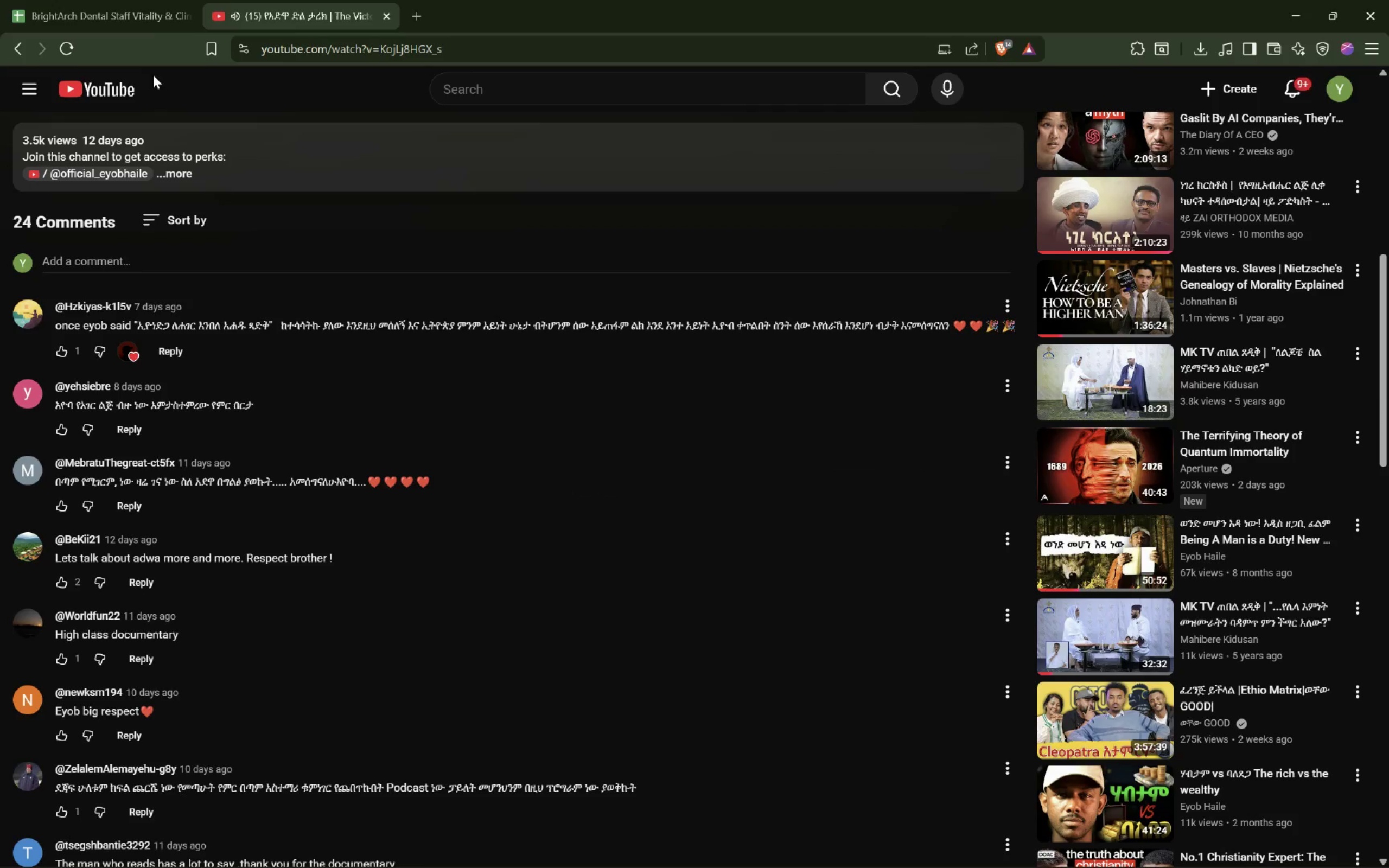 
wait(9.14)
 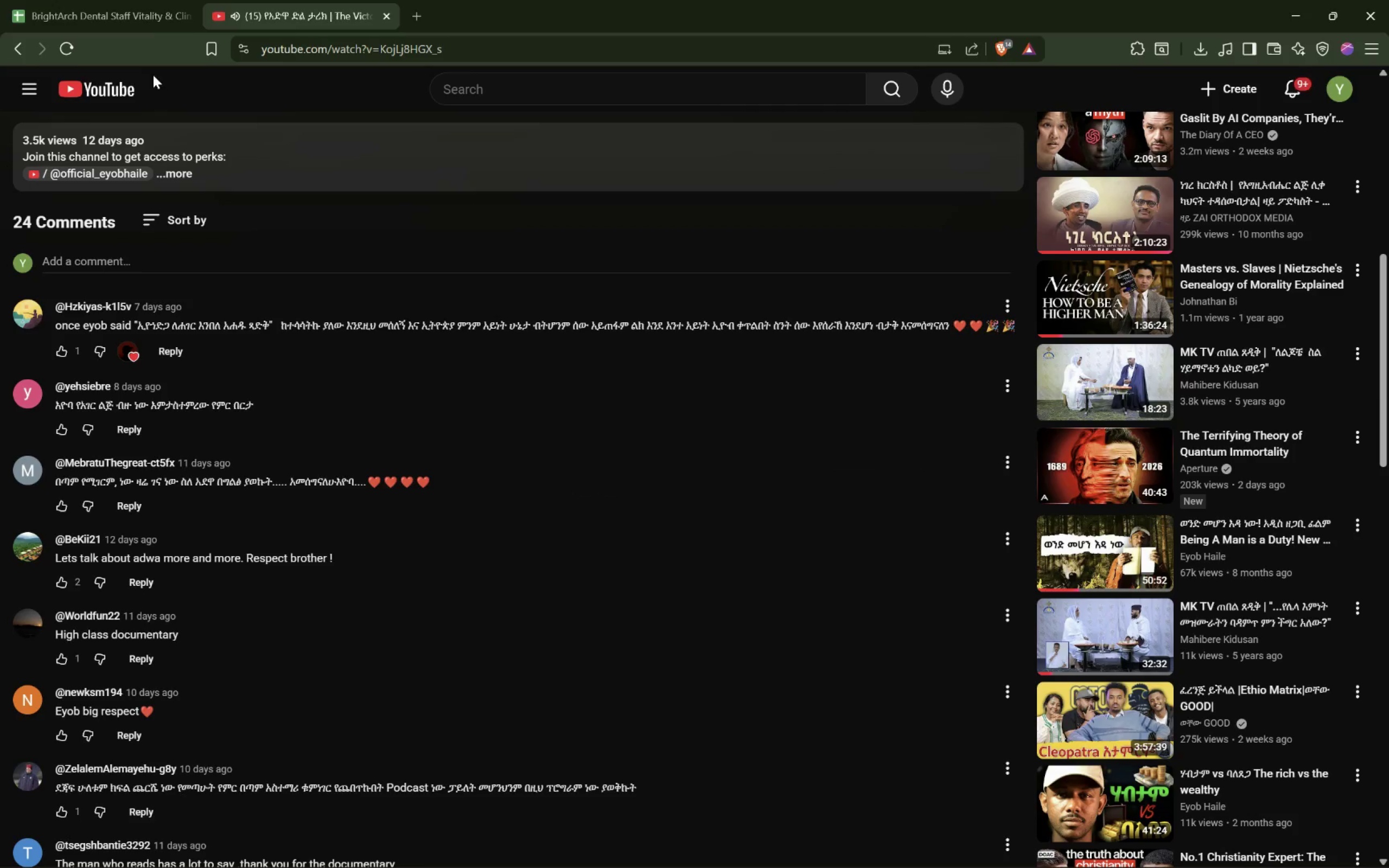 
left_click([132, 14])
 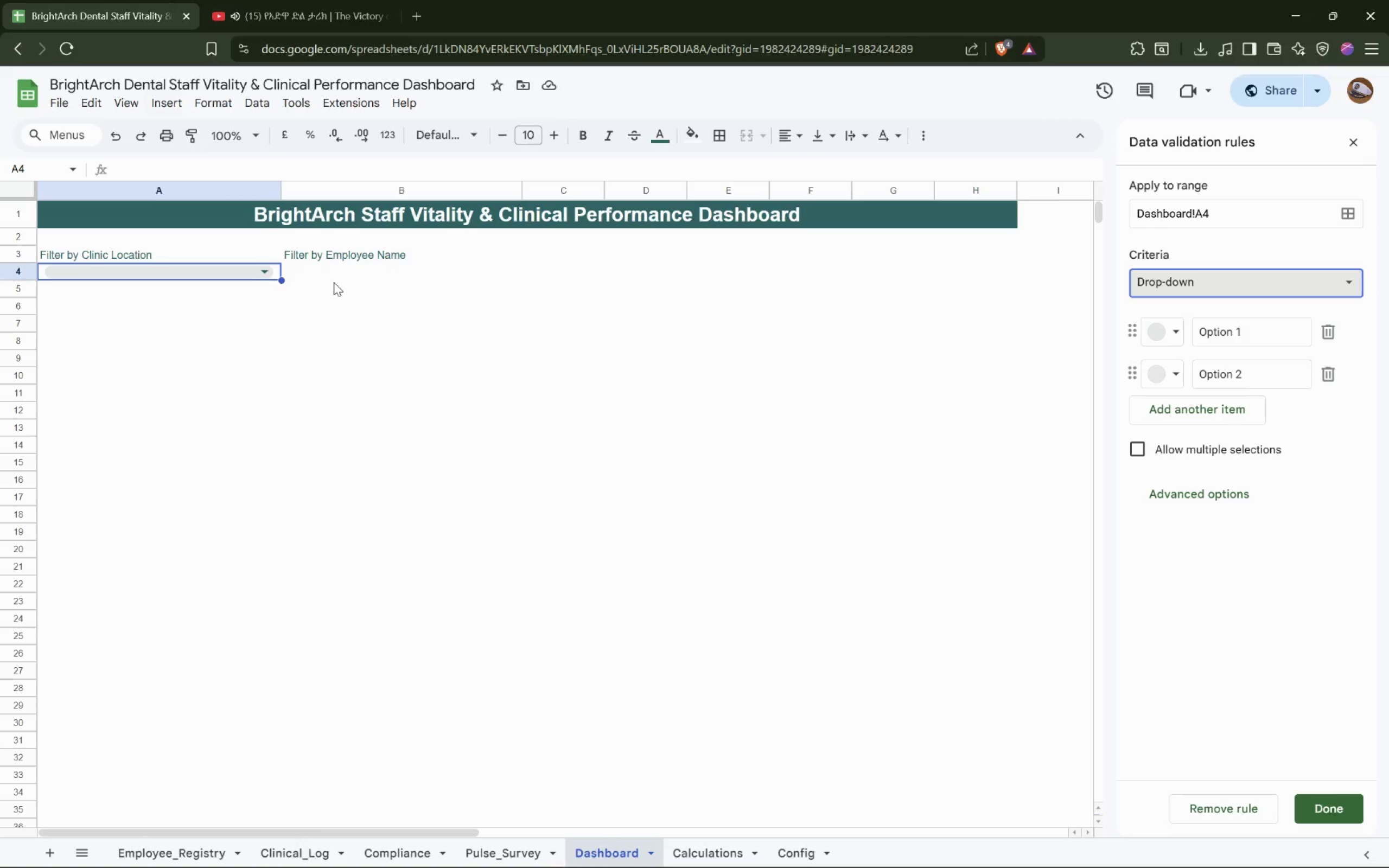 
wait(7.72)
 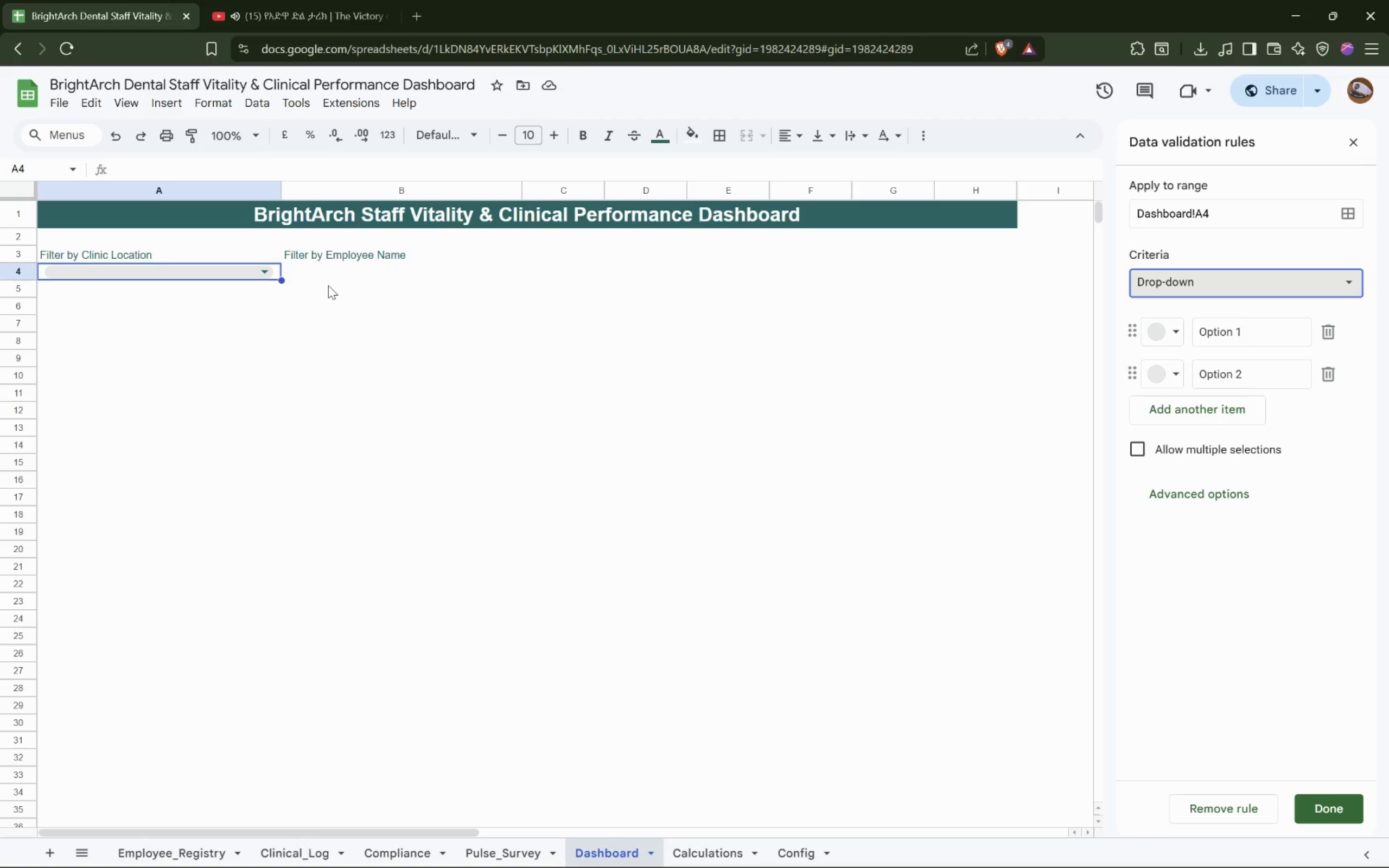 
double_click([1218, 331])
 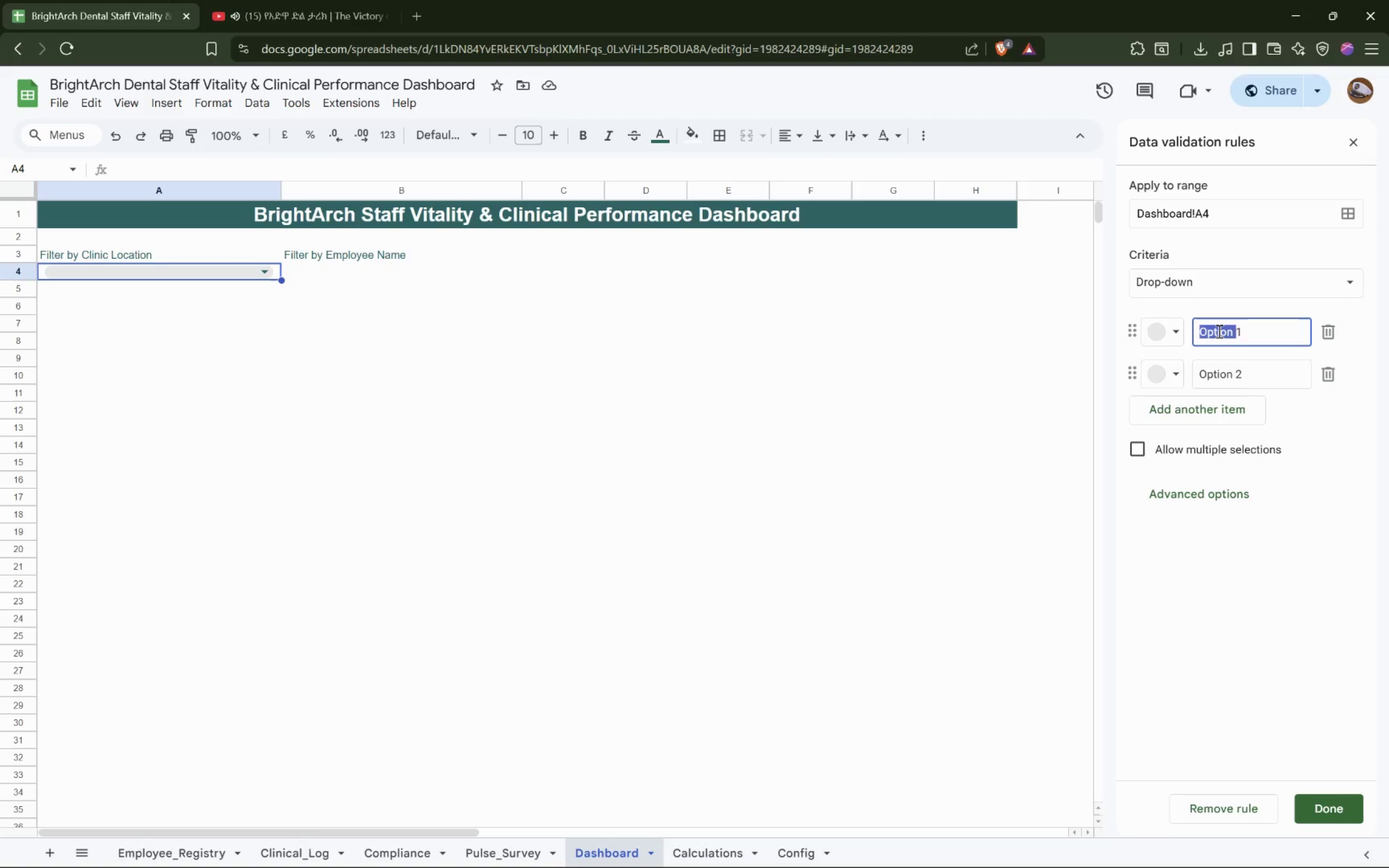 
triple_click([1218, 331])
 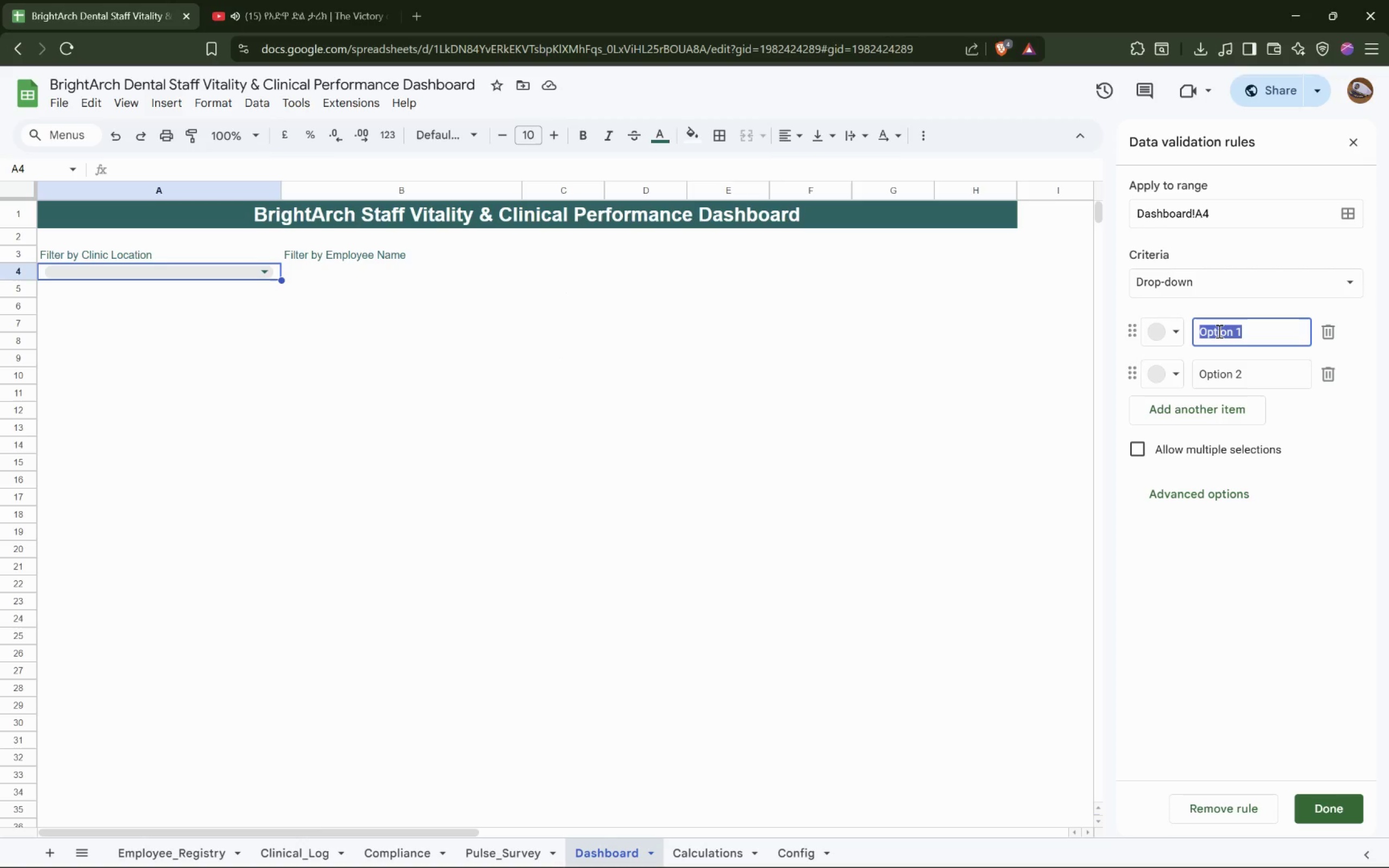 
type(All)
 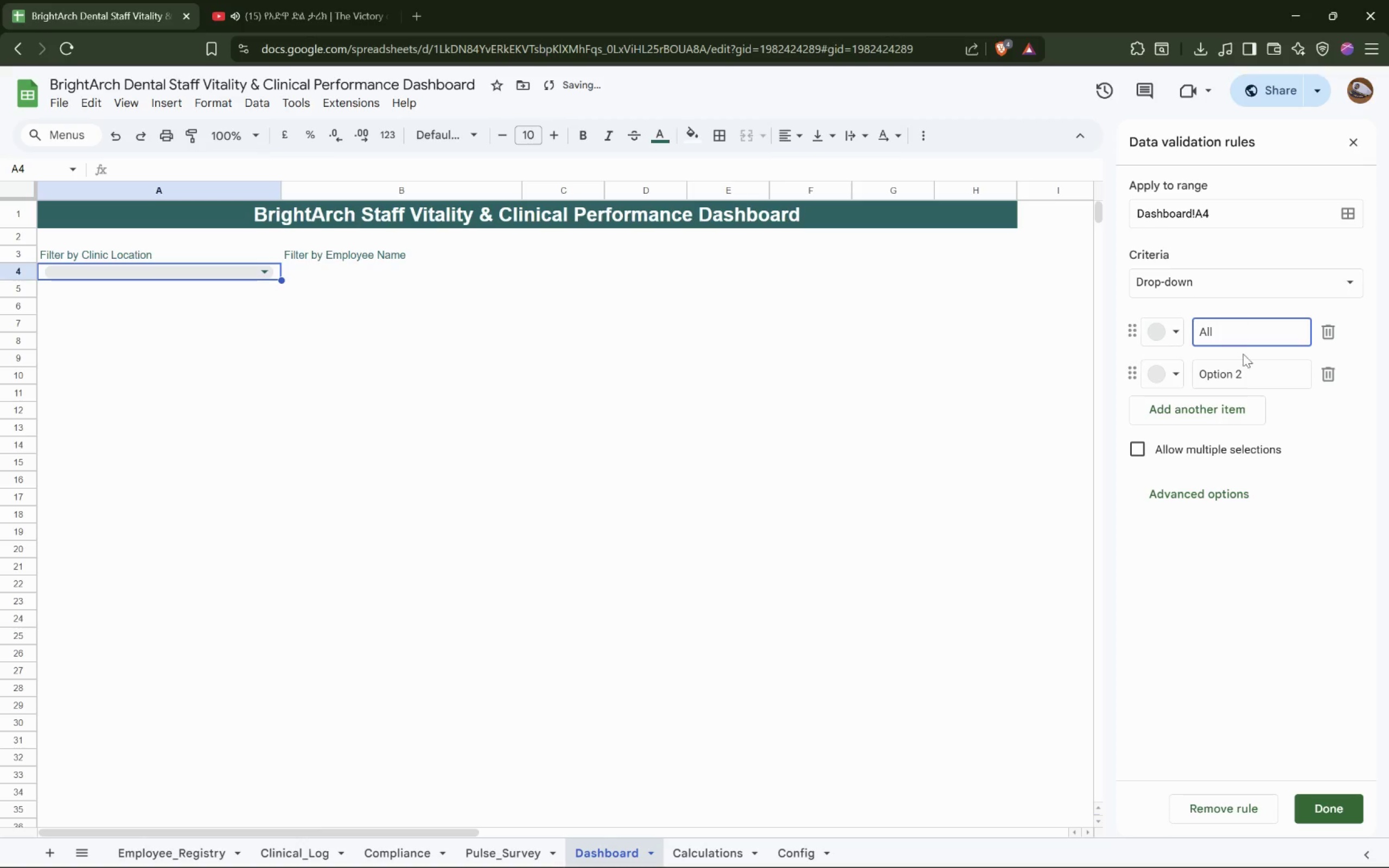 
double_click([1237, 366])
 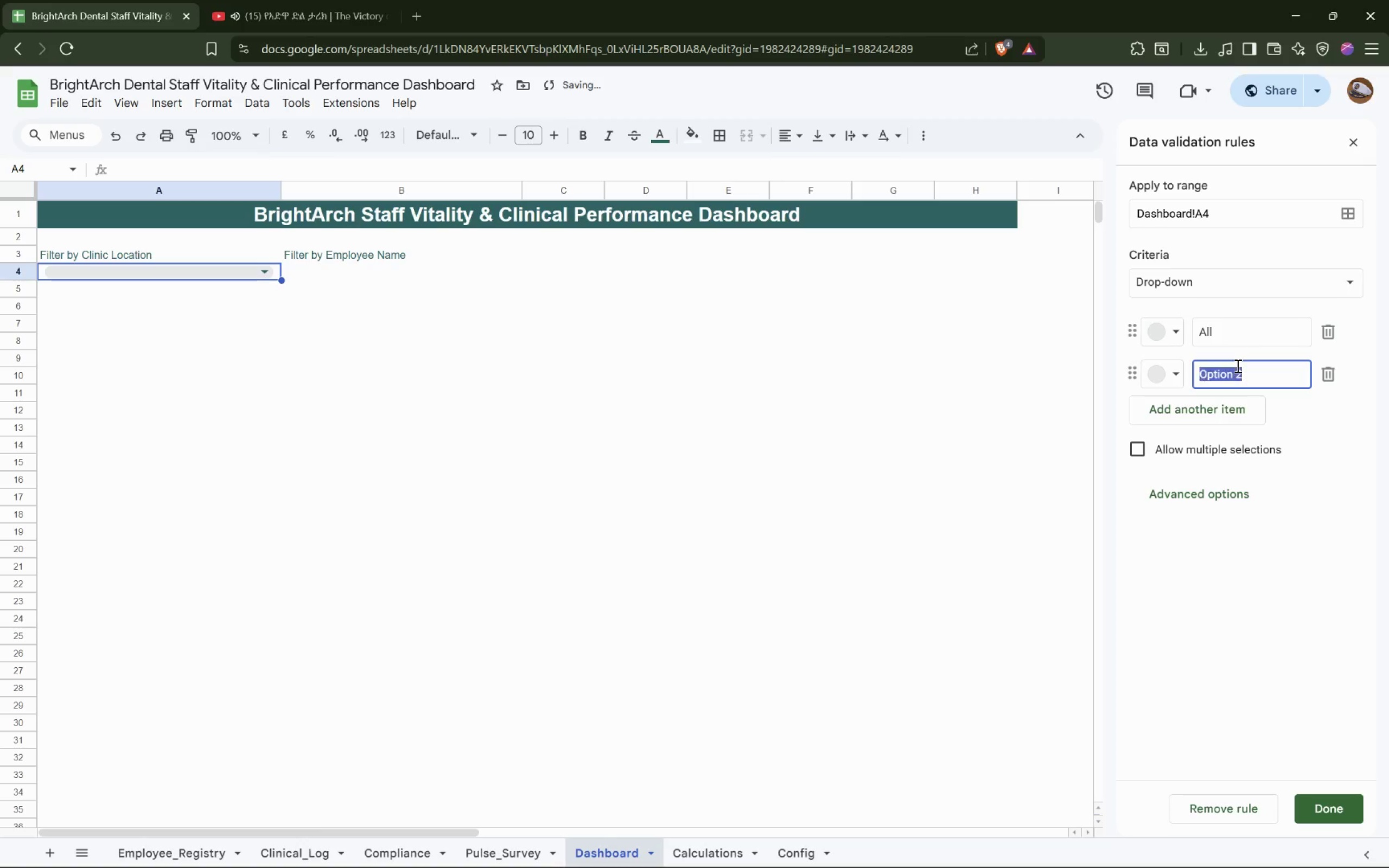 
triple_click([1237, 366])
 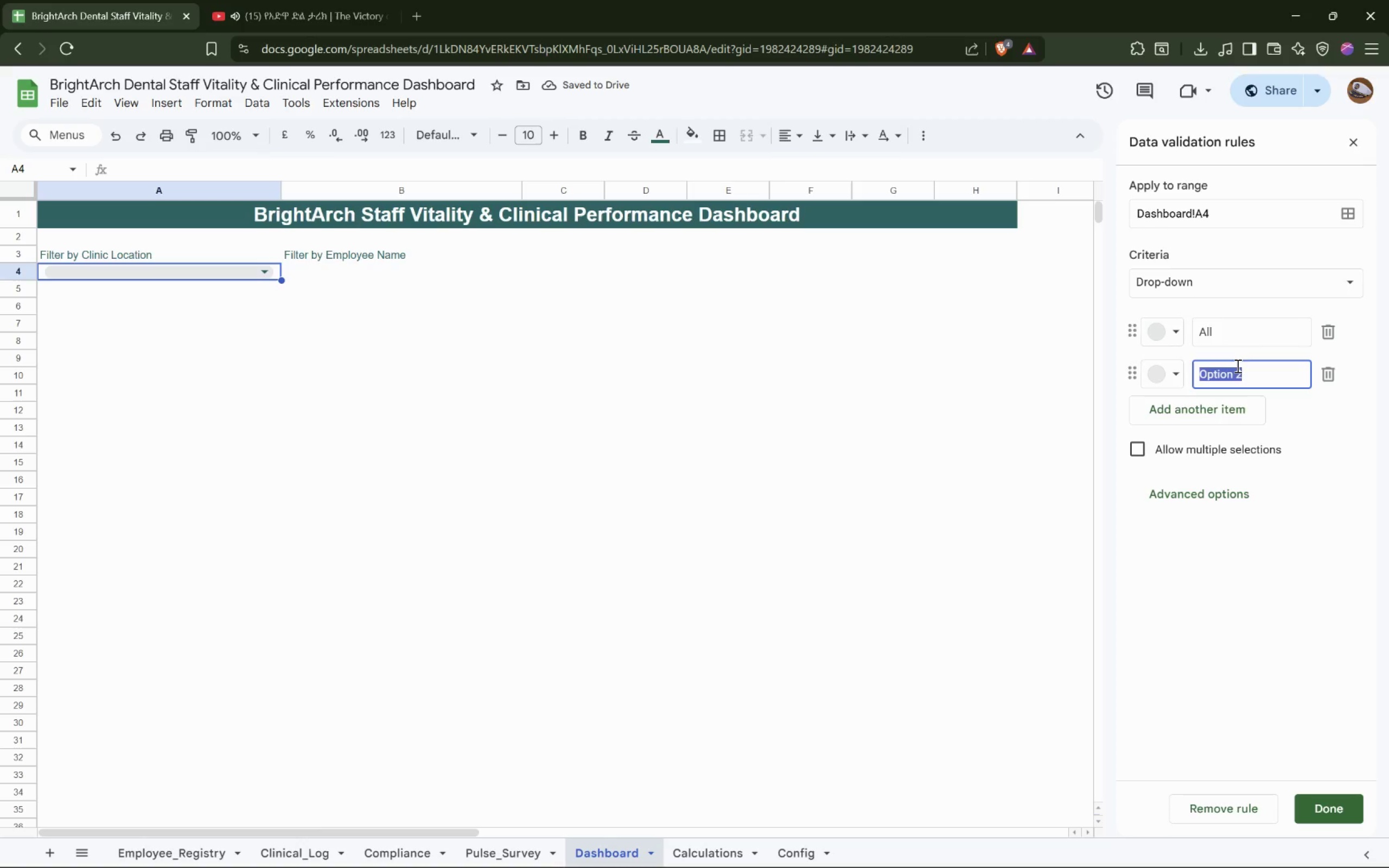 
type(Downtown)
 